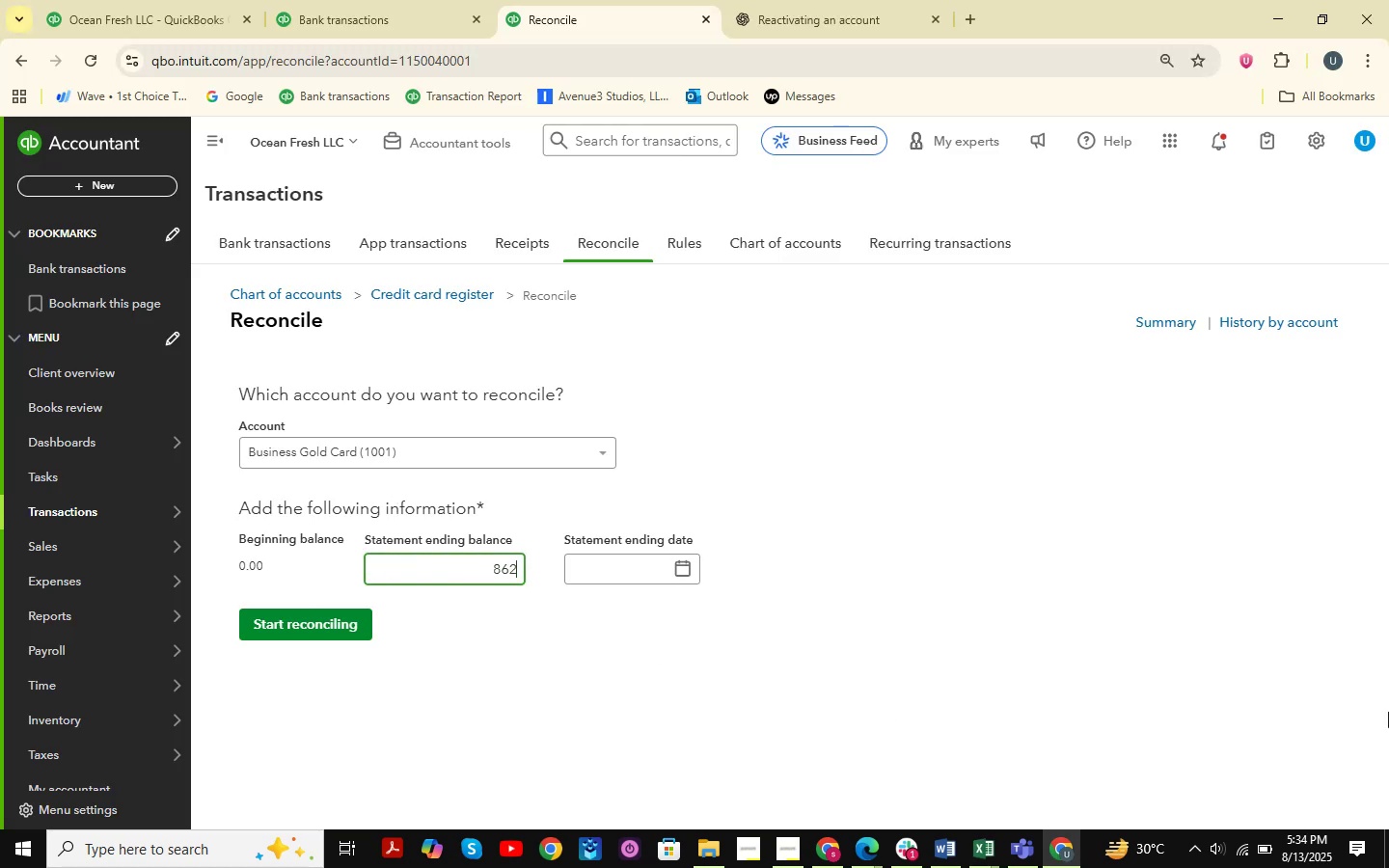 
key(Numpad7)
 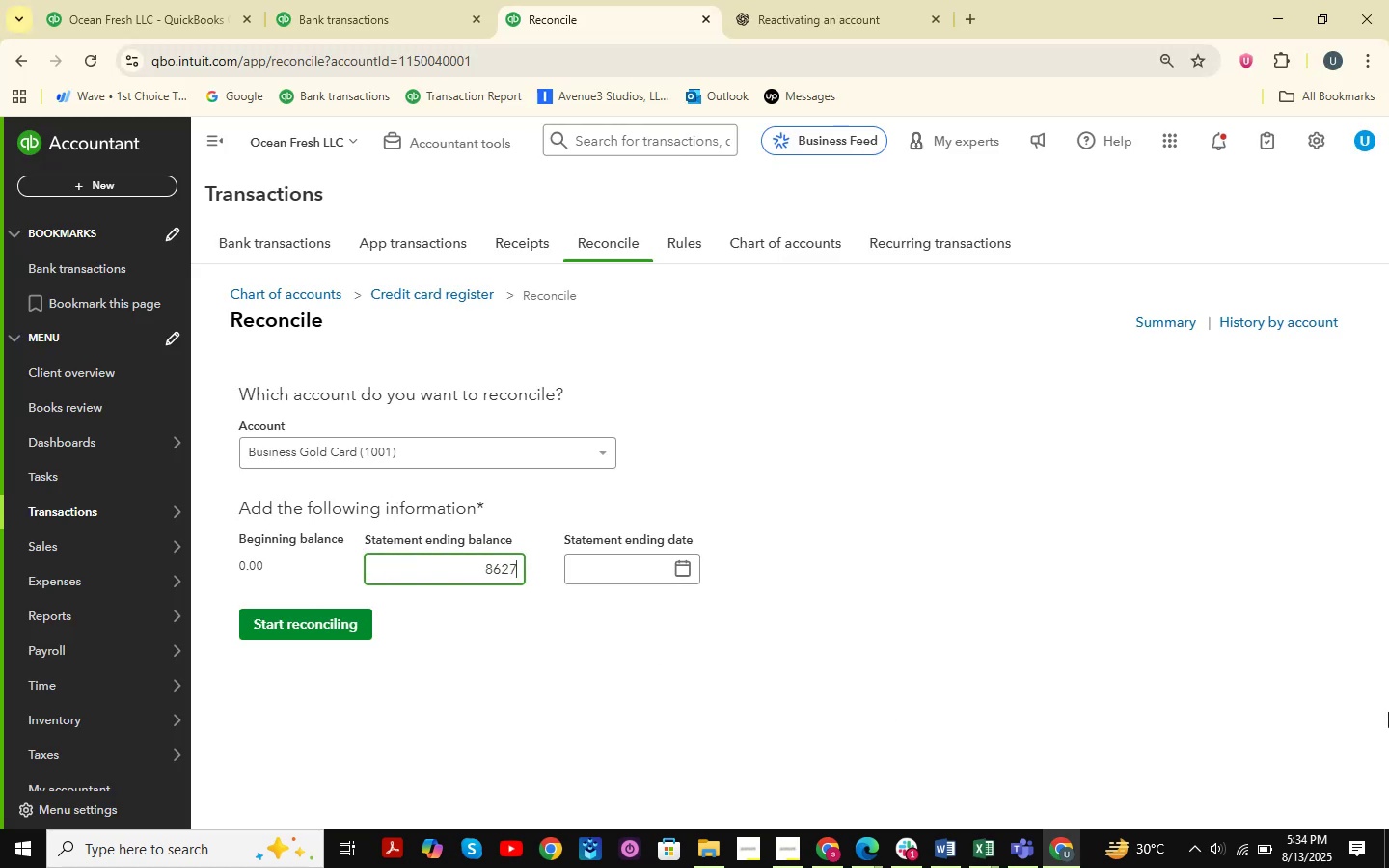 
key(NumpadDecimal)
 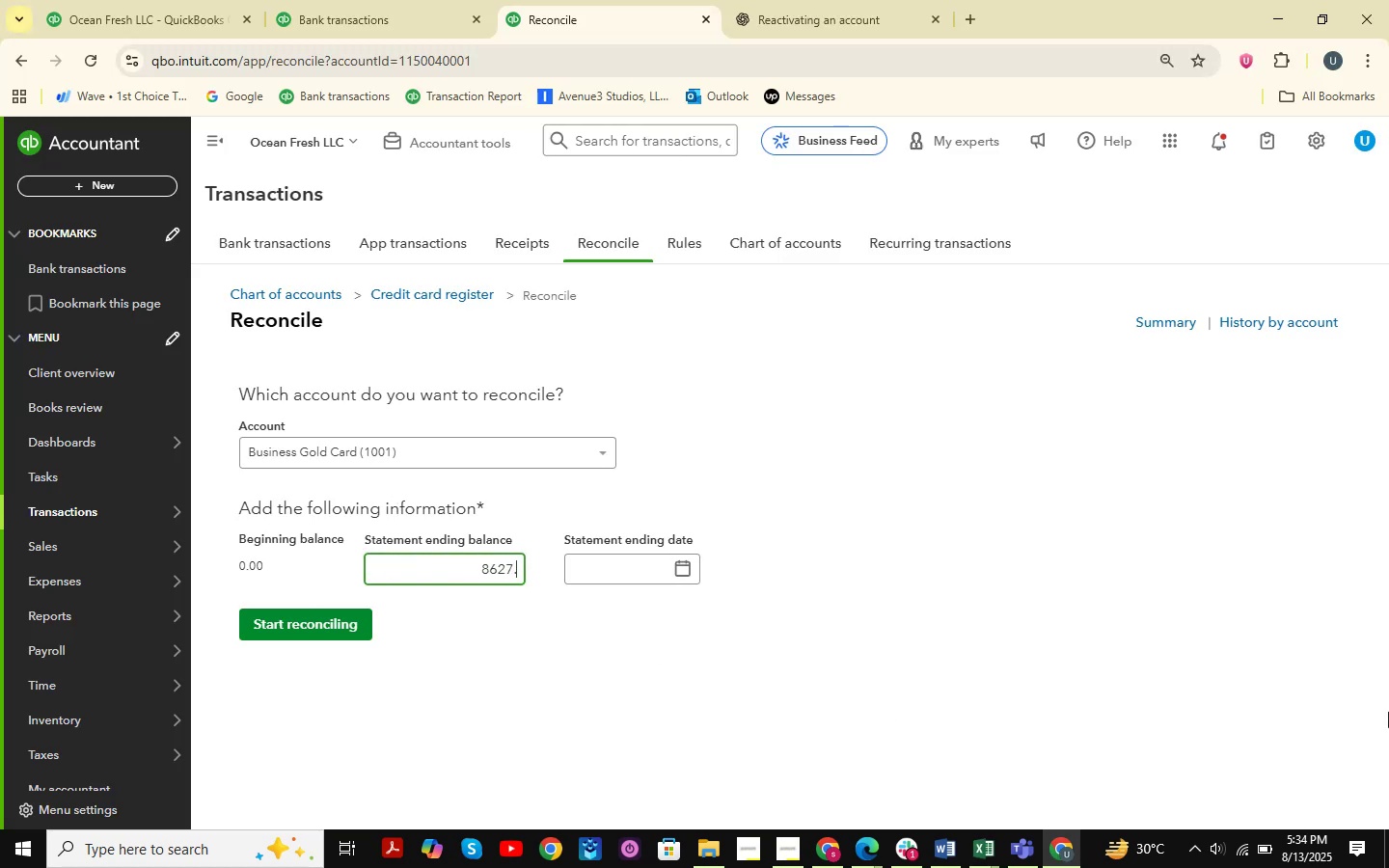 
key(Numpad9)
 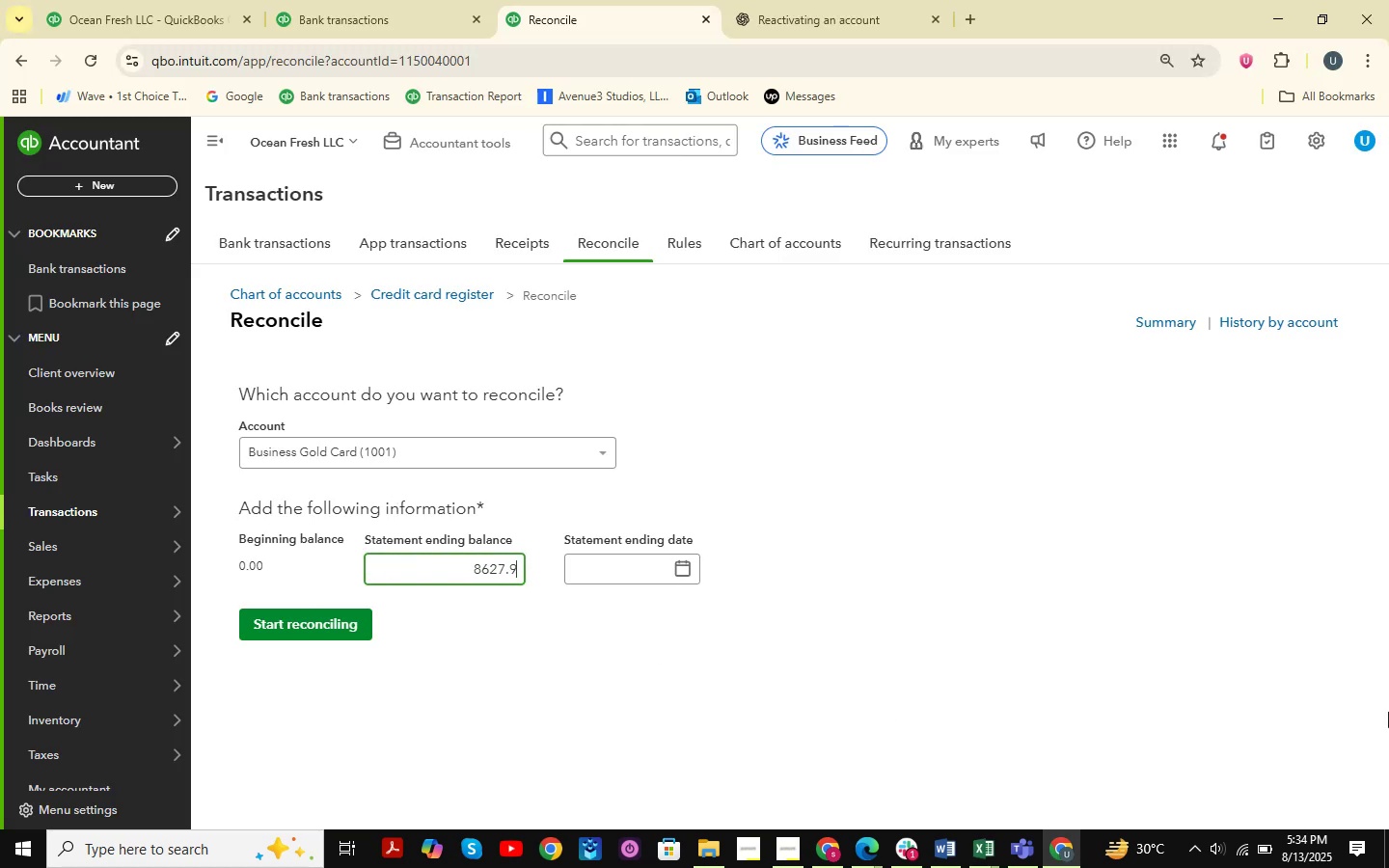 
key(Numpad4)
 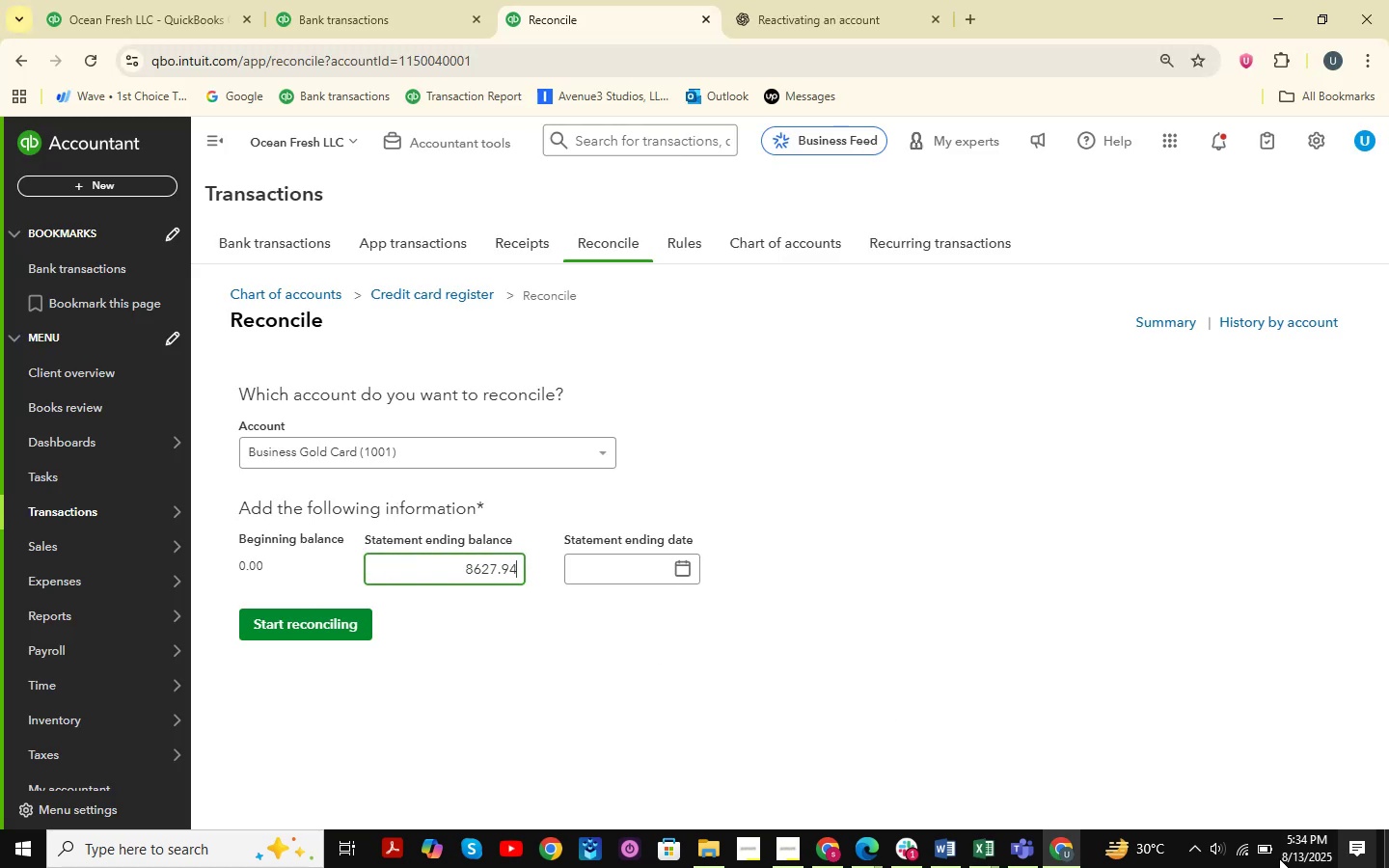 
left_click([1052, 851])
 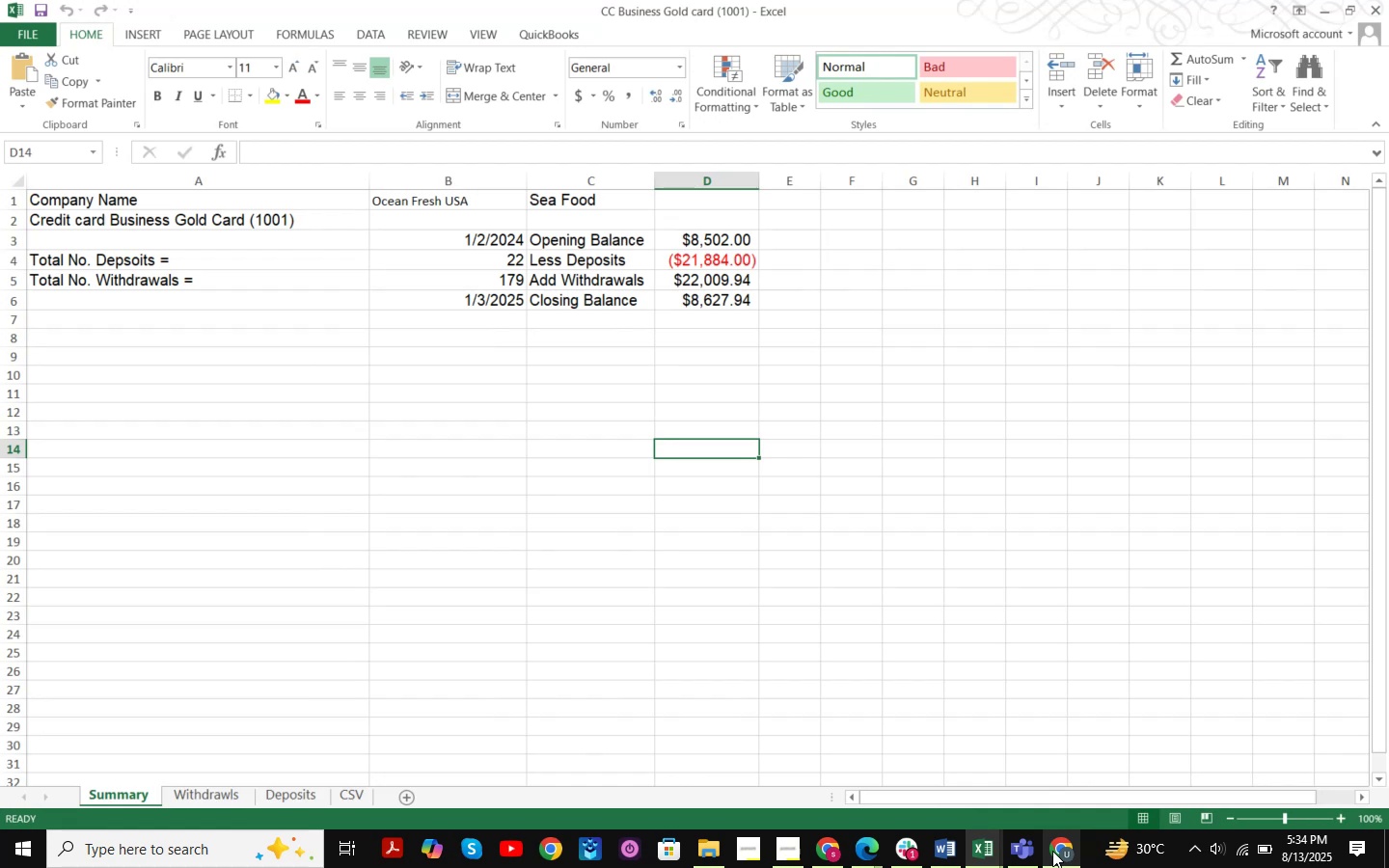 
left_click([1052, 851])
 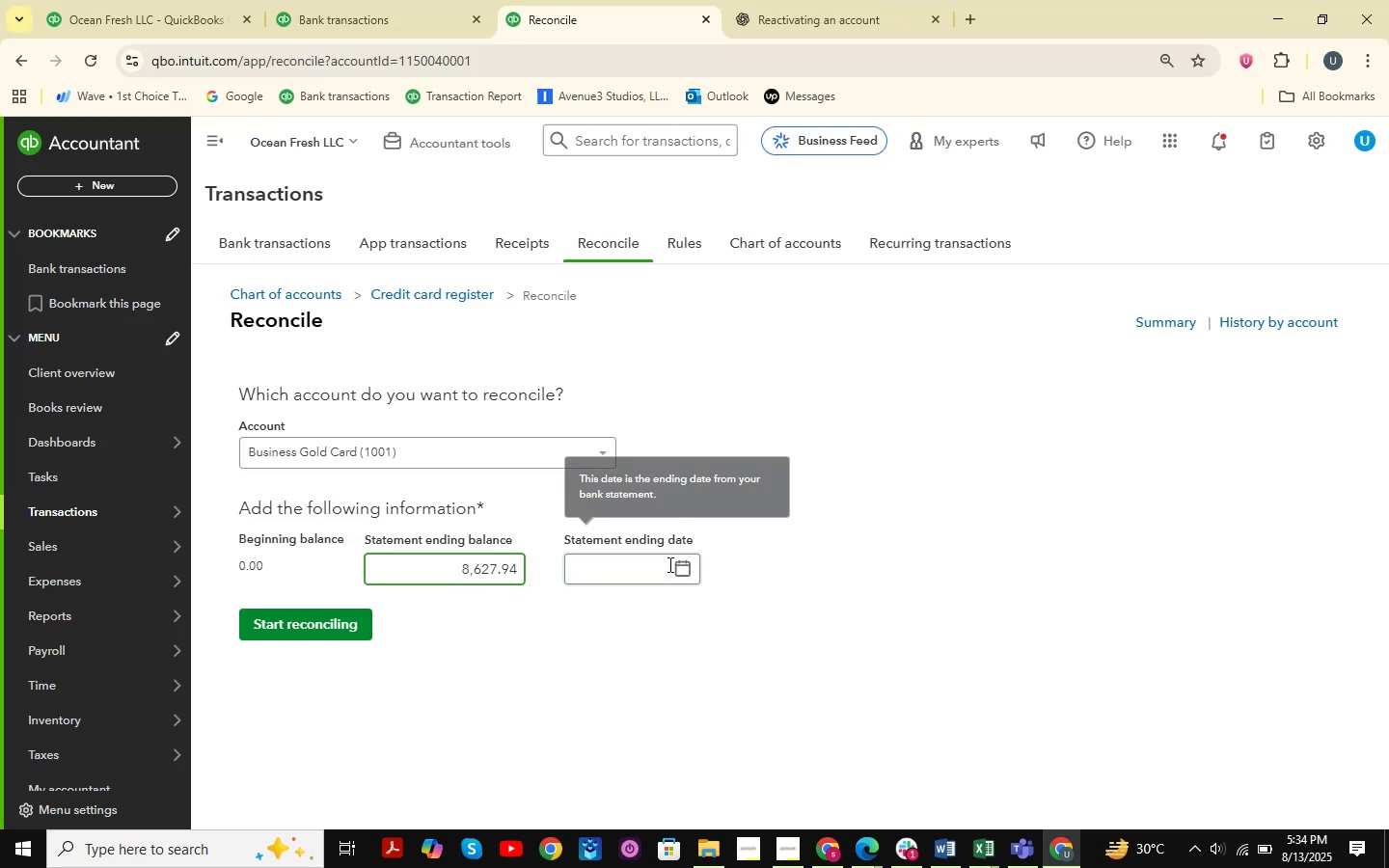 
double_click([678, 567])
 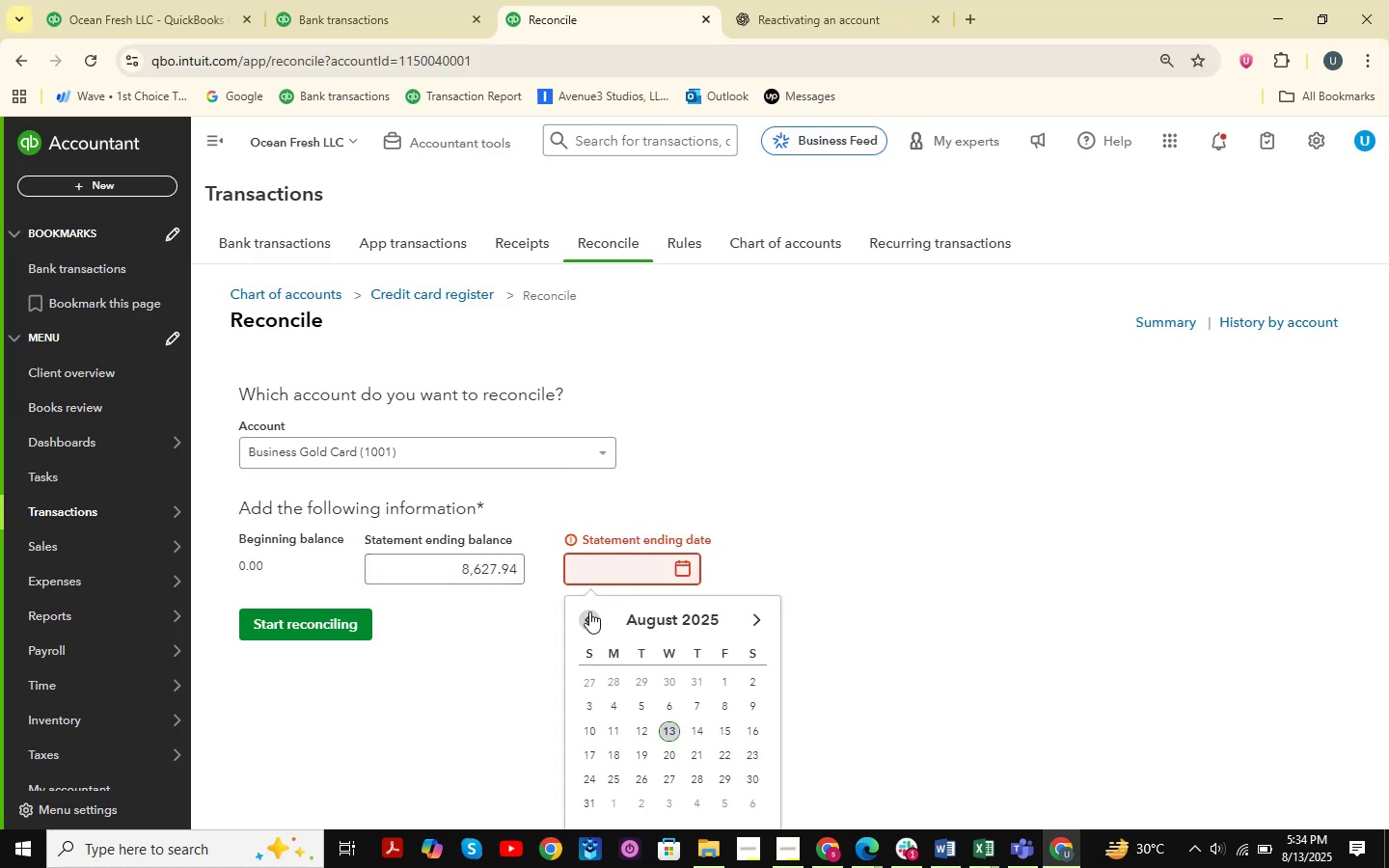 
double_click([589, 620])
 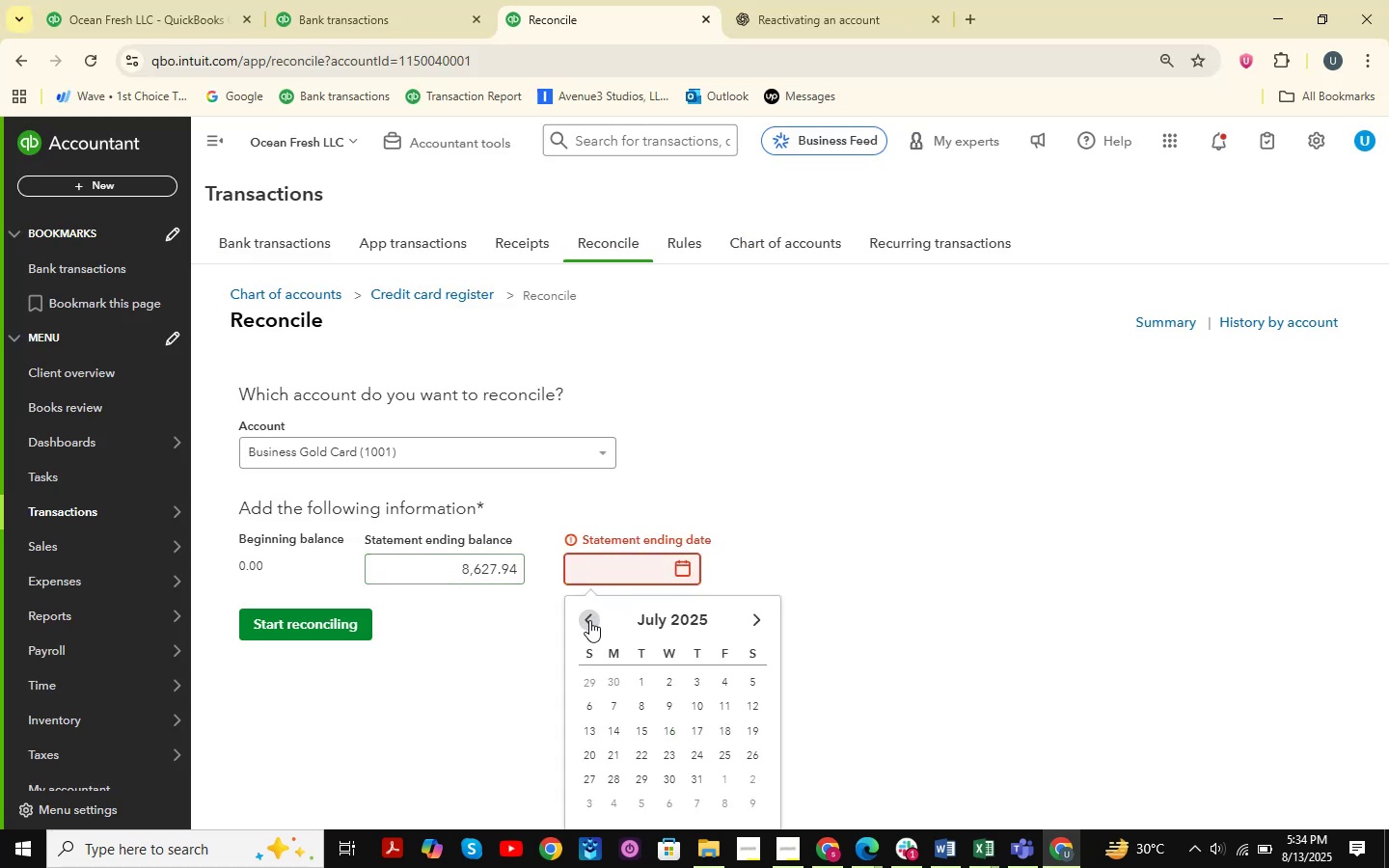 
triple_click([589, 620])
 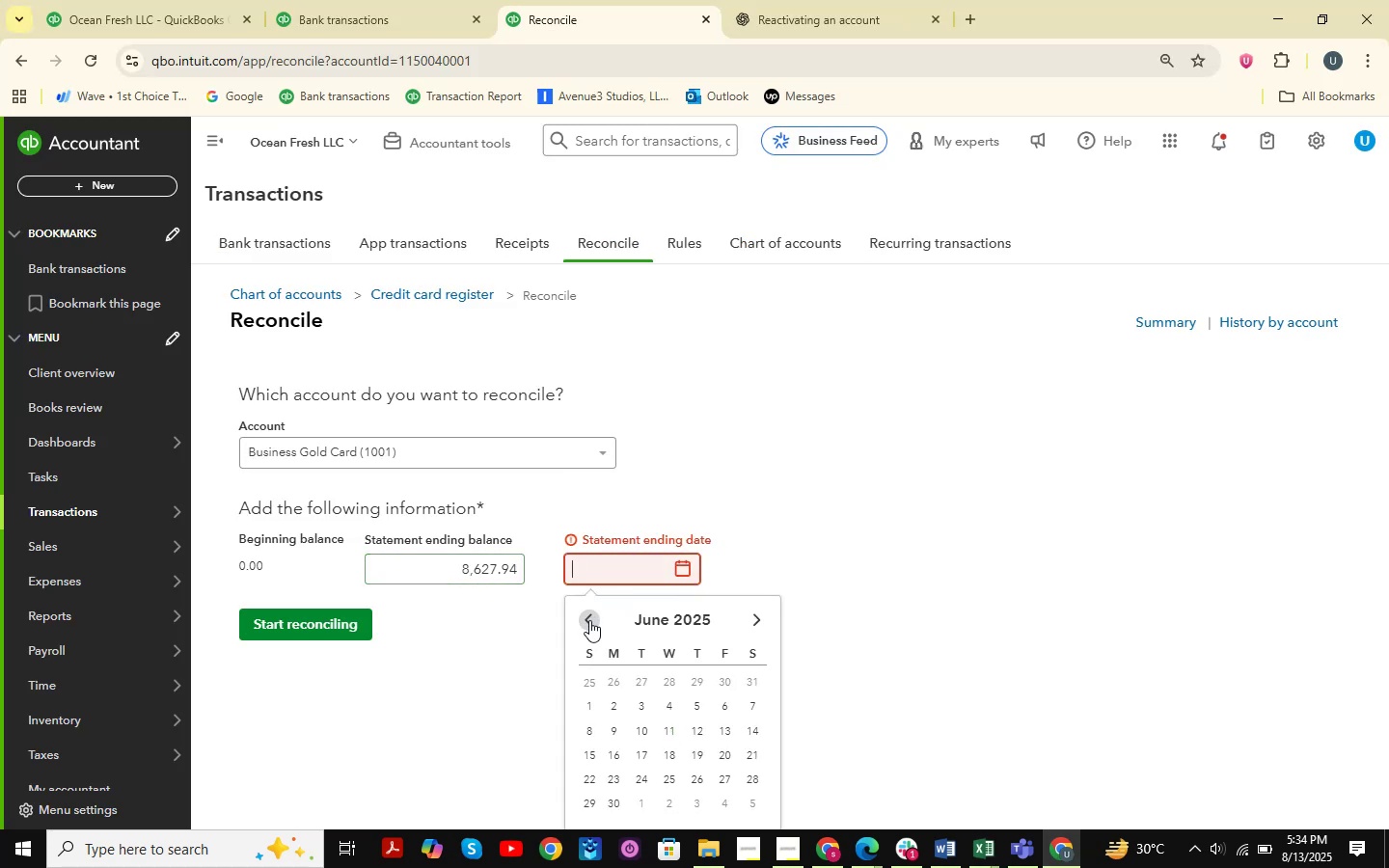 
triple_click([589, 620])
 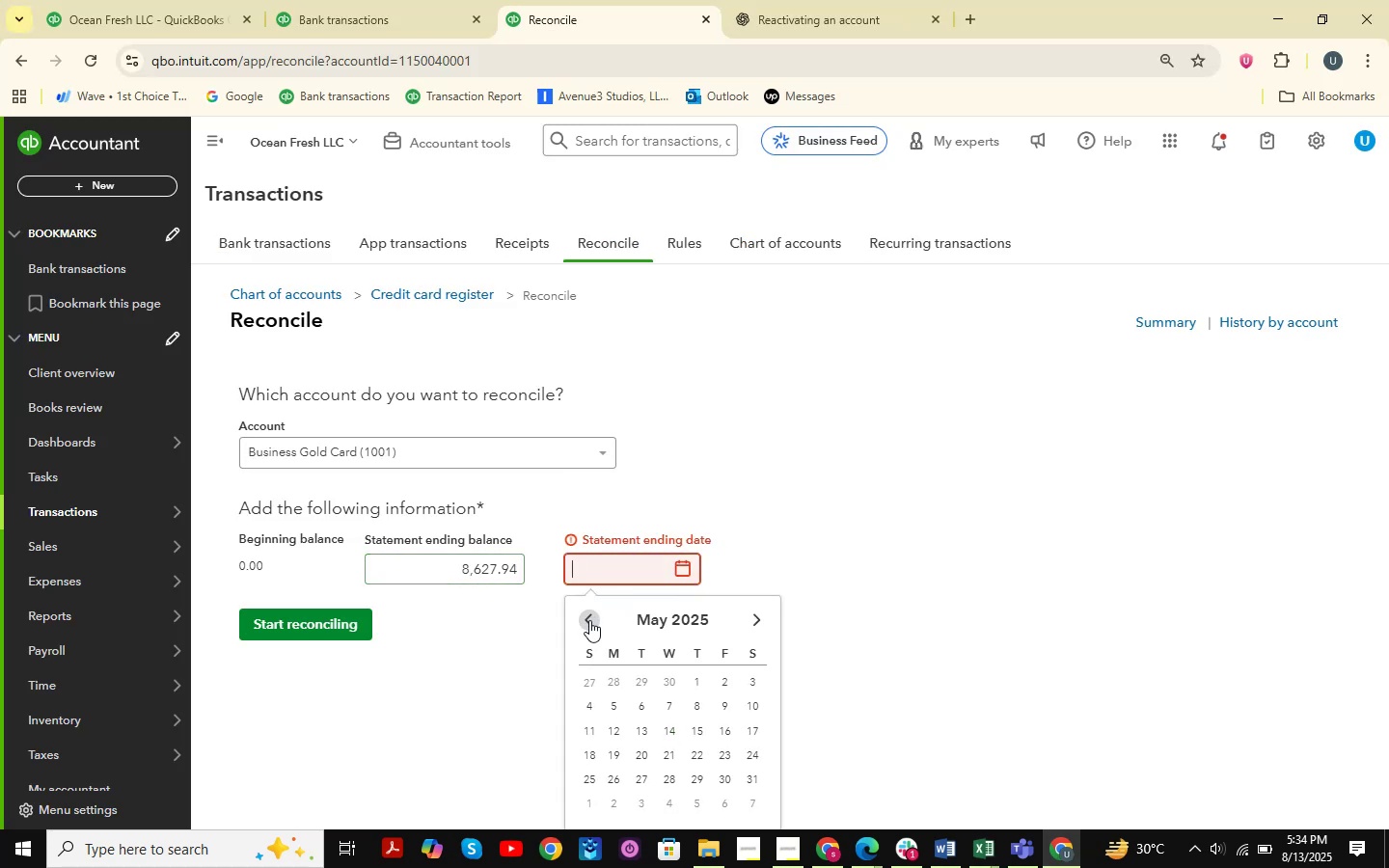 
triple_click([589, 620])
 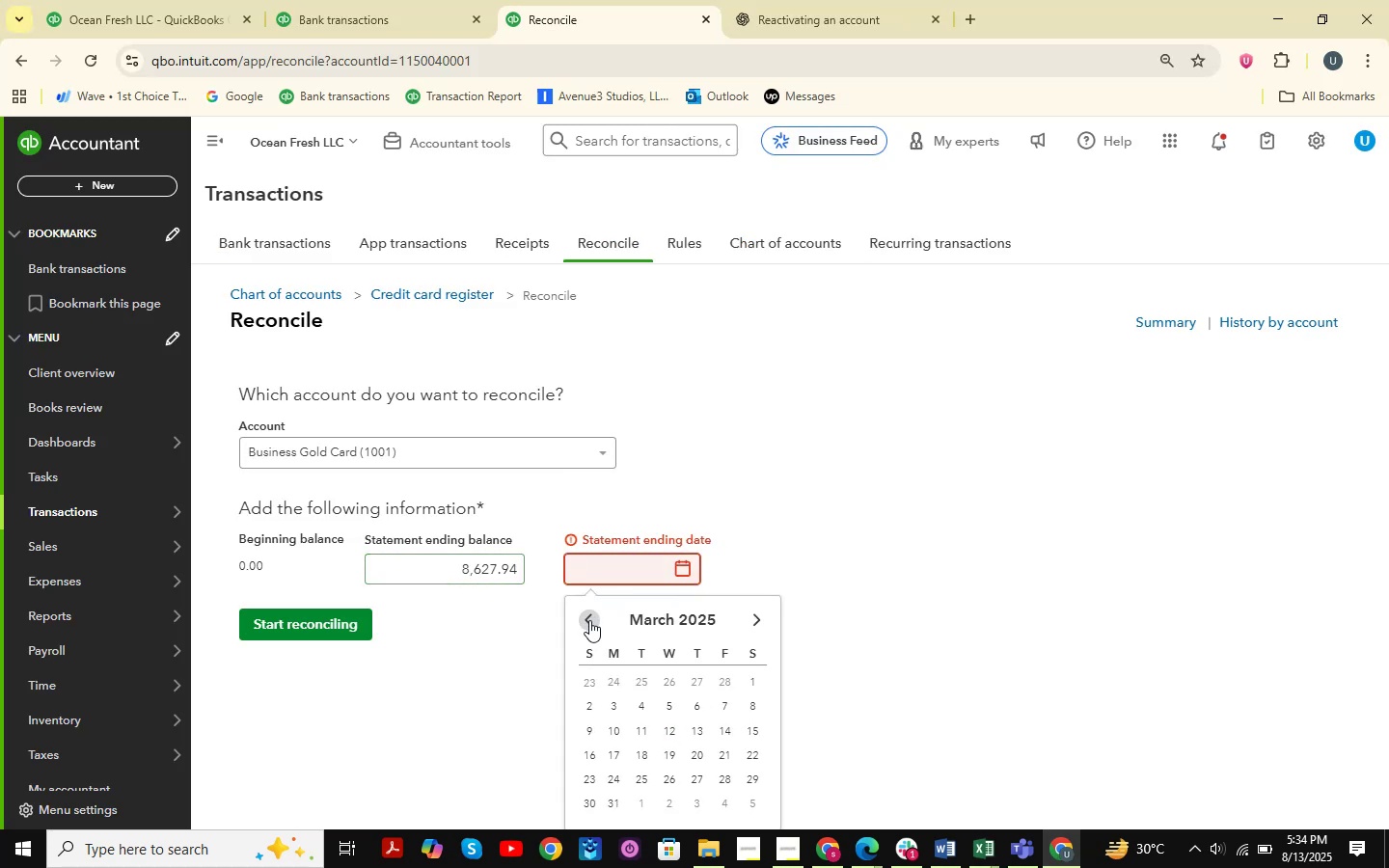 
triple_click([589, 620])
 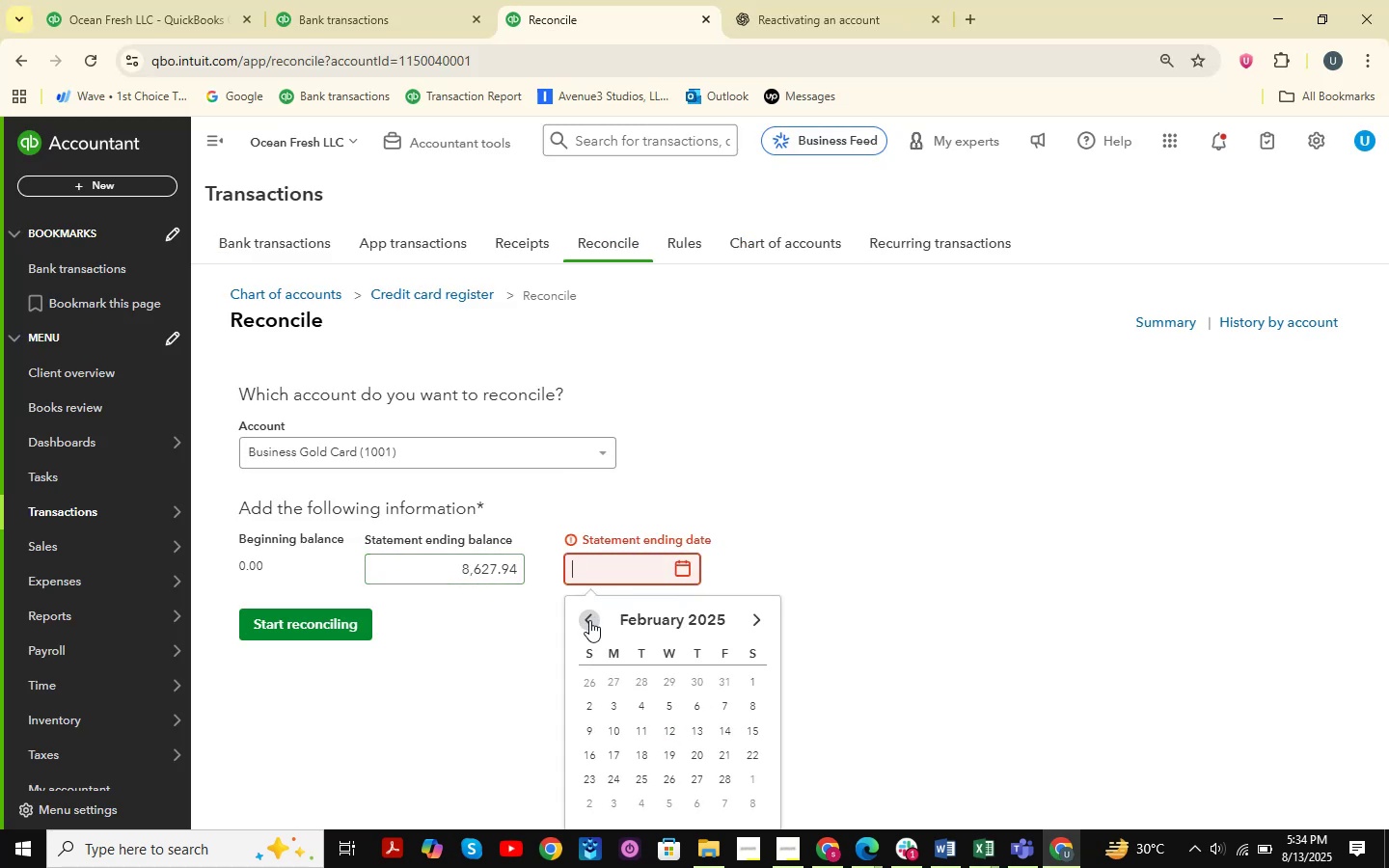 
left_click([589, 620])
 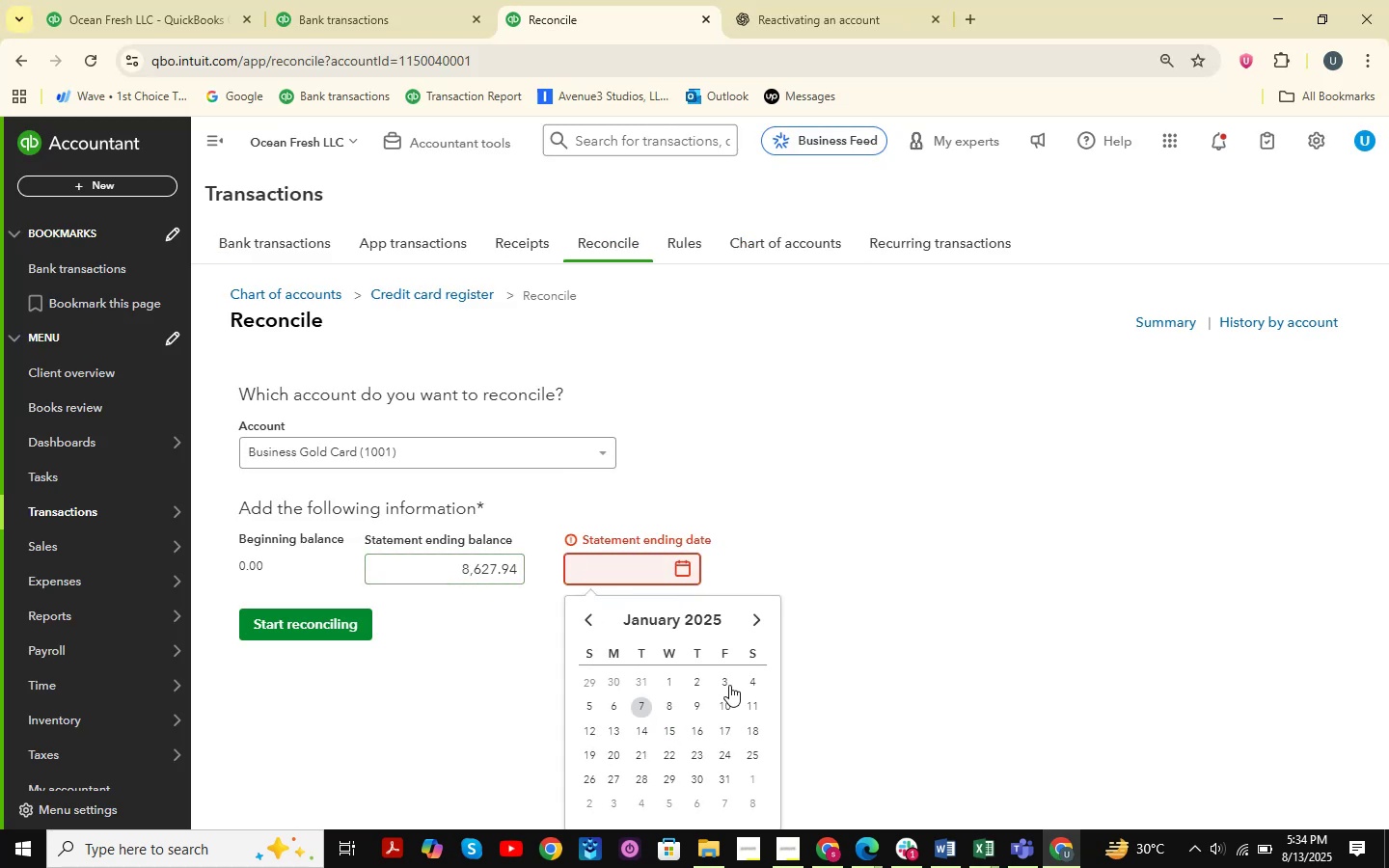 
left_click([727, 681])
 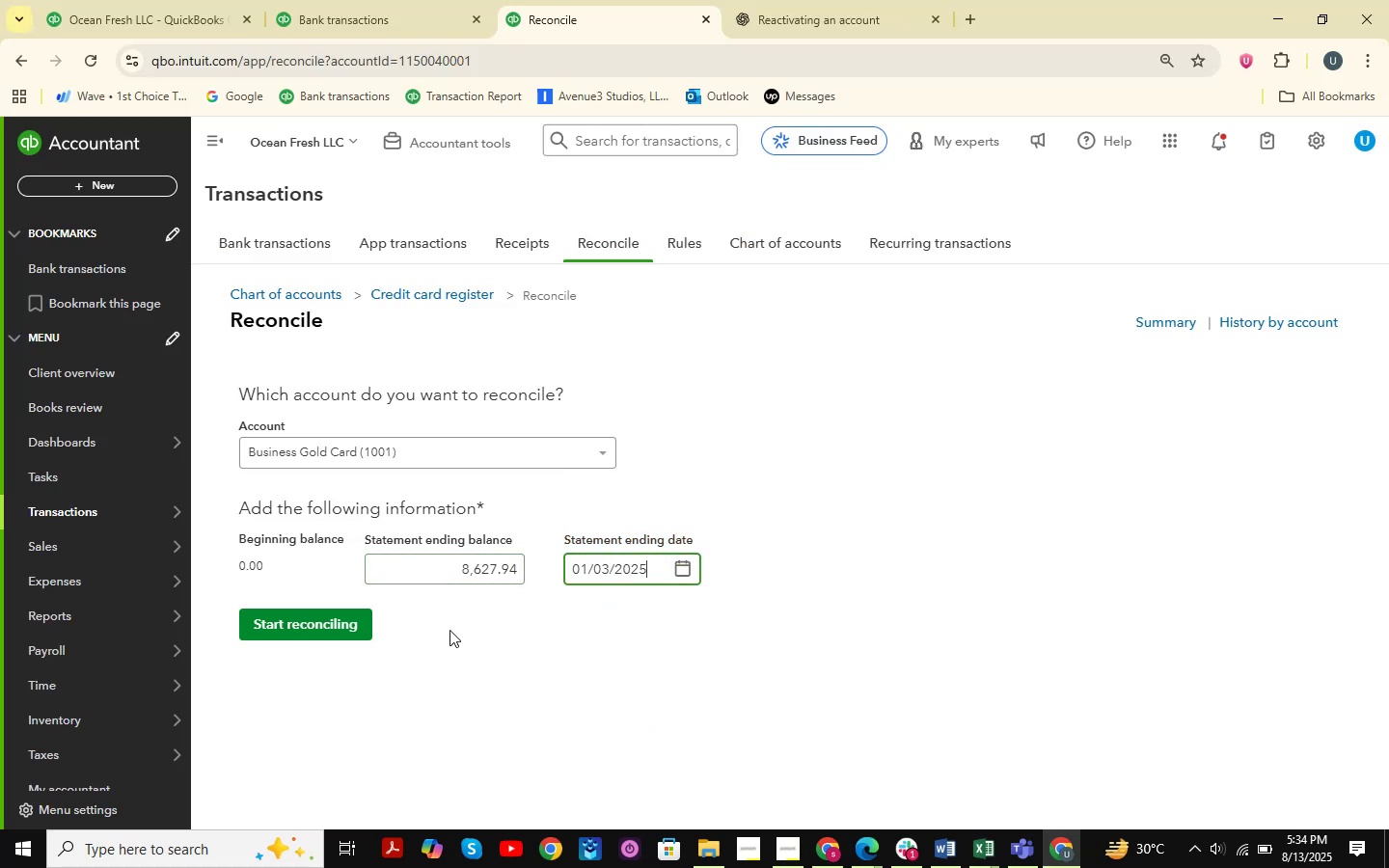 
left_click_drag(start_coordinate=[360, 616], to_coordinate=[355, 616])
 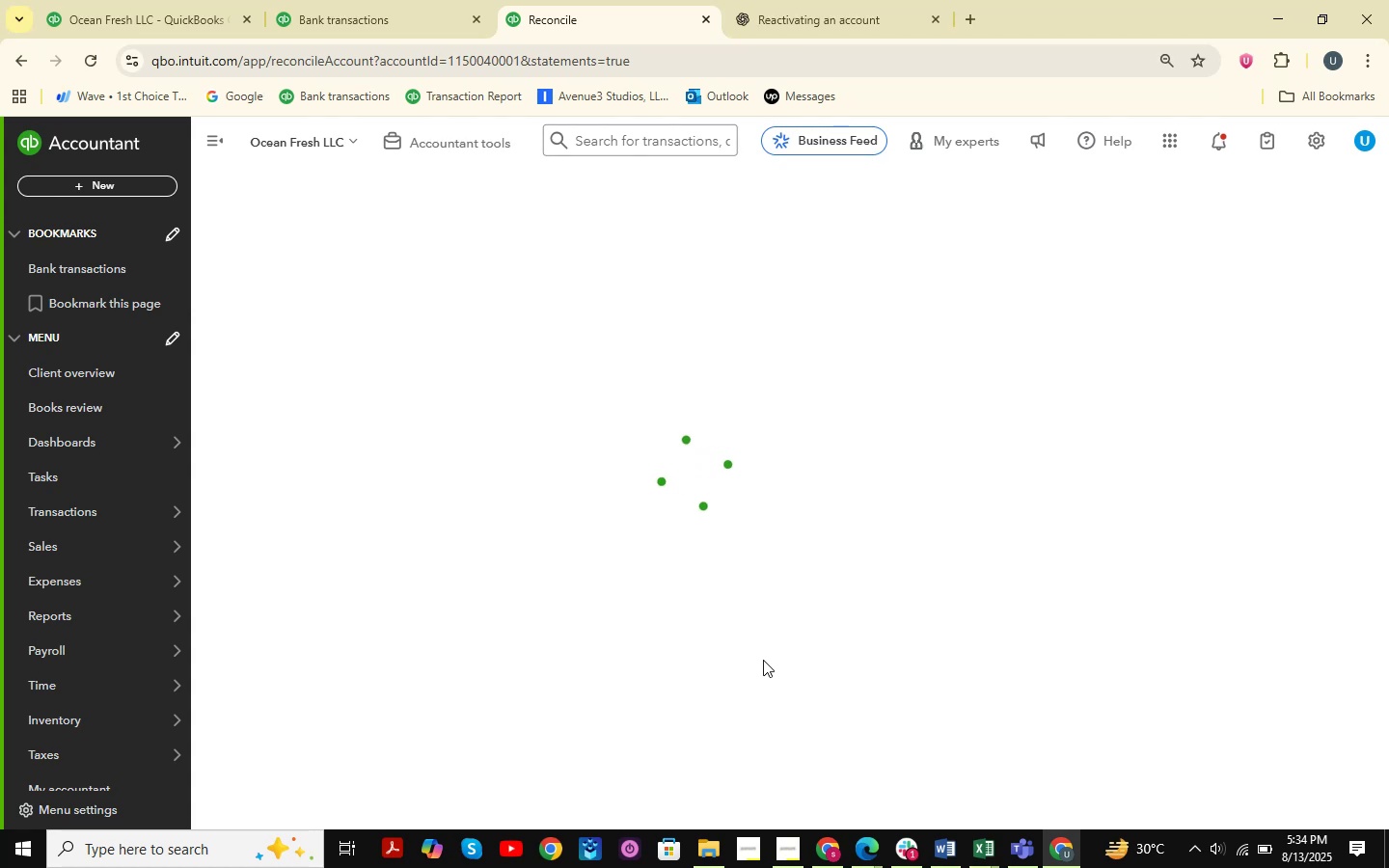 
wait(10.58)
 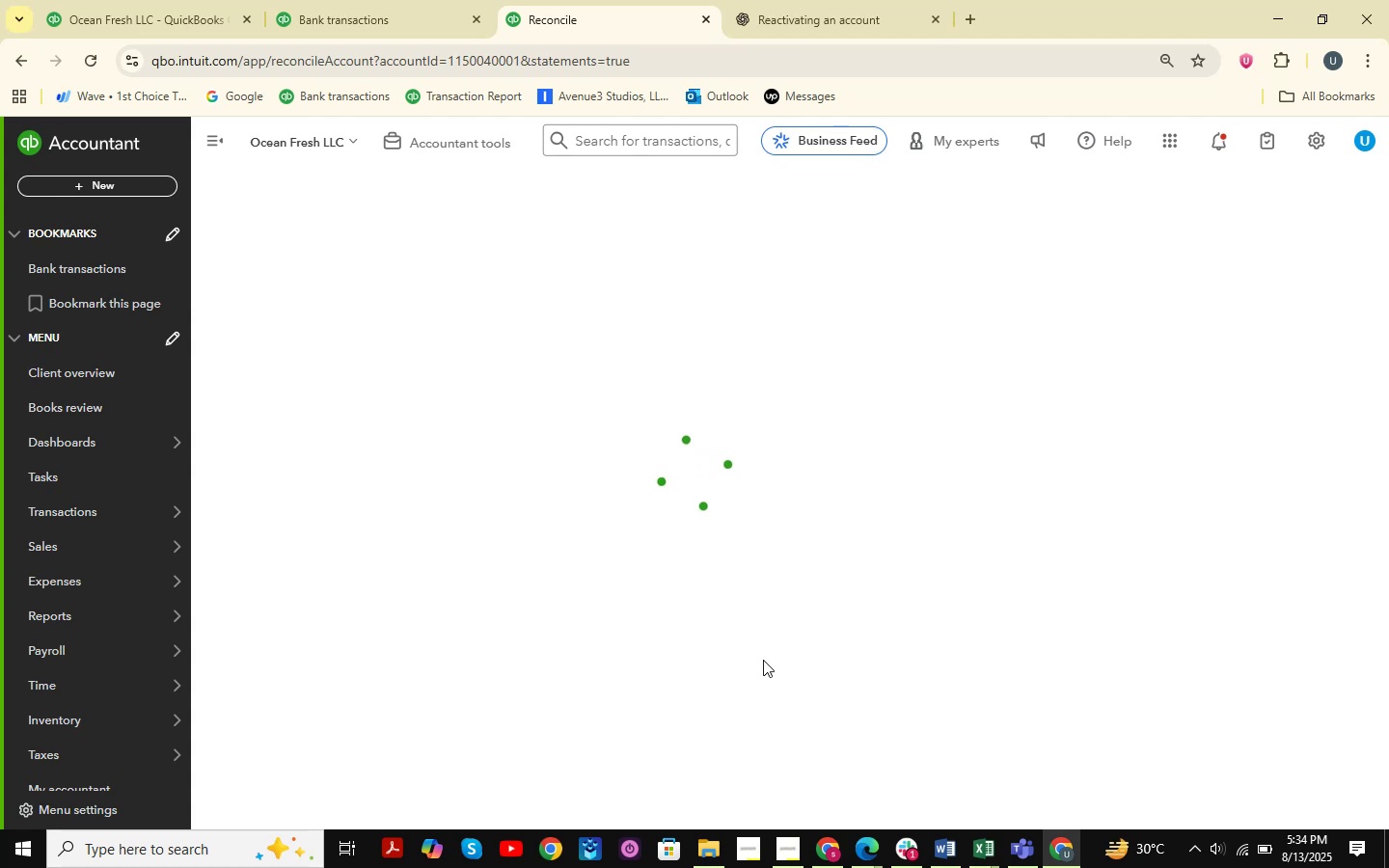 
left_click([1321, 512])
 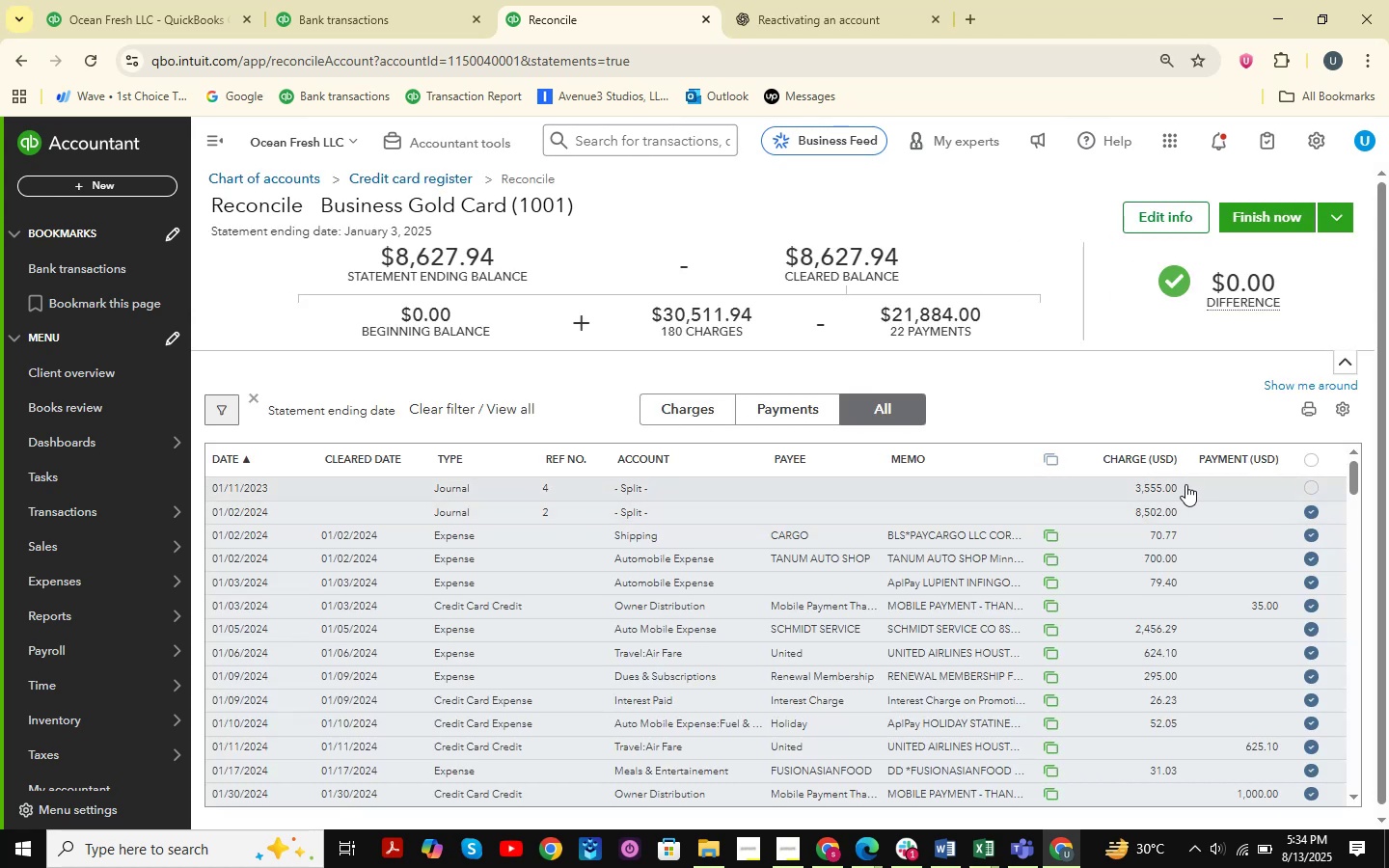 
left_click([1185, 484])
 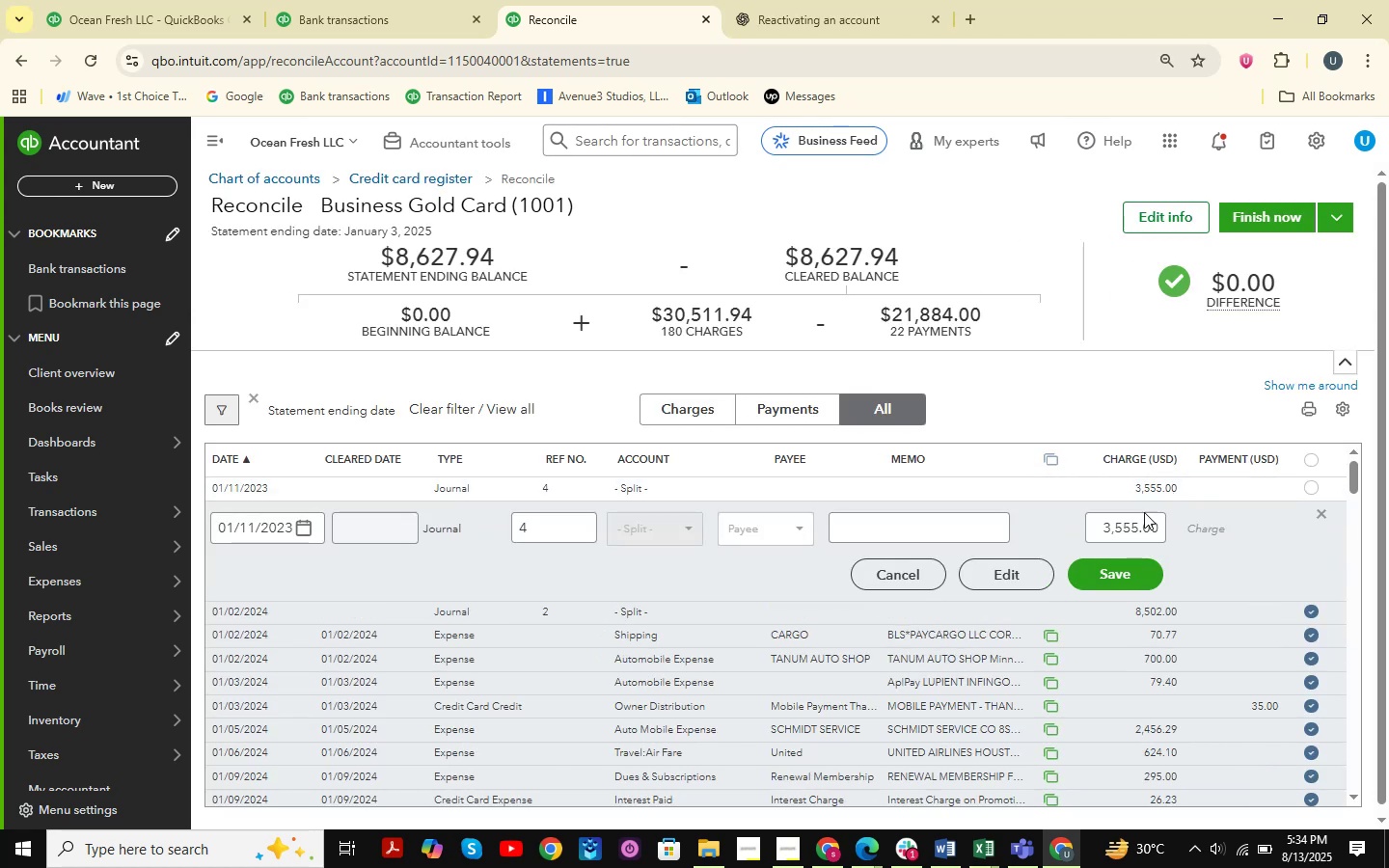 
left_click([1029, 566])
 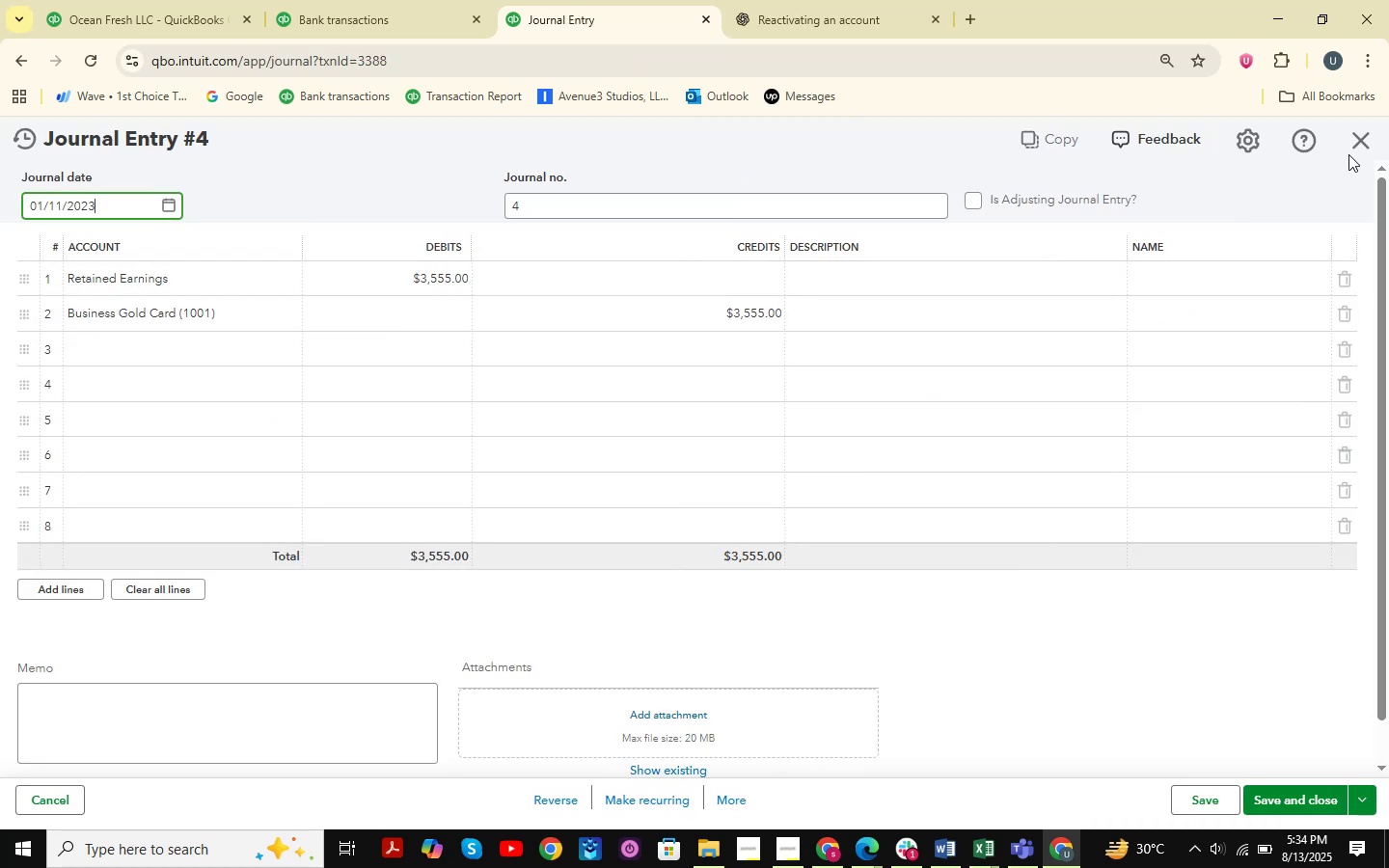 
wait(10.41)
 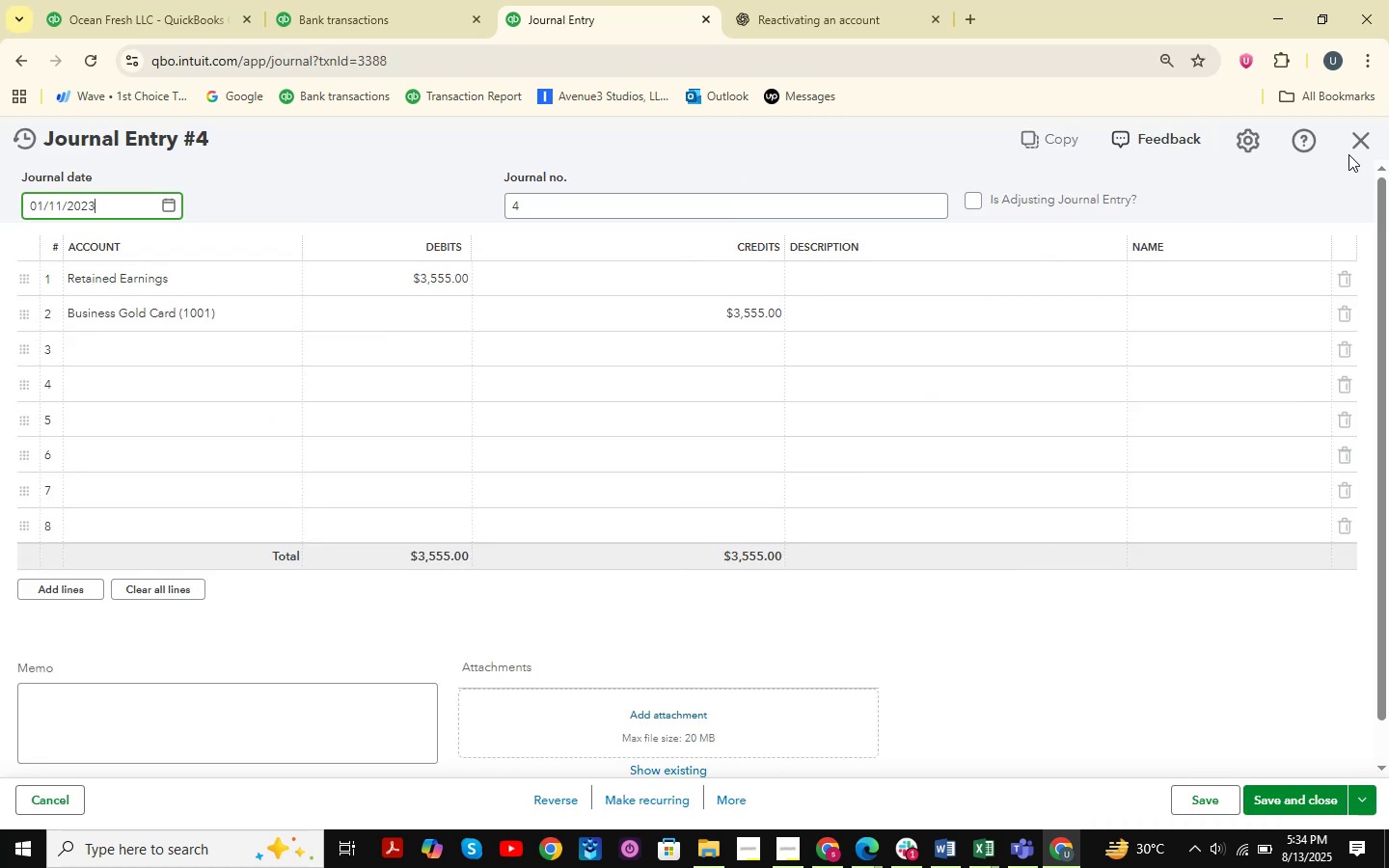 
left_click([692, 848])
 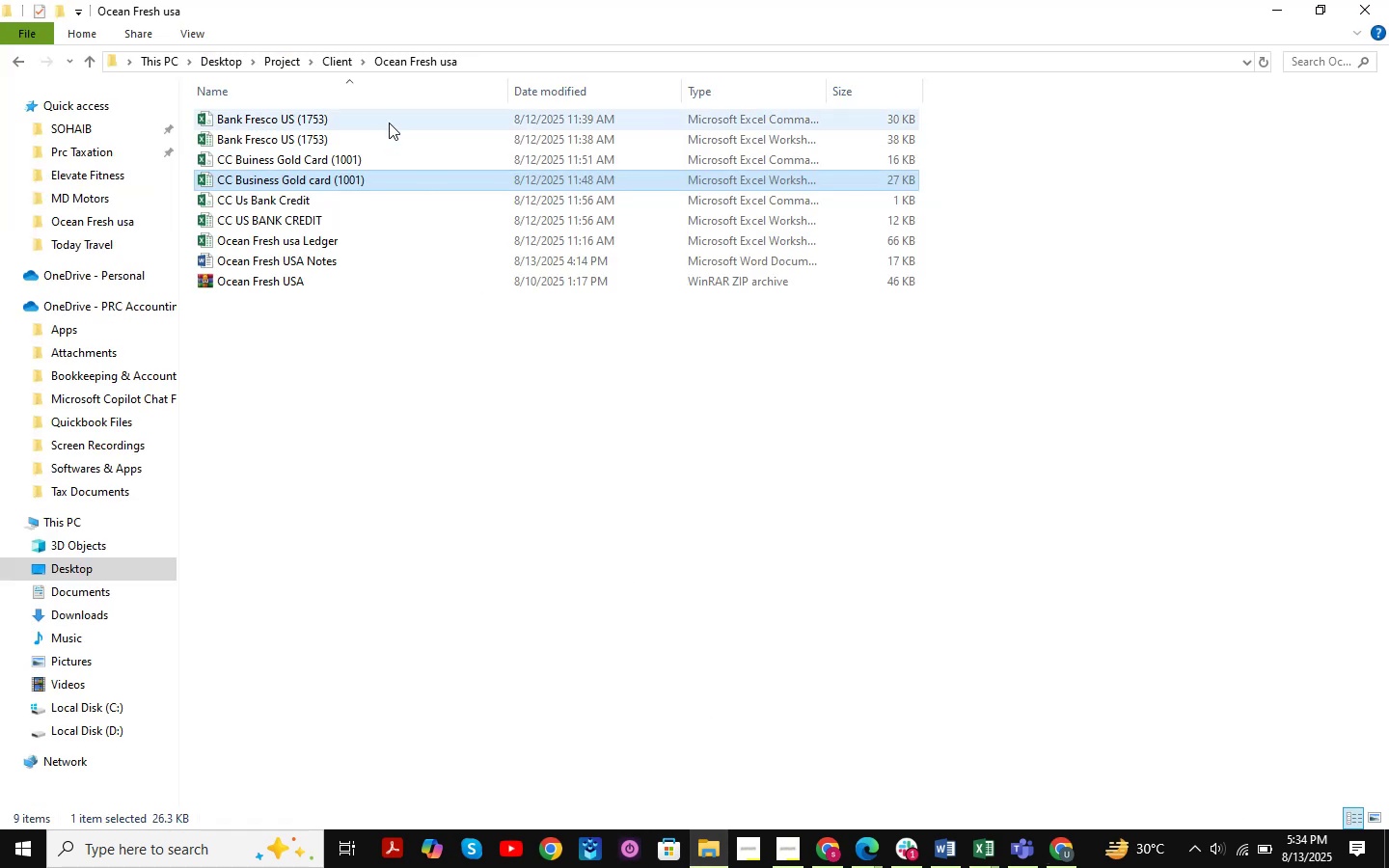 
double_click([389, 122])
 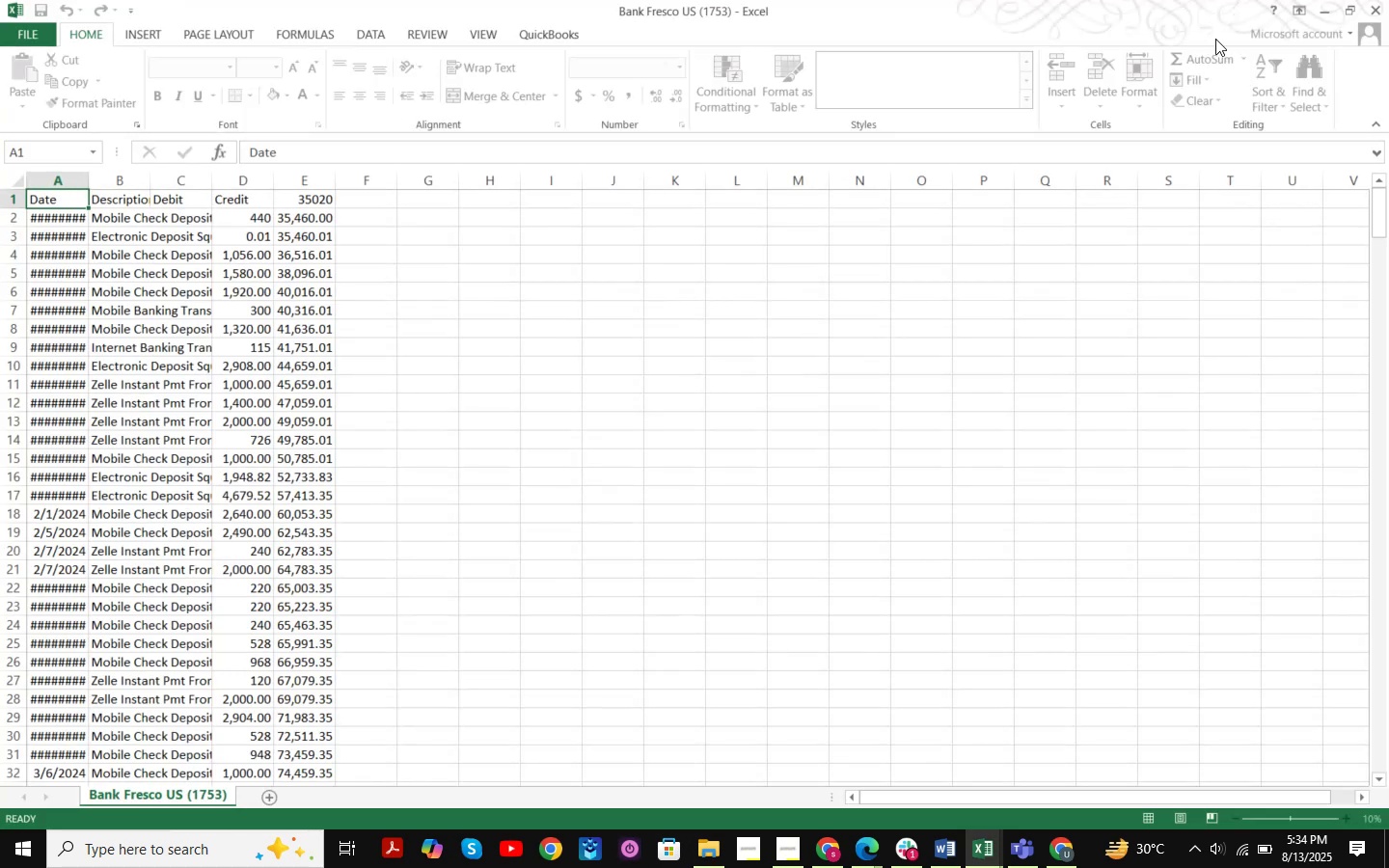 
left_click([1372, 4])
 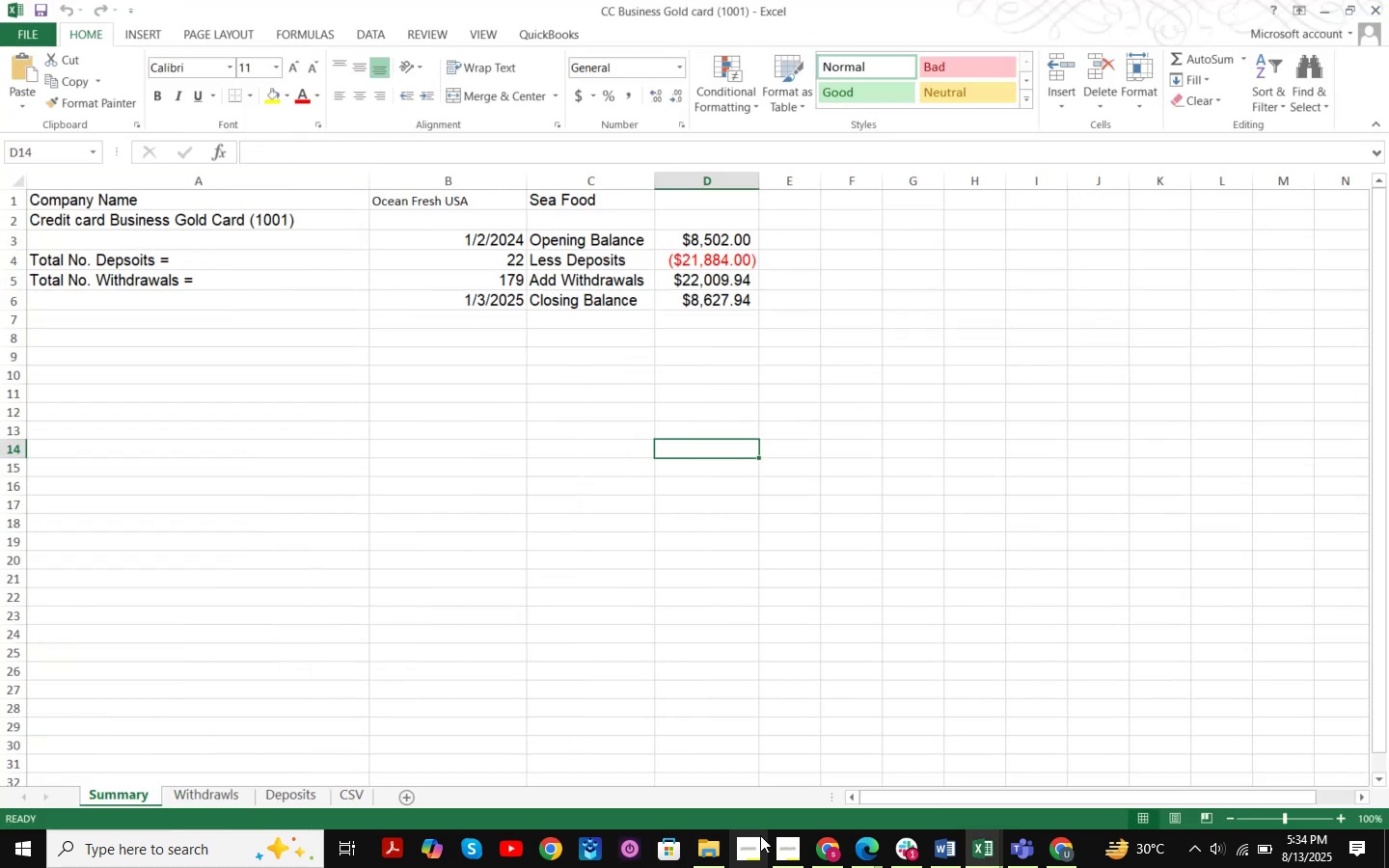 
left_click([715, 849])
 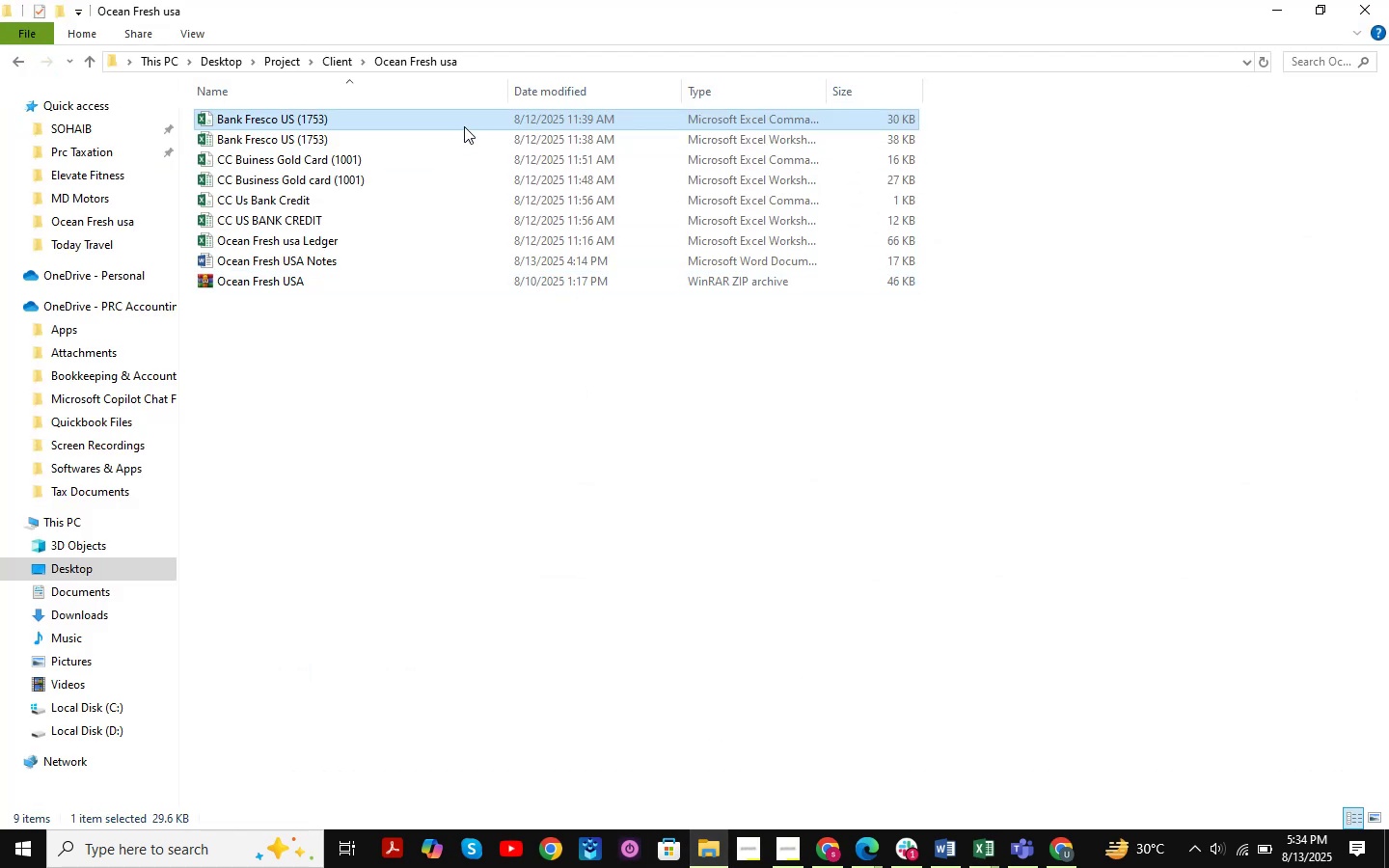 
double_click([449, 140])
 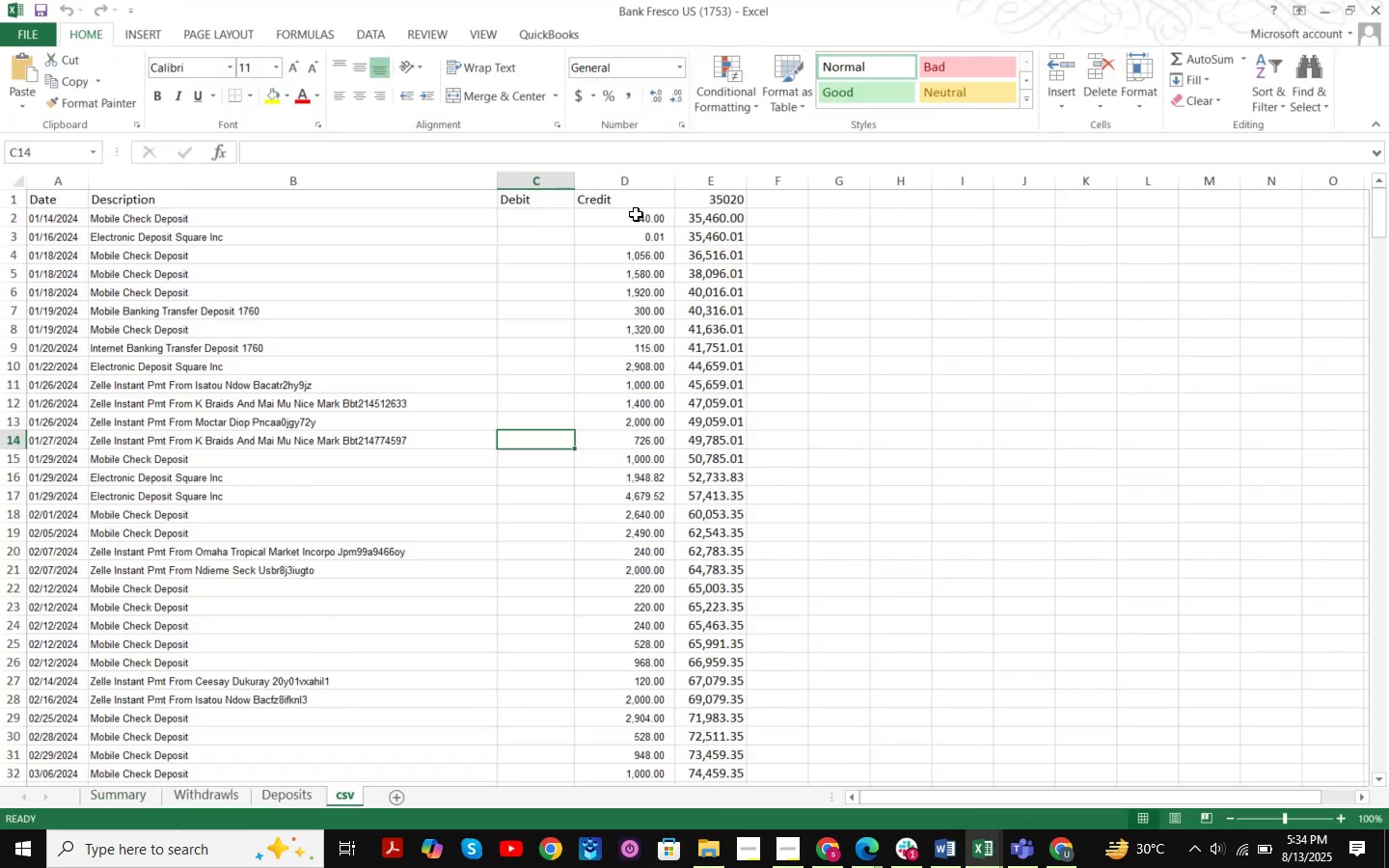 
left_click([133, 798])
 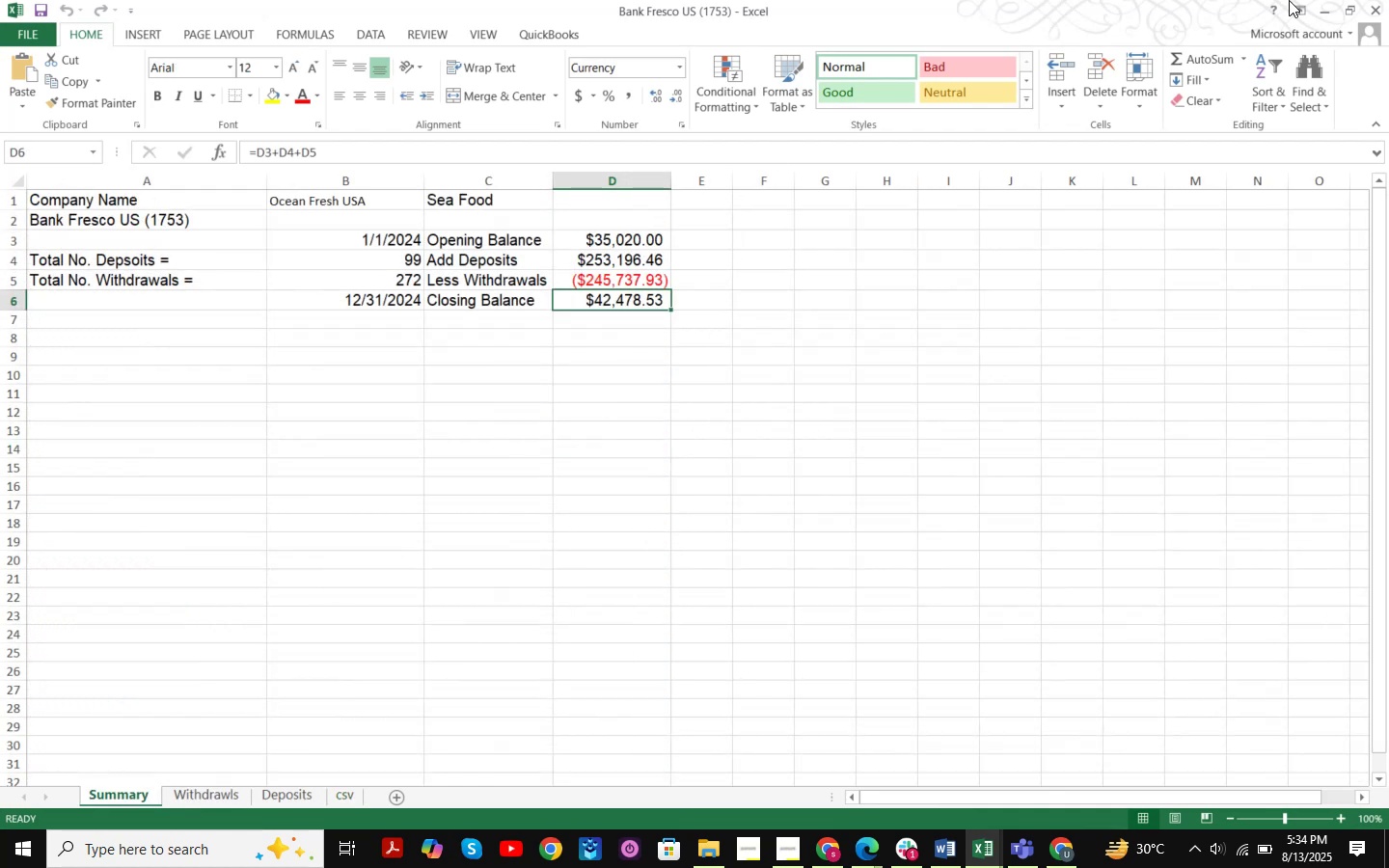 
left_click([1365, 5])
 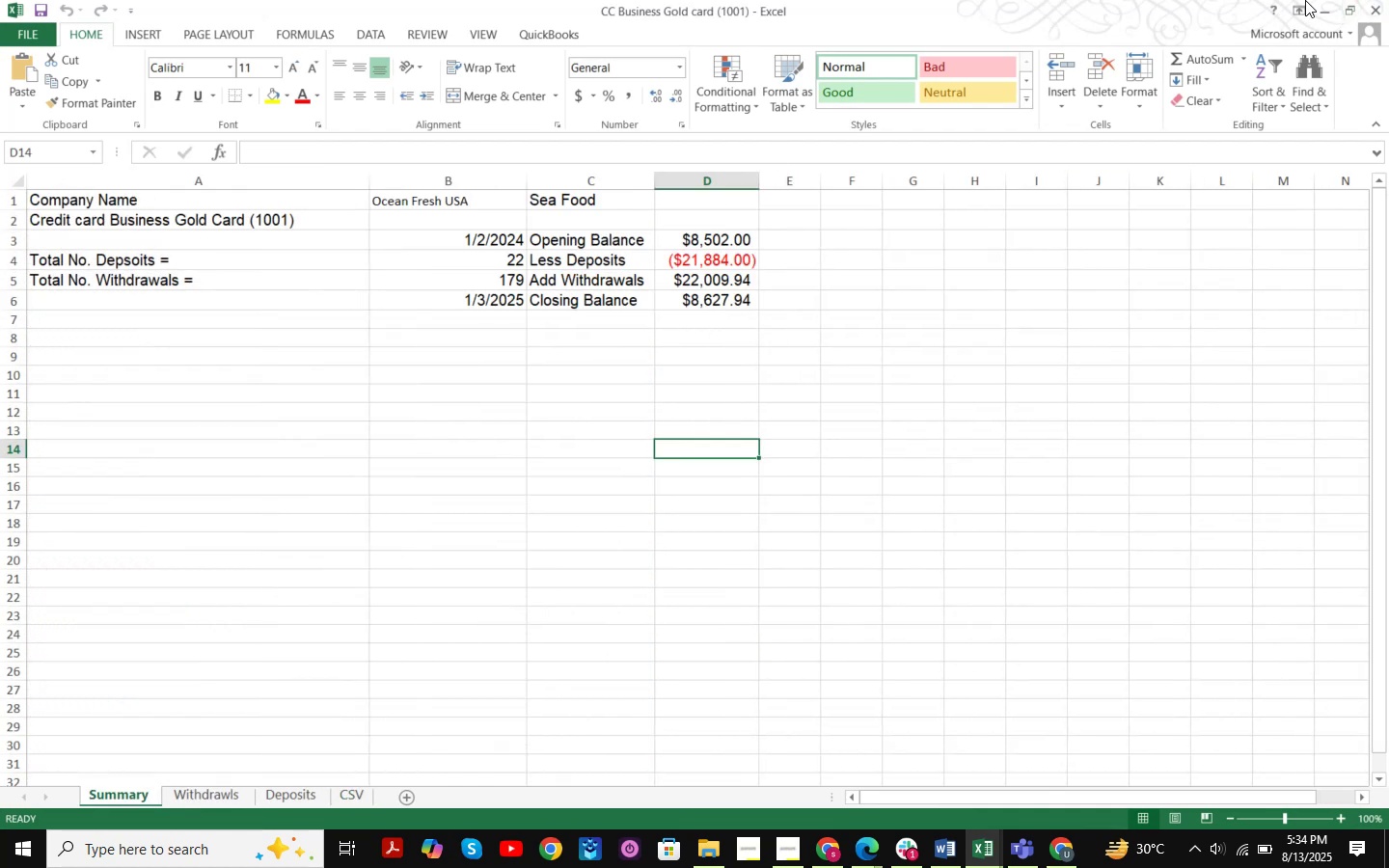 
left_click([1321, 5])
 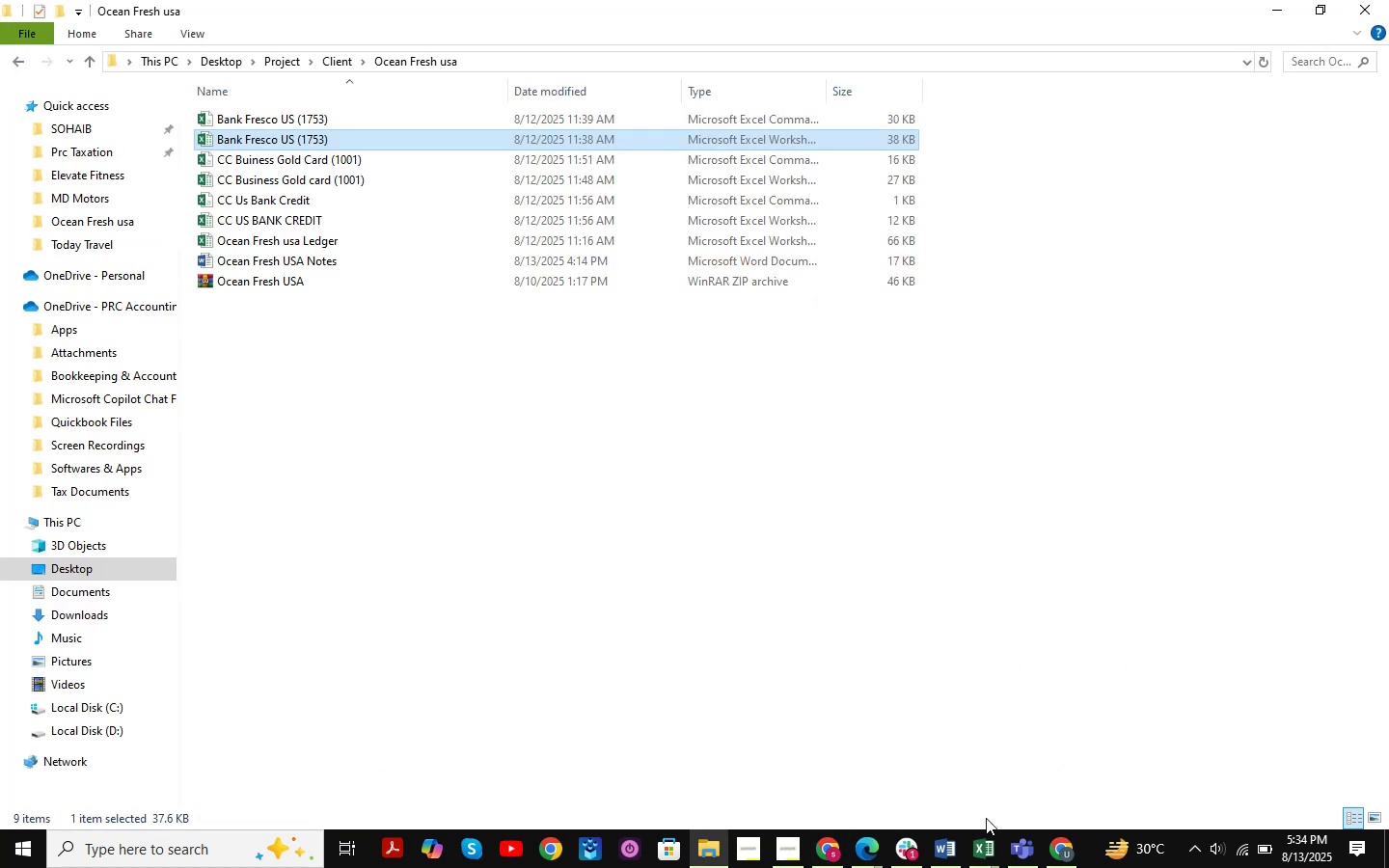 
left_click([1050, 843])
 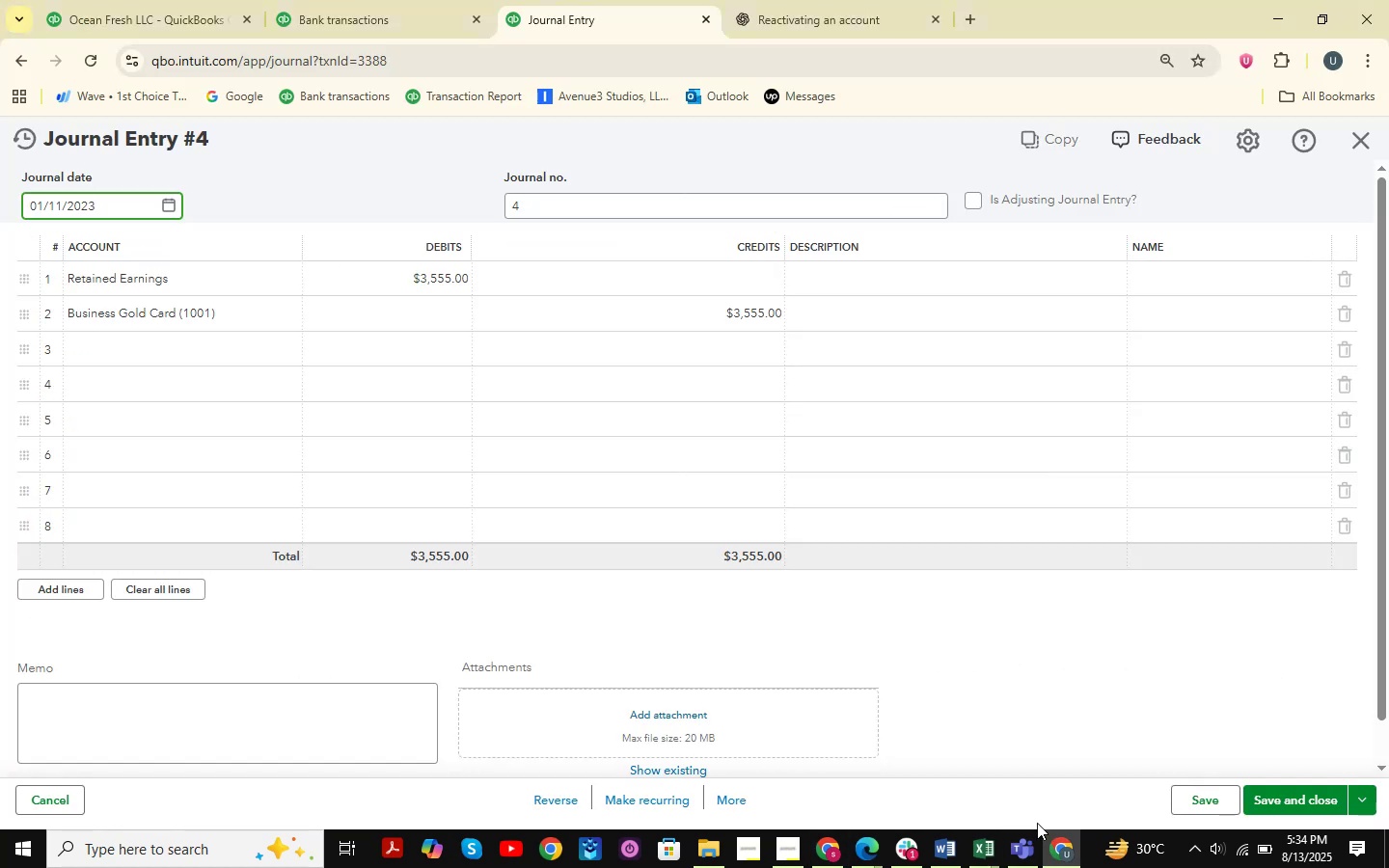 
left_click([722, 797])
 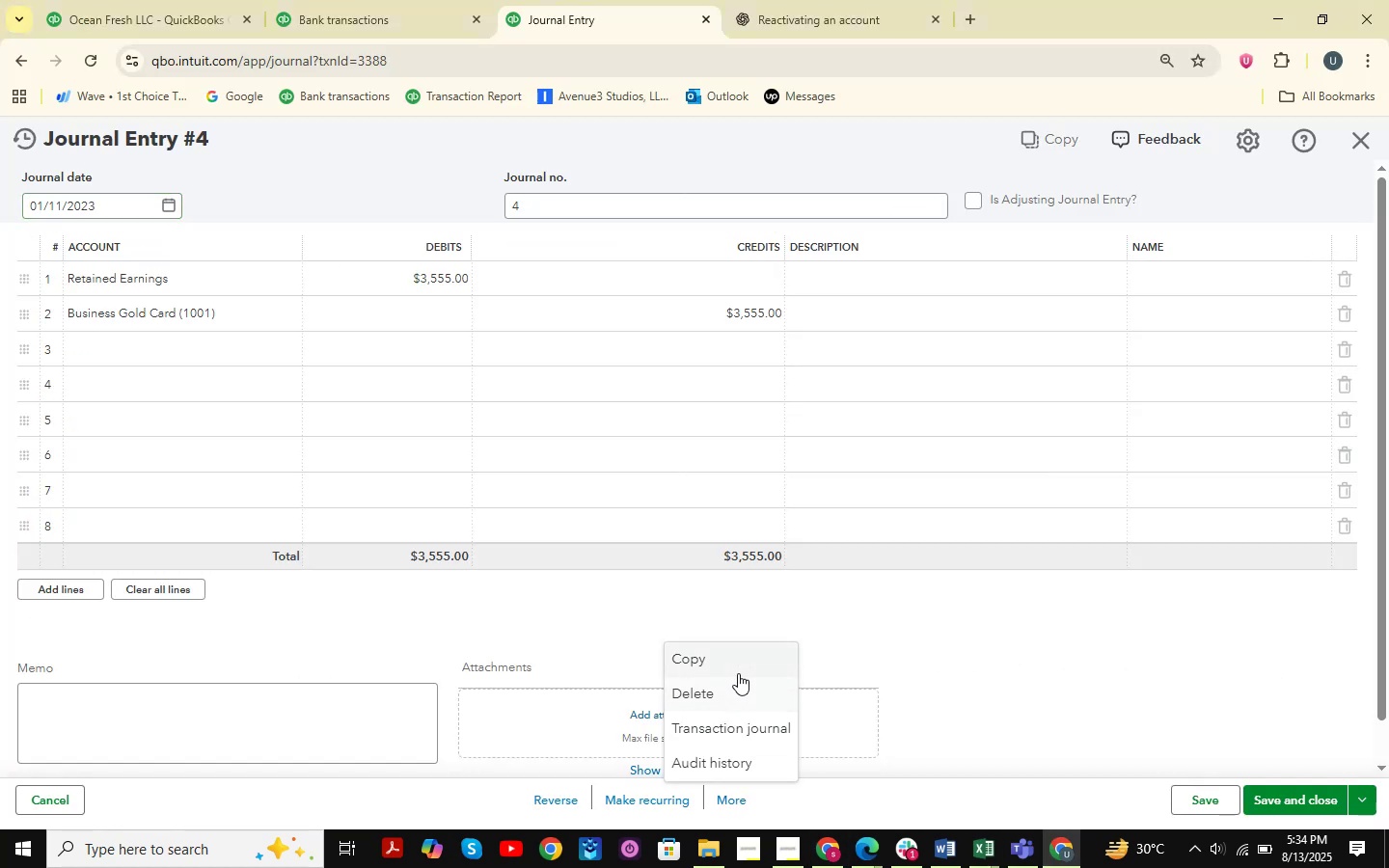 
left_click([723, 693])
 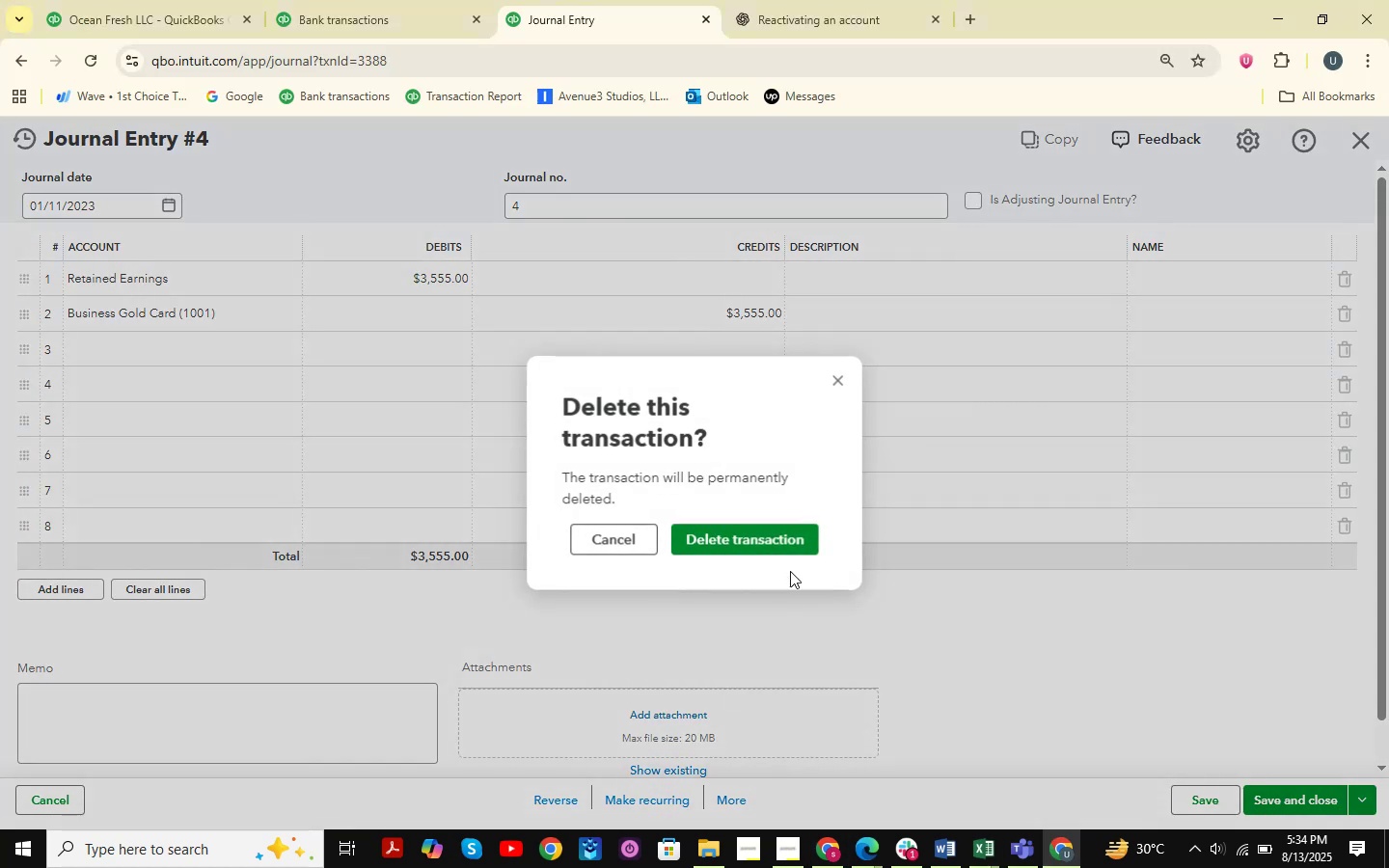 
left_click([793, 528])
 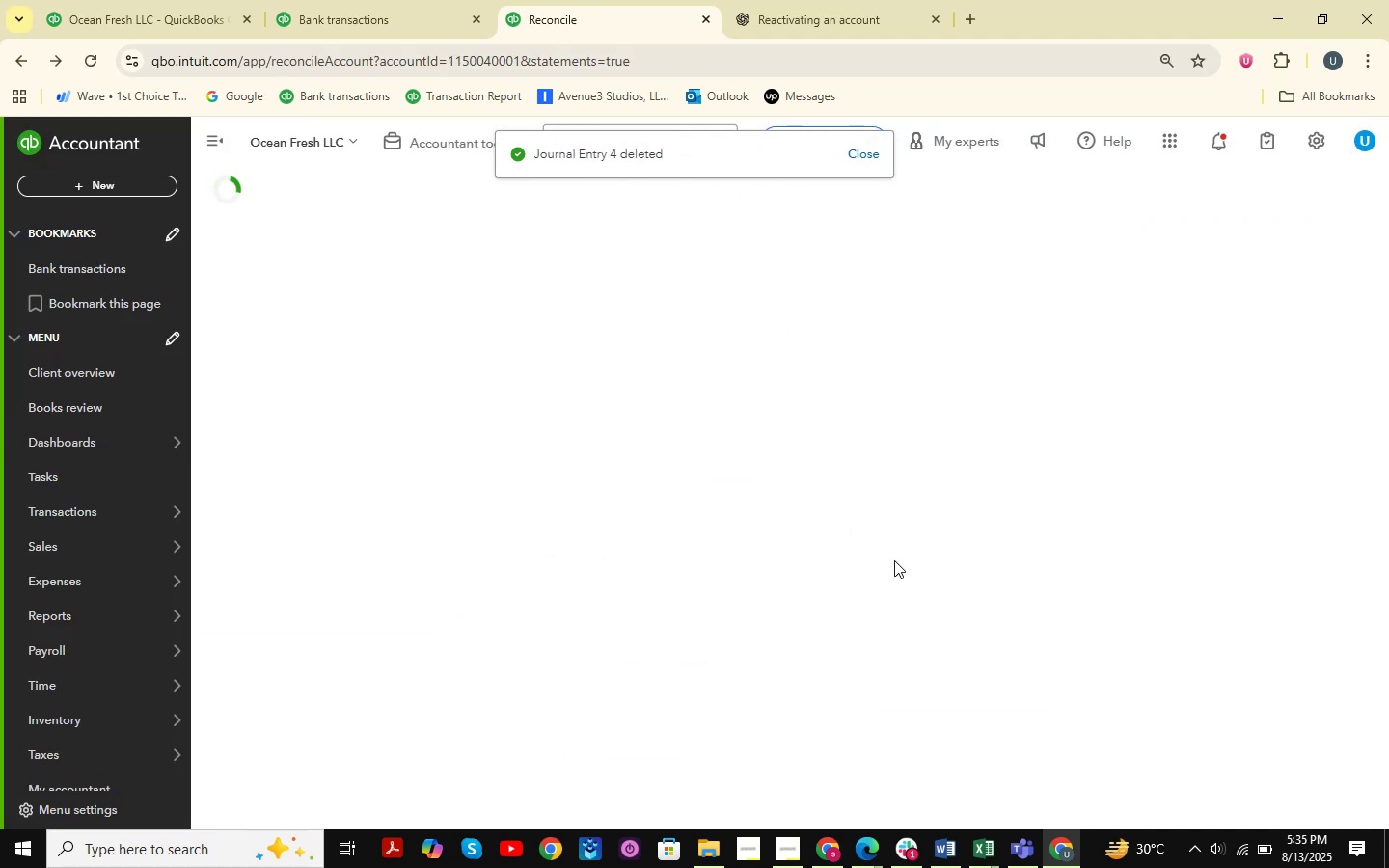 
wait(8.16)
 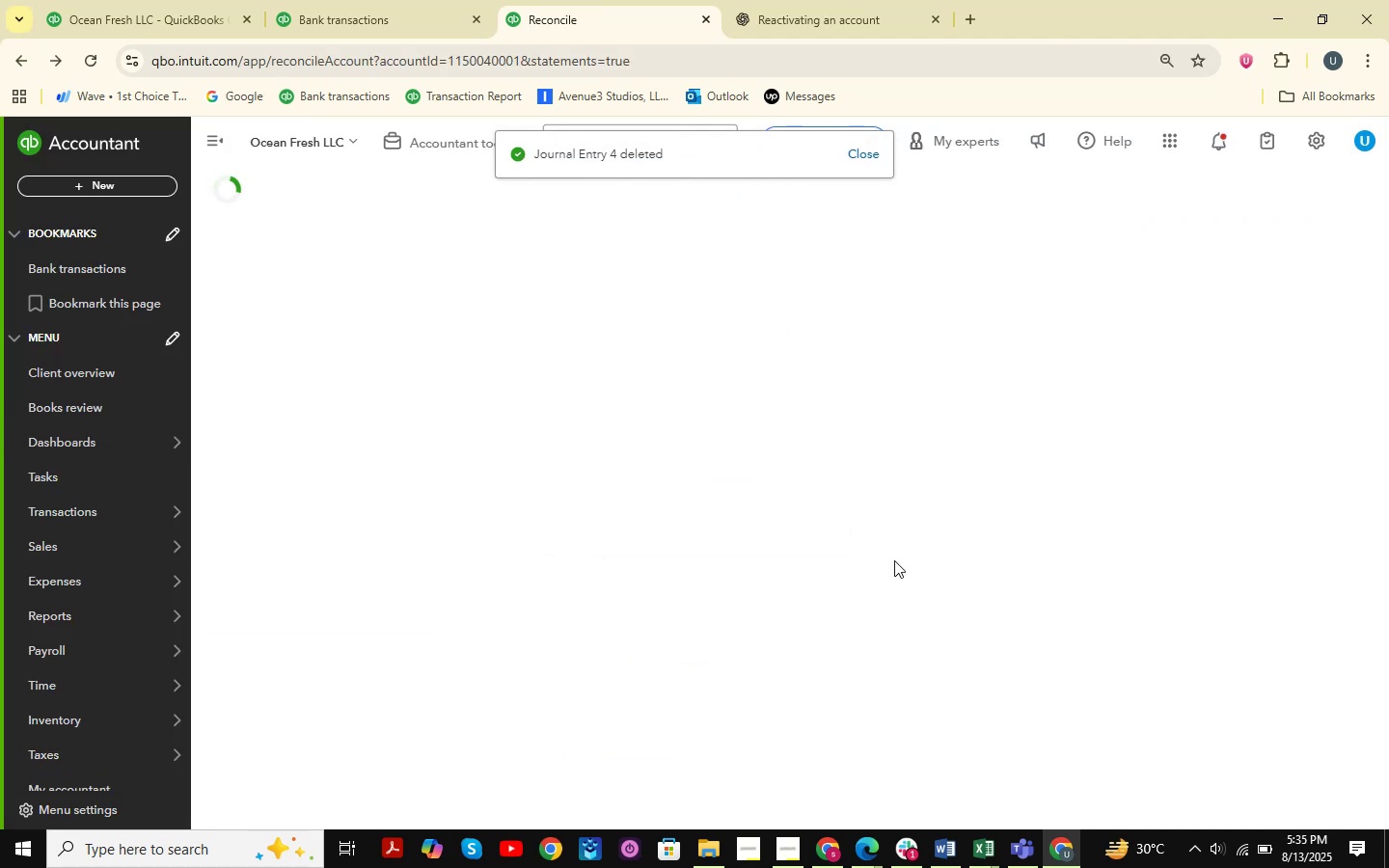 
scroll: coordinate [1262, 680], scroll_direction: down, amount: 66.0
 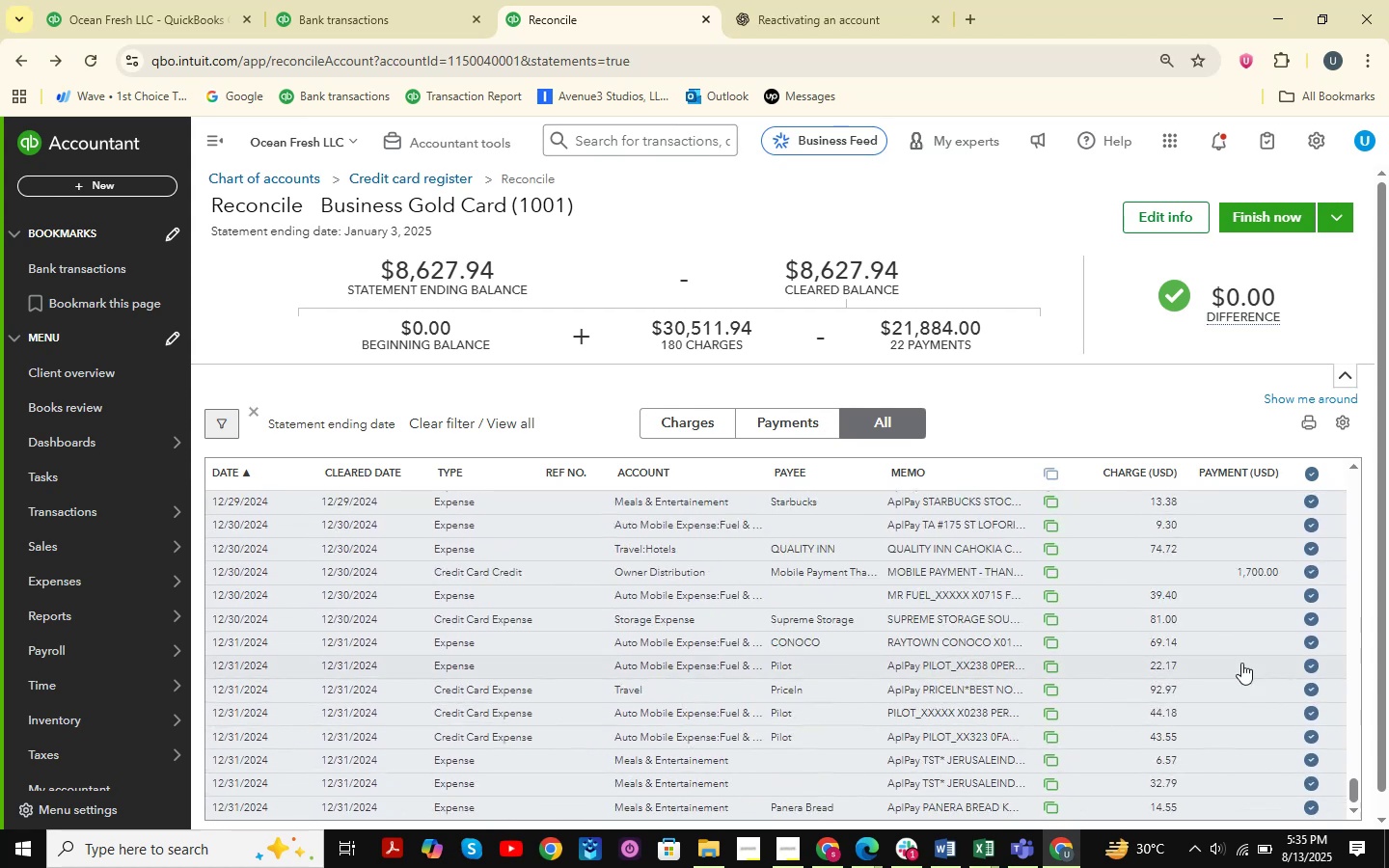 
scroll: coordinate [1294, 538], scroll_direction: up, amount: 24.0
 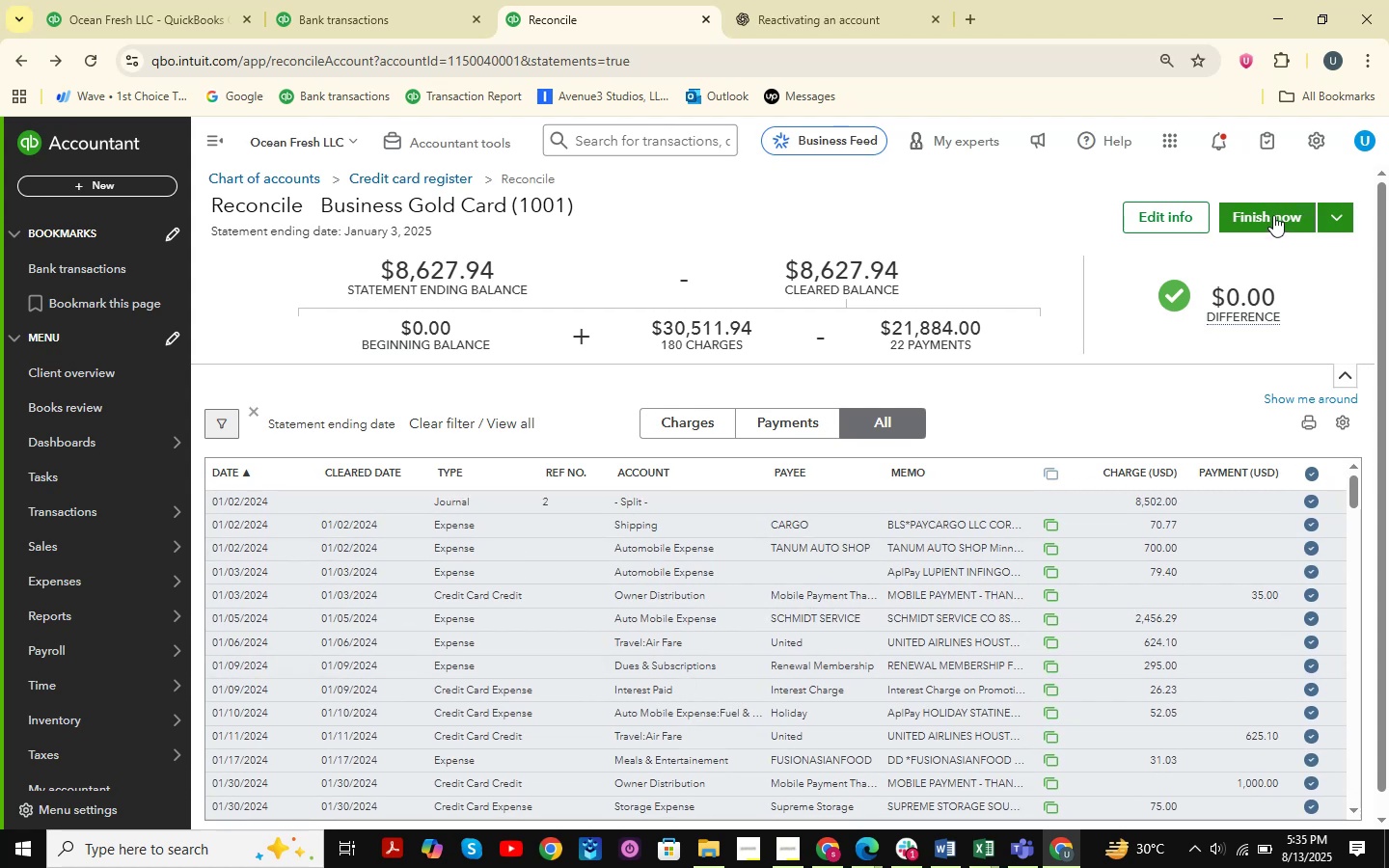 
left_click([1273, 215])
 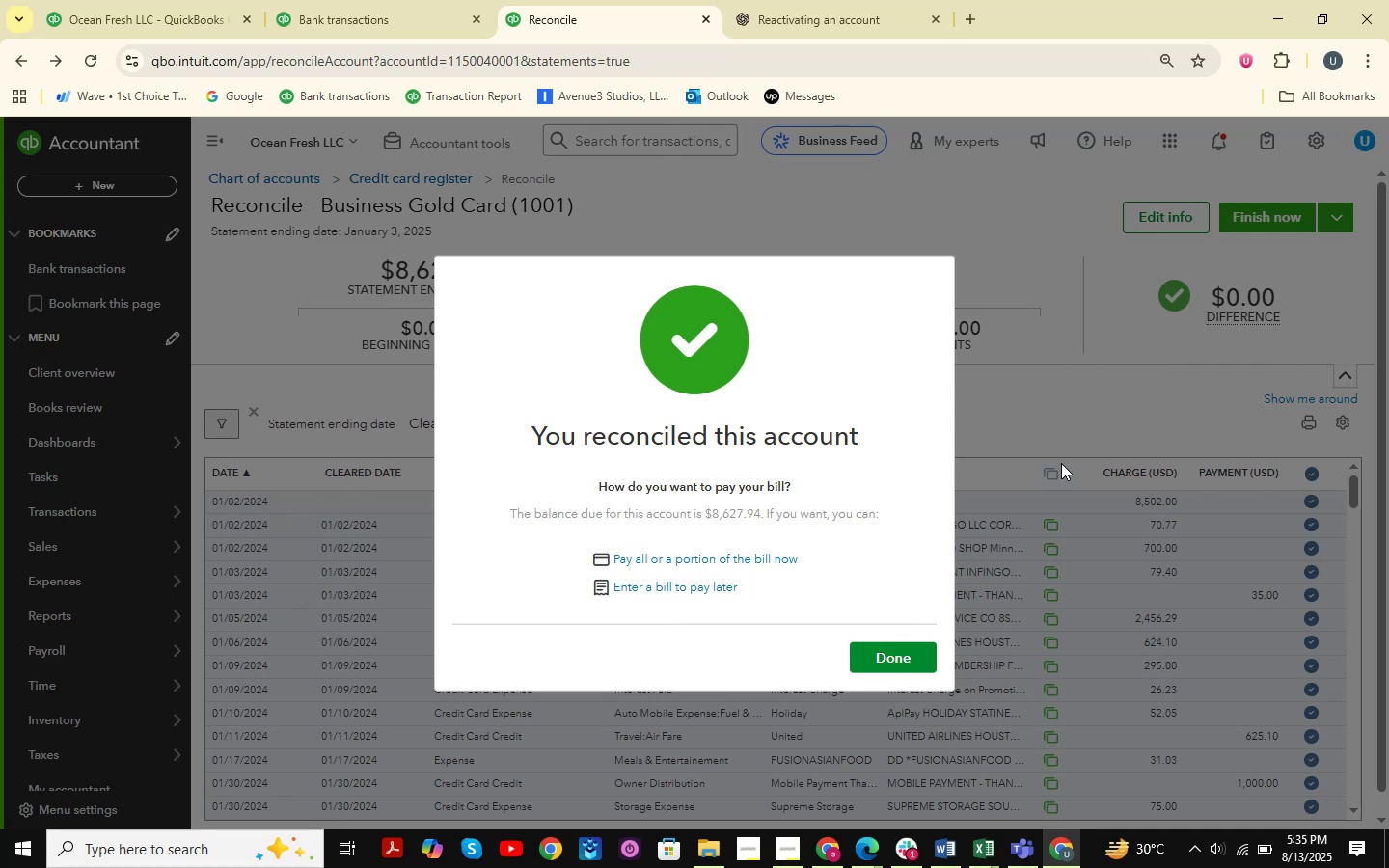 
wait(16.21)
 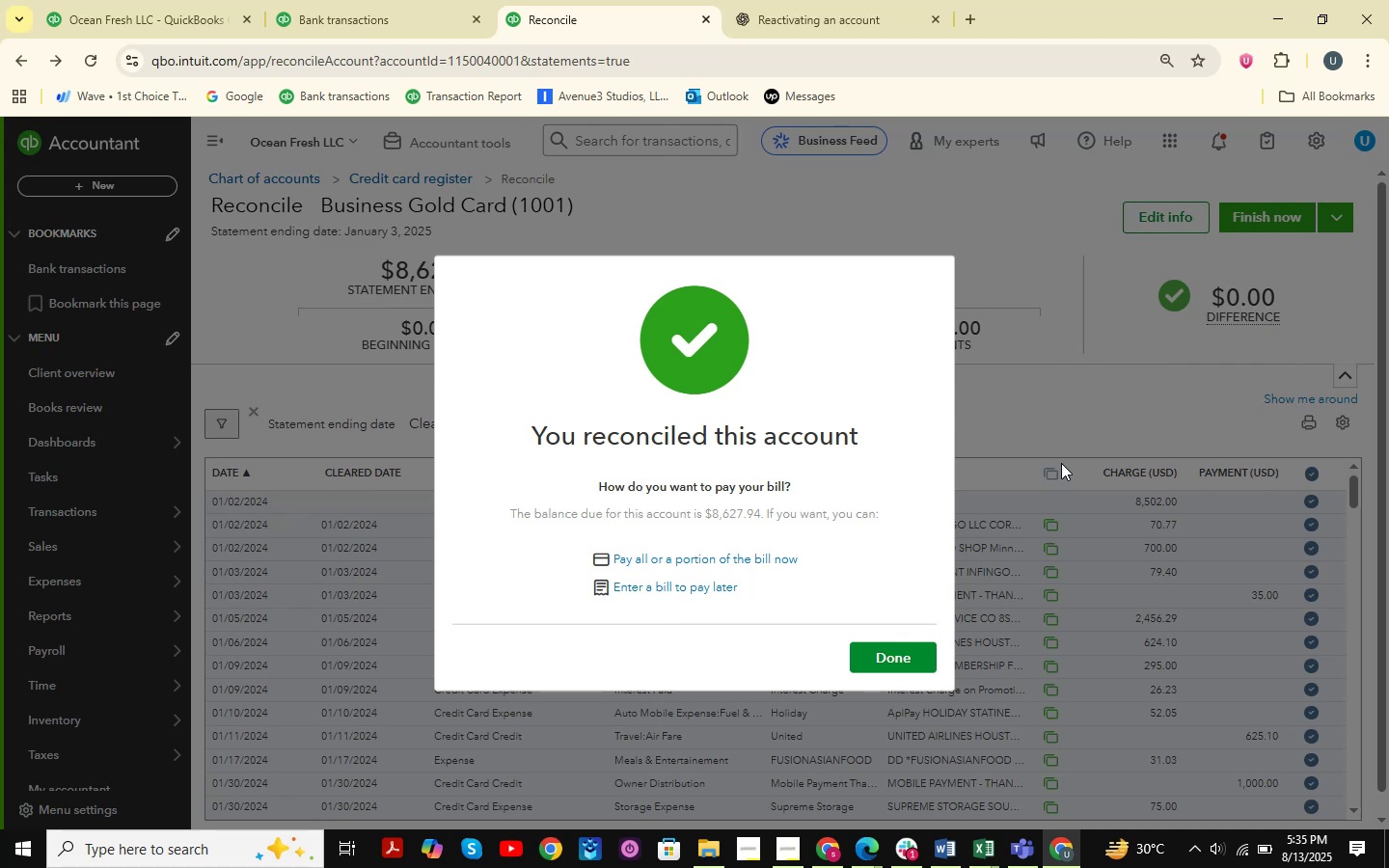 
left_click([921, 652])
 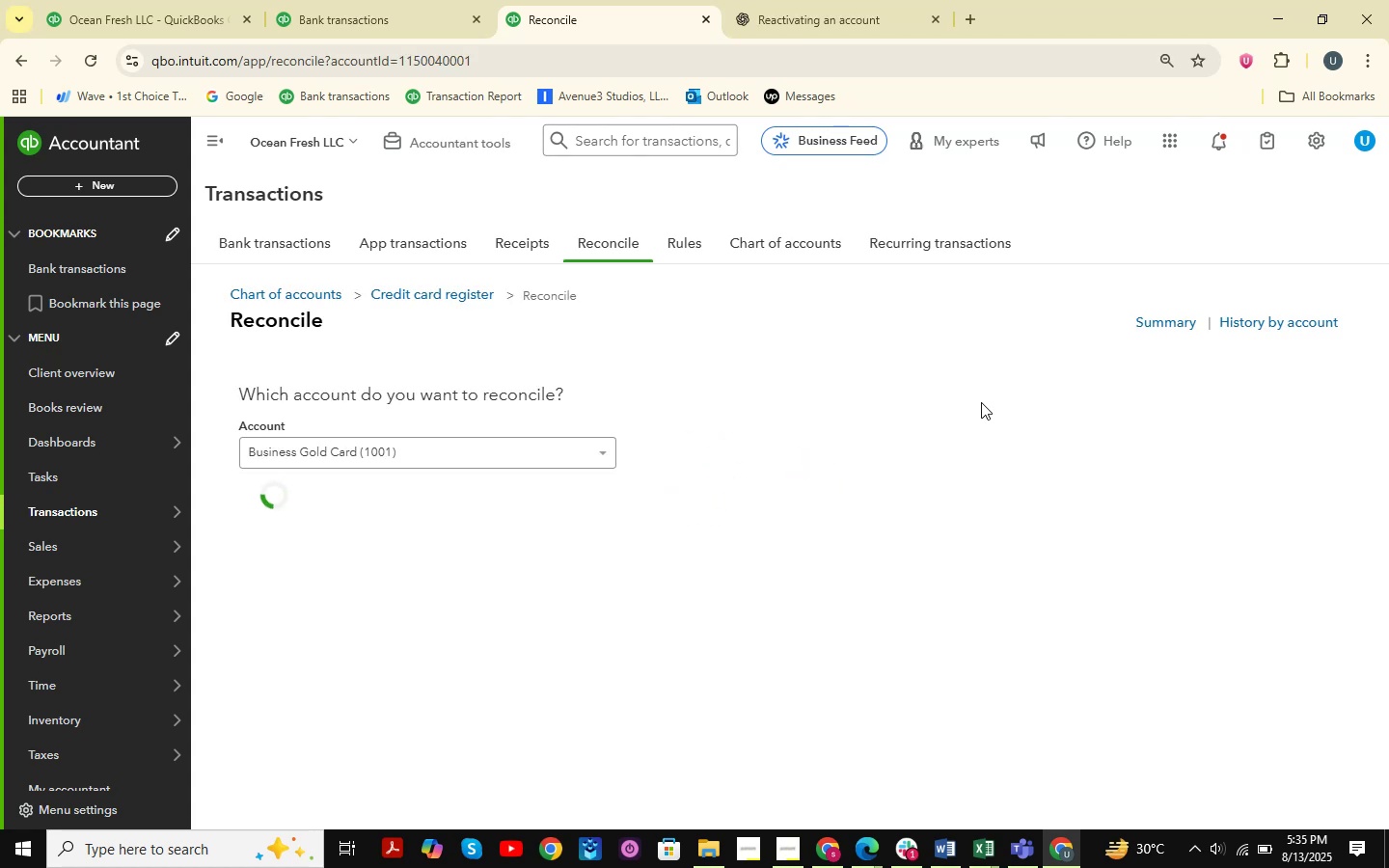 
wait(8.86)
 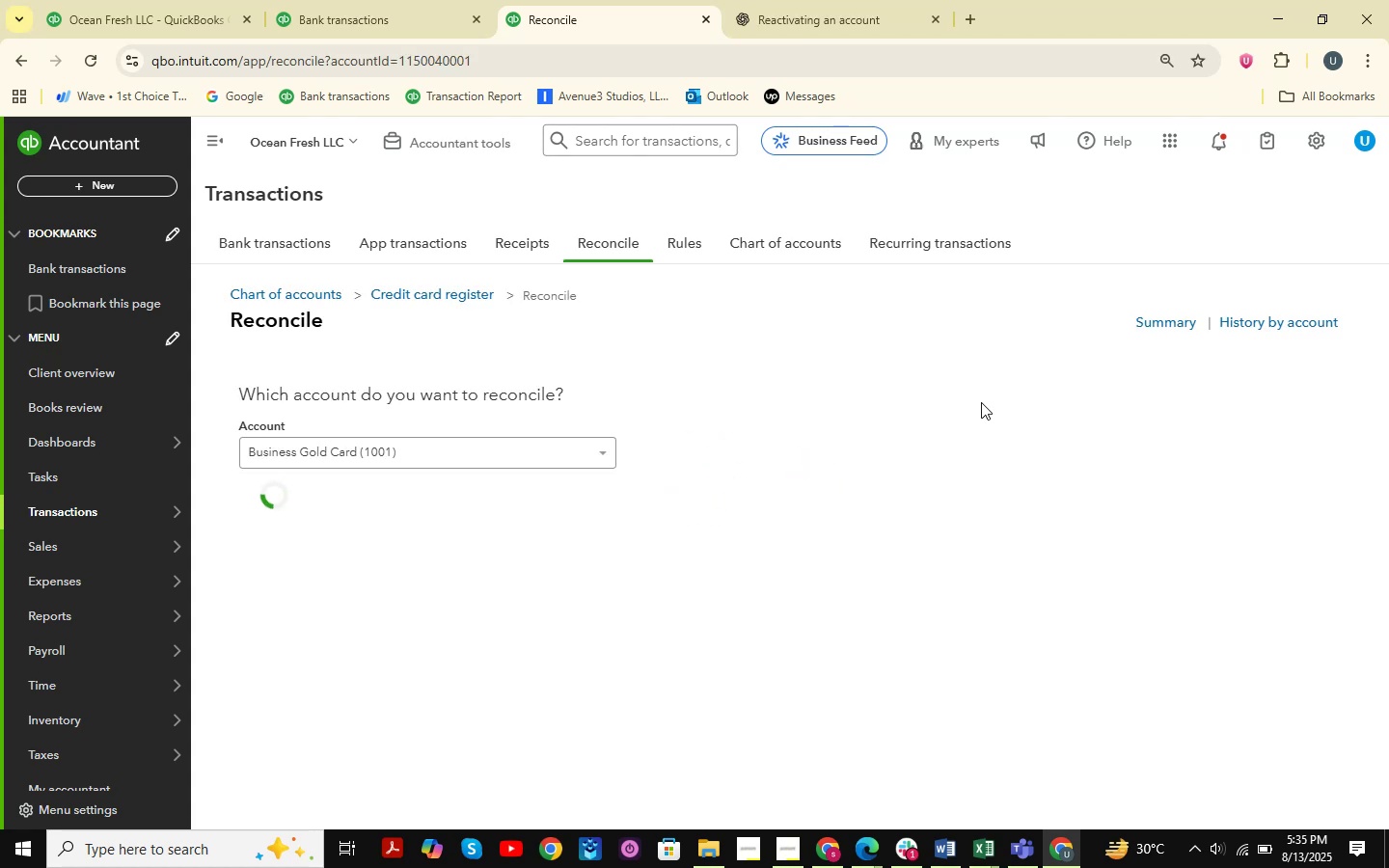 
left_click([978, 854])
 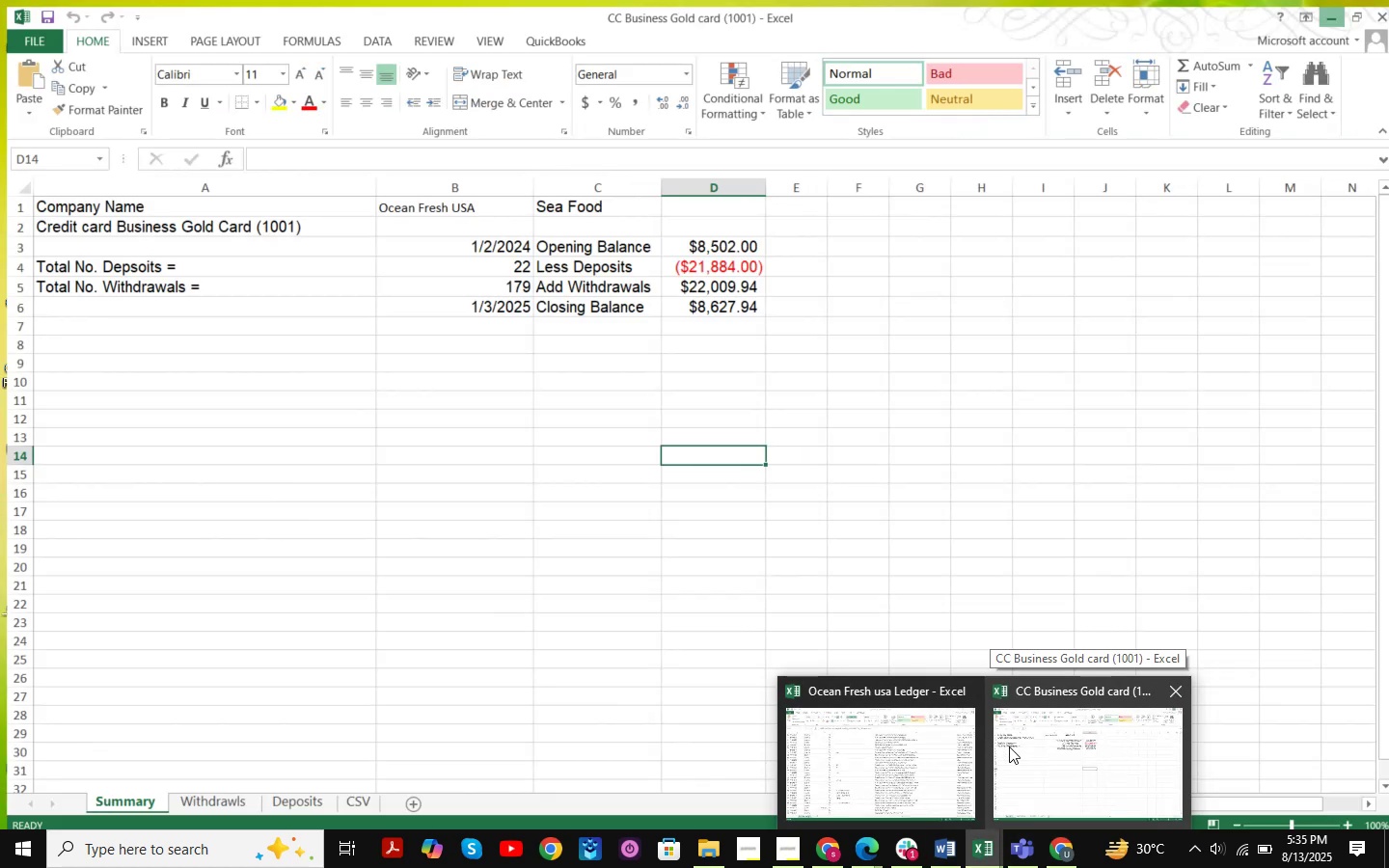 
left_click([1009, 746])
 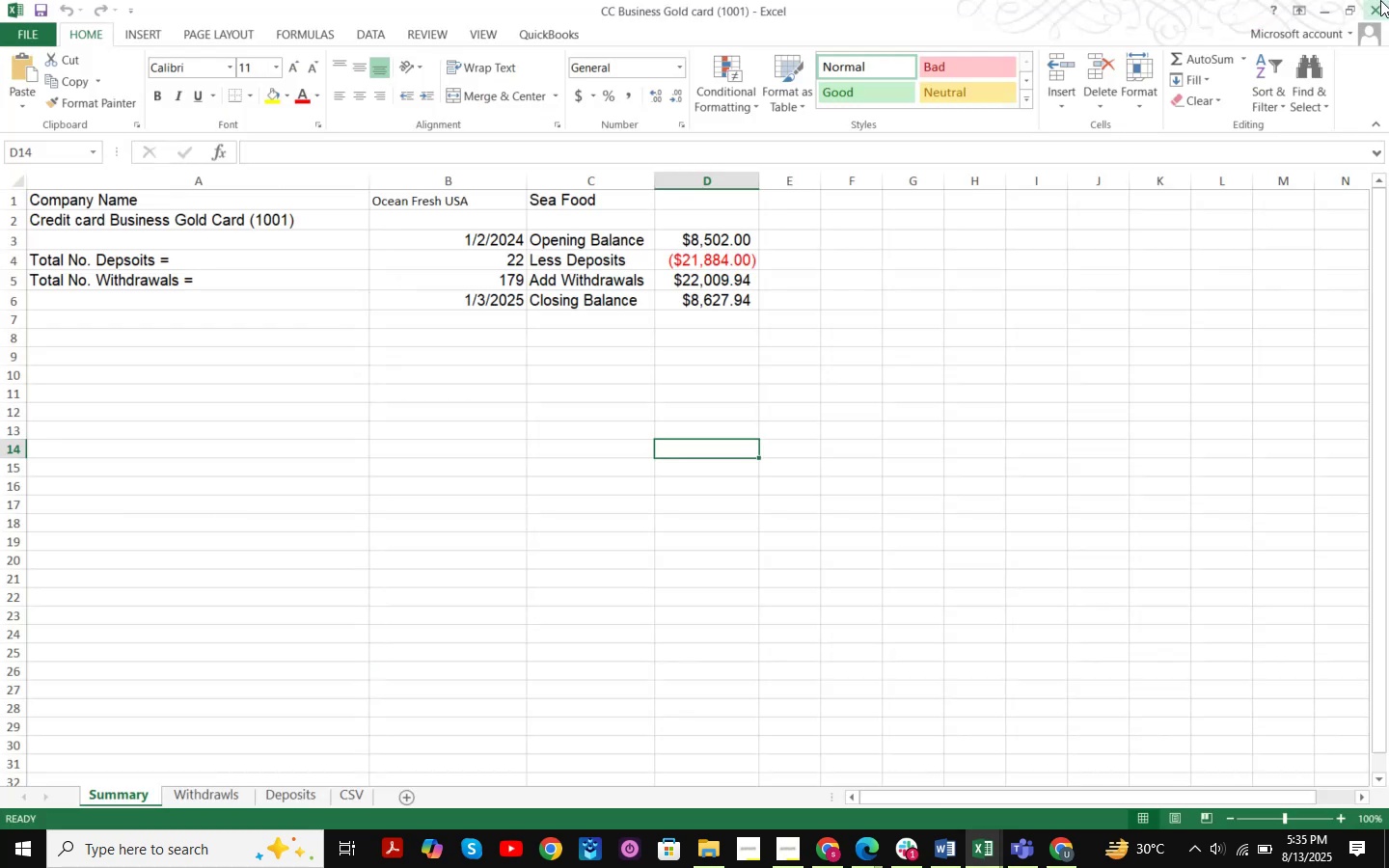 
left_click([1380, 0])
 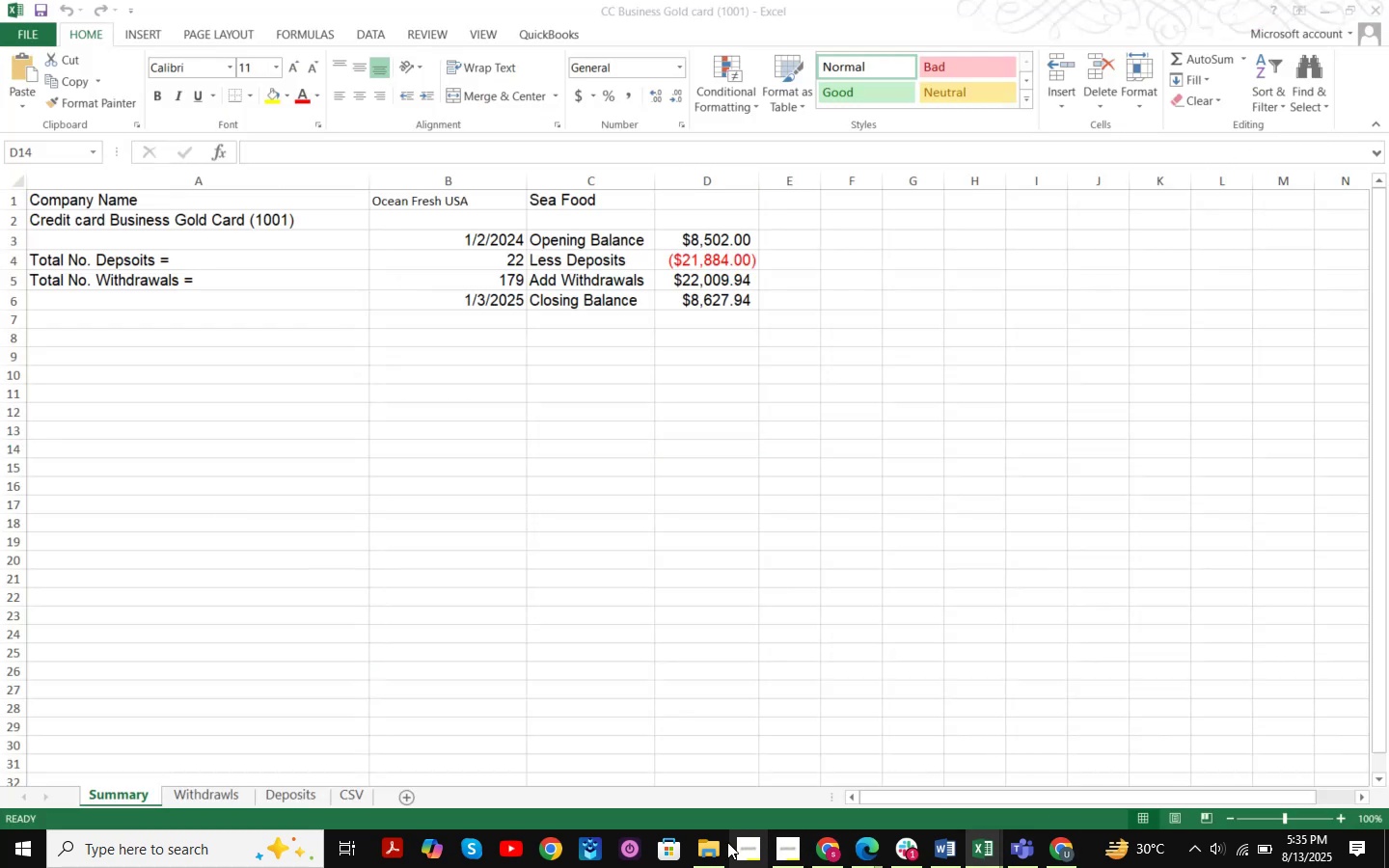 
left_click([706, 848])
 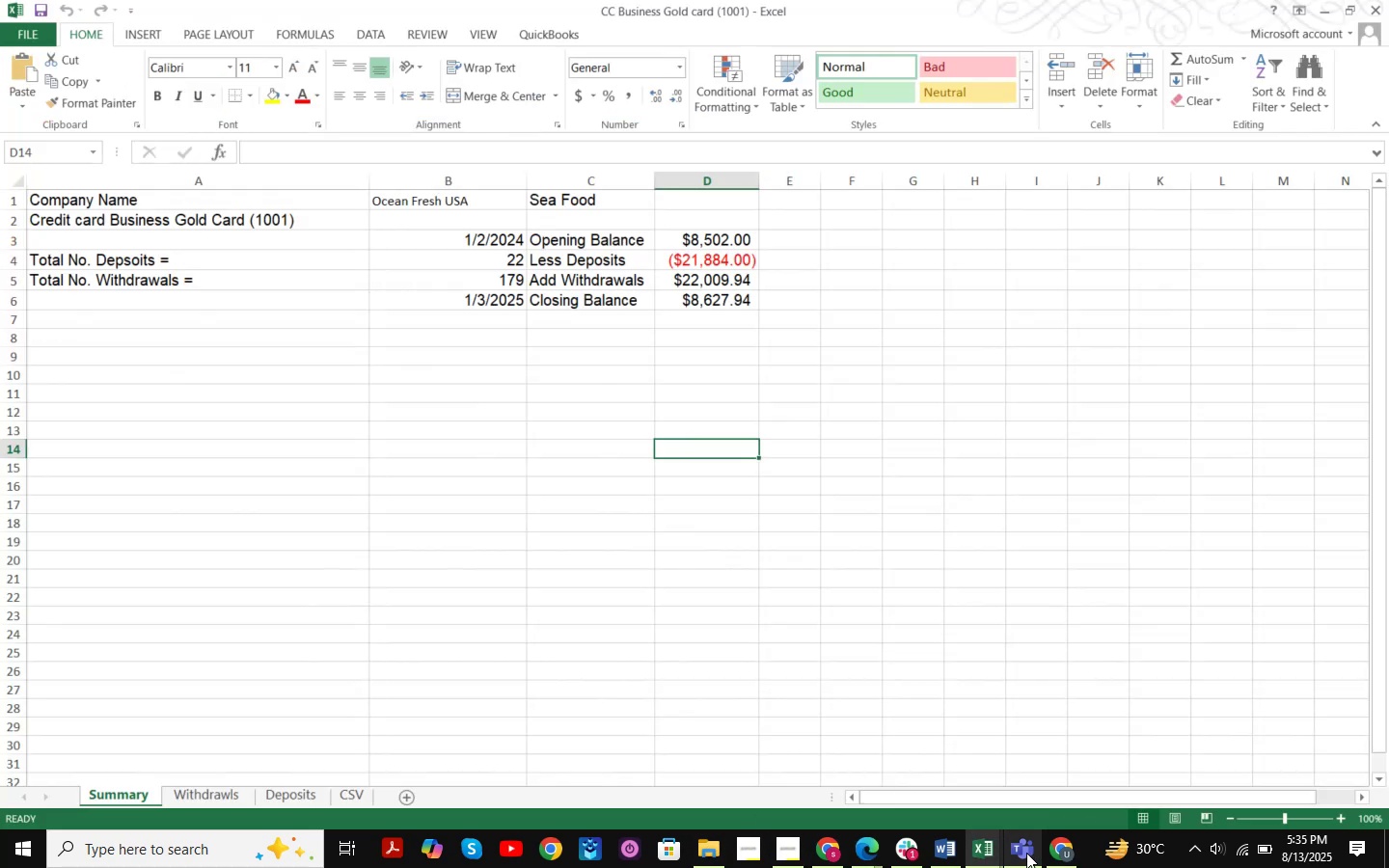 
left_click([1050, 850])
 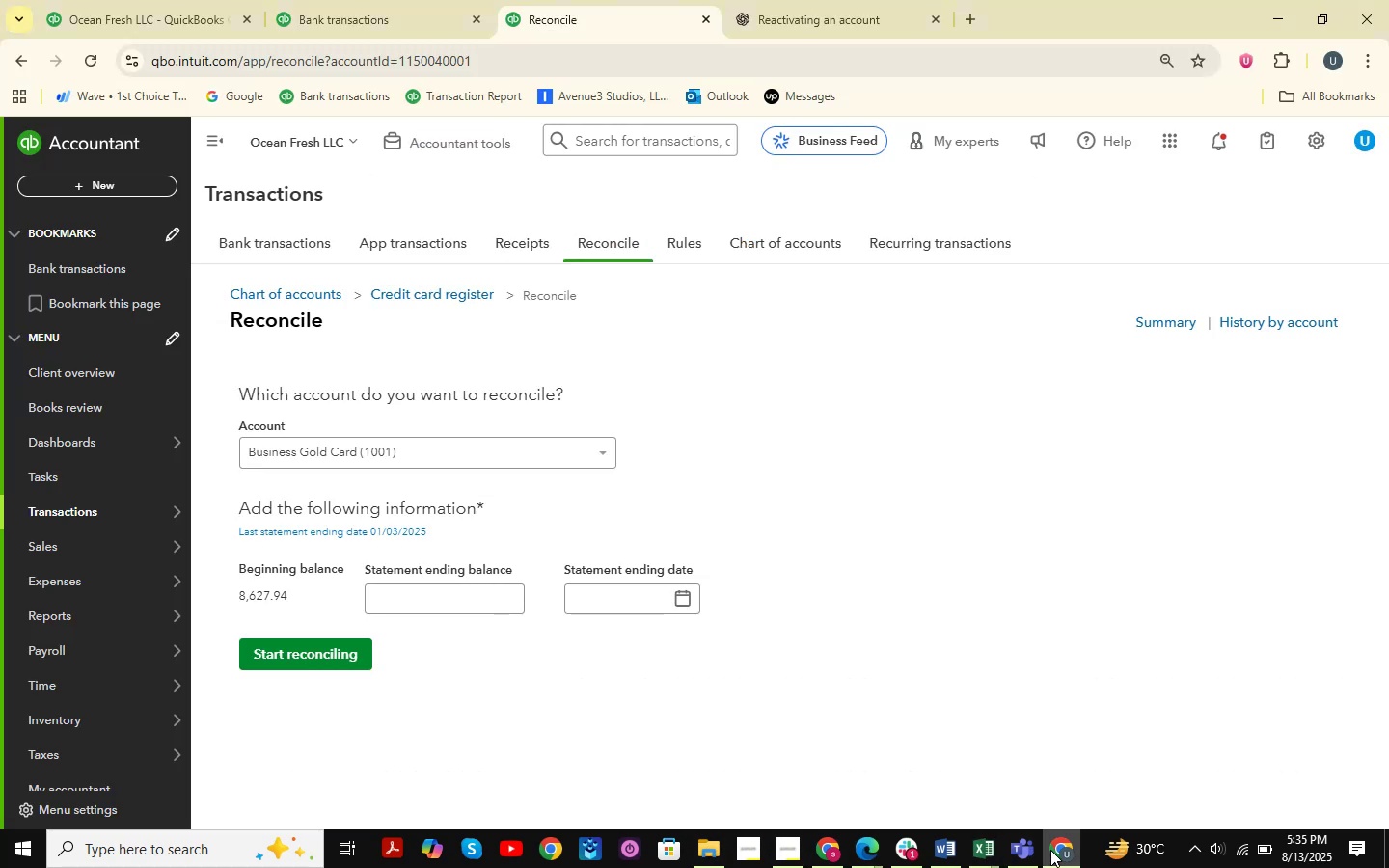 
left_click([1050, 850])
 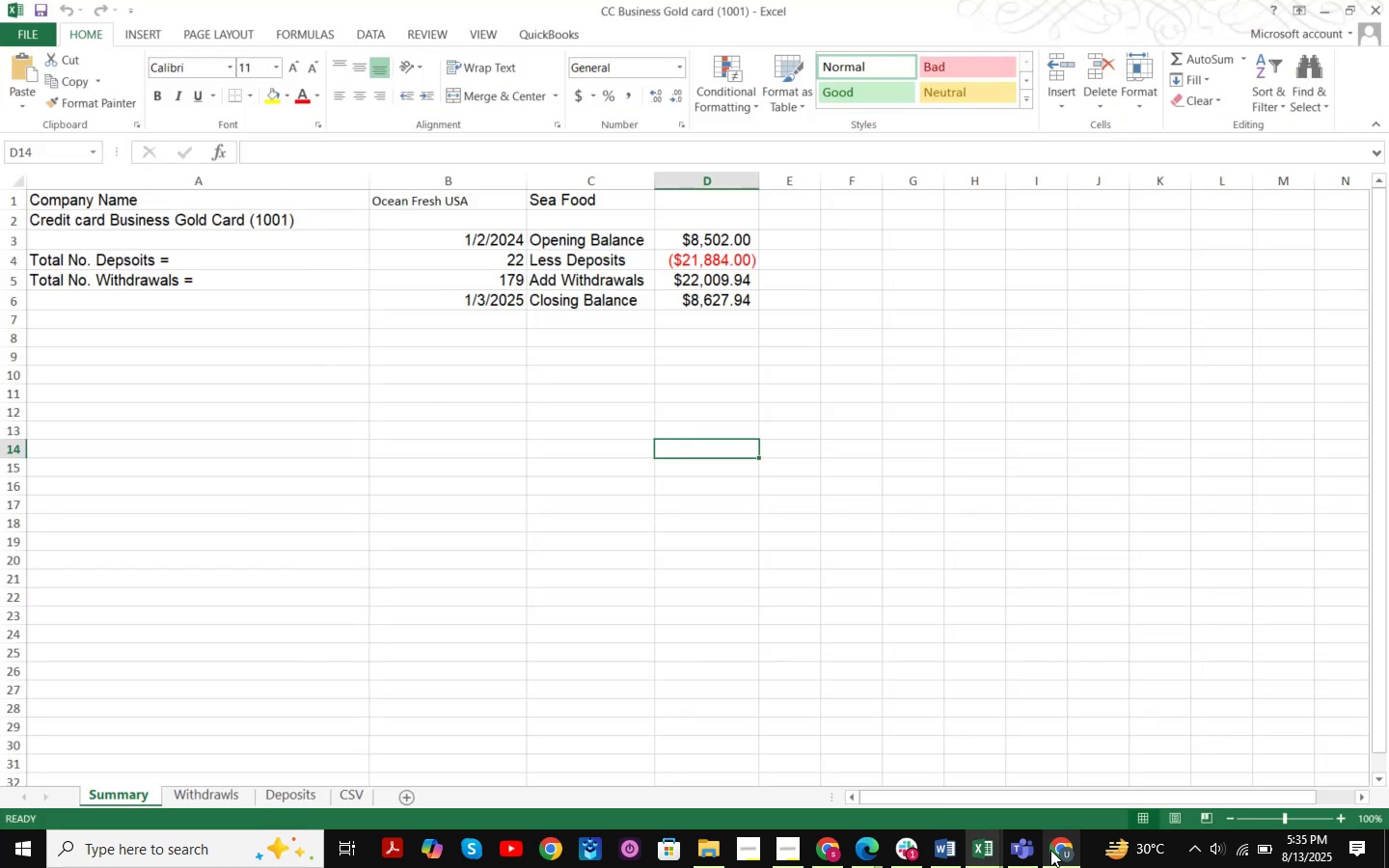 
left_click([1050, 850])
 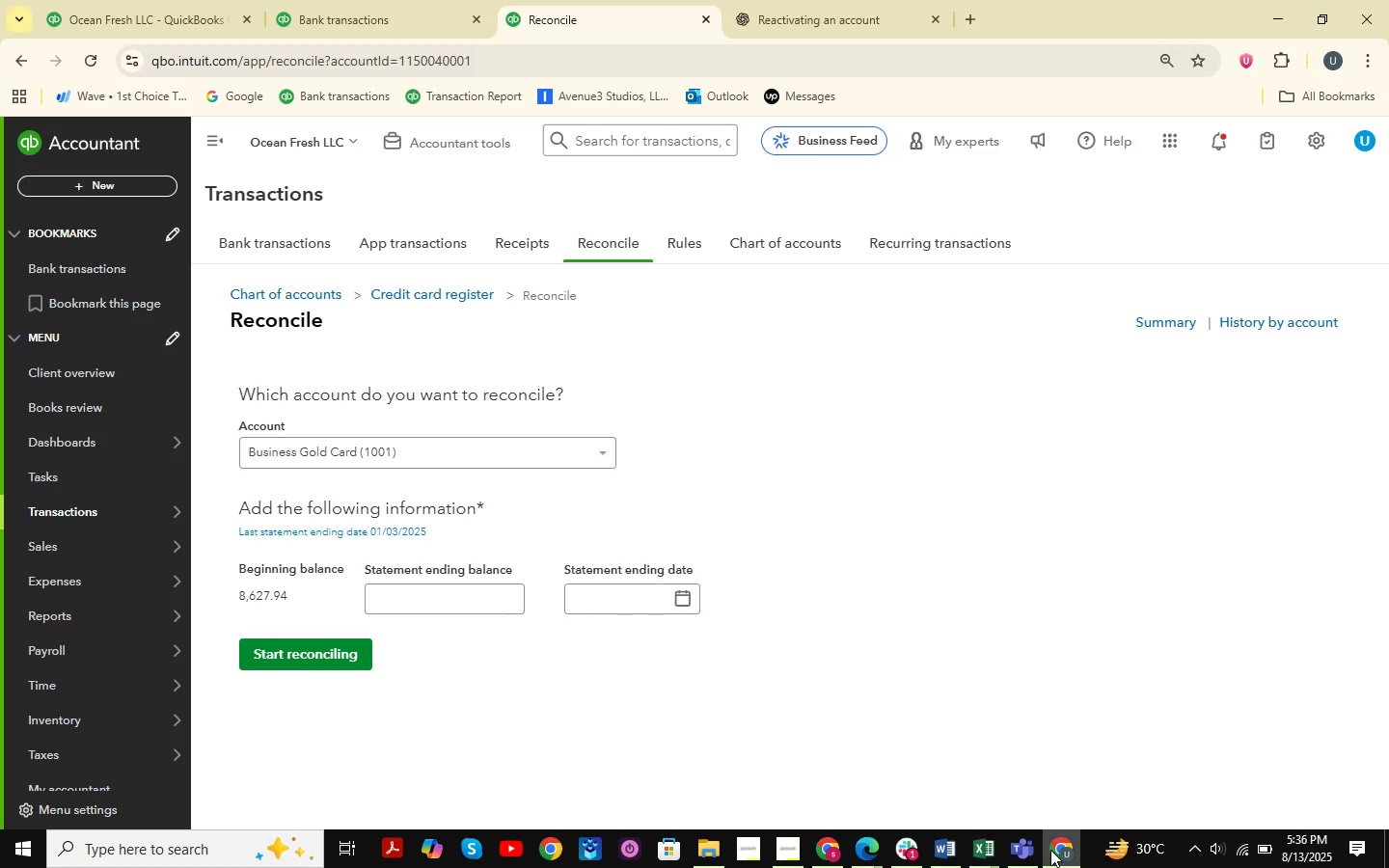 
wait(12.65)
 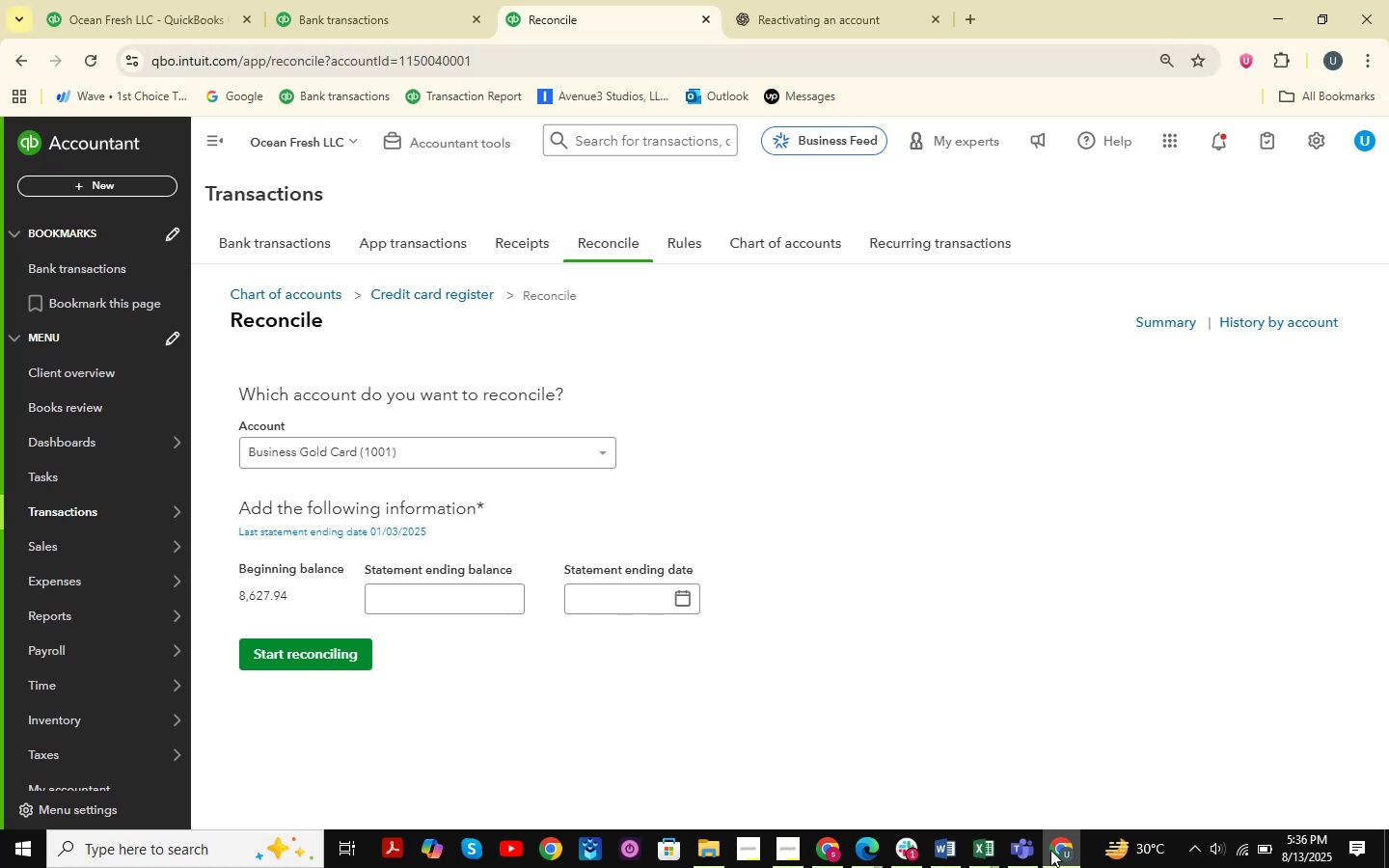 
left_click([1063, 857])
 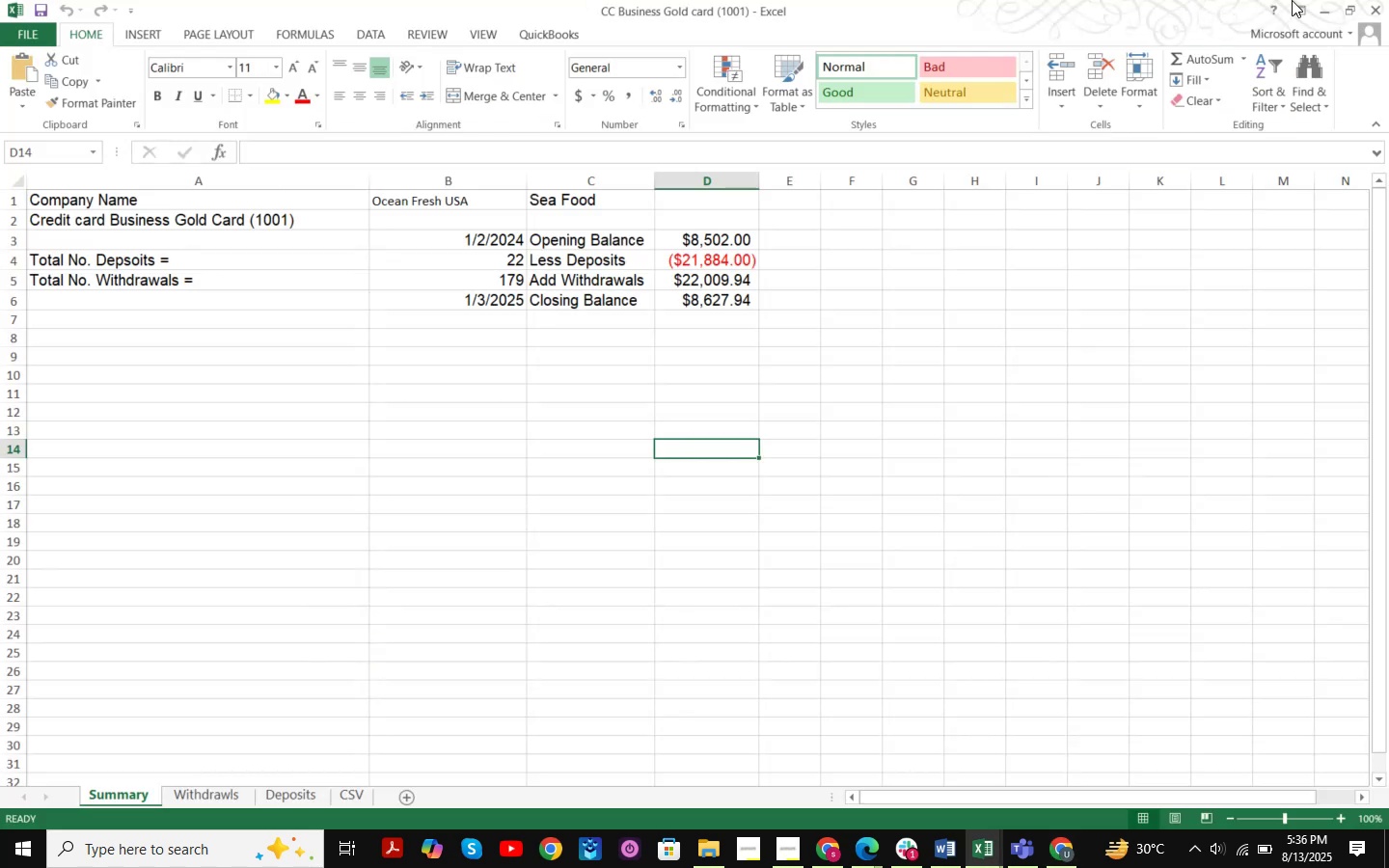 
left_click([1388, 7])
 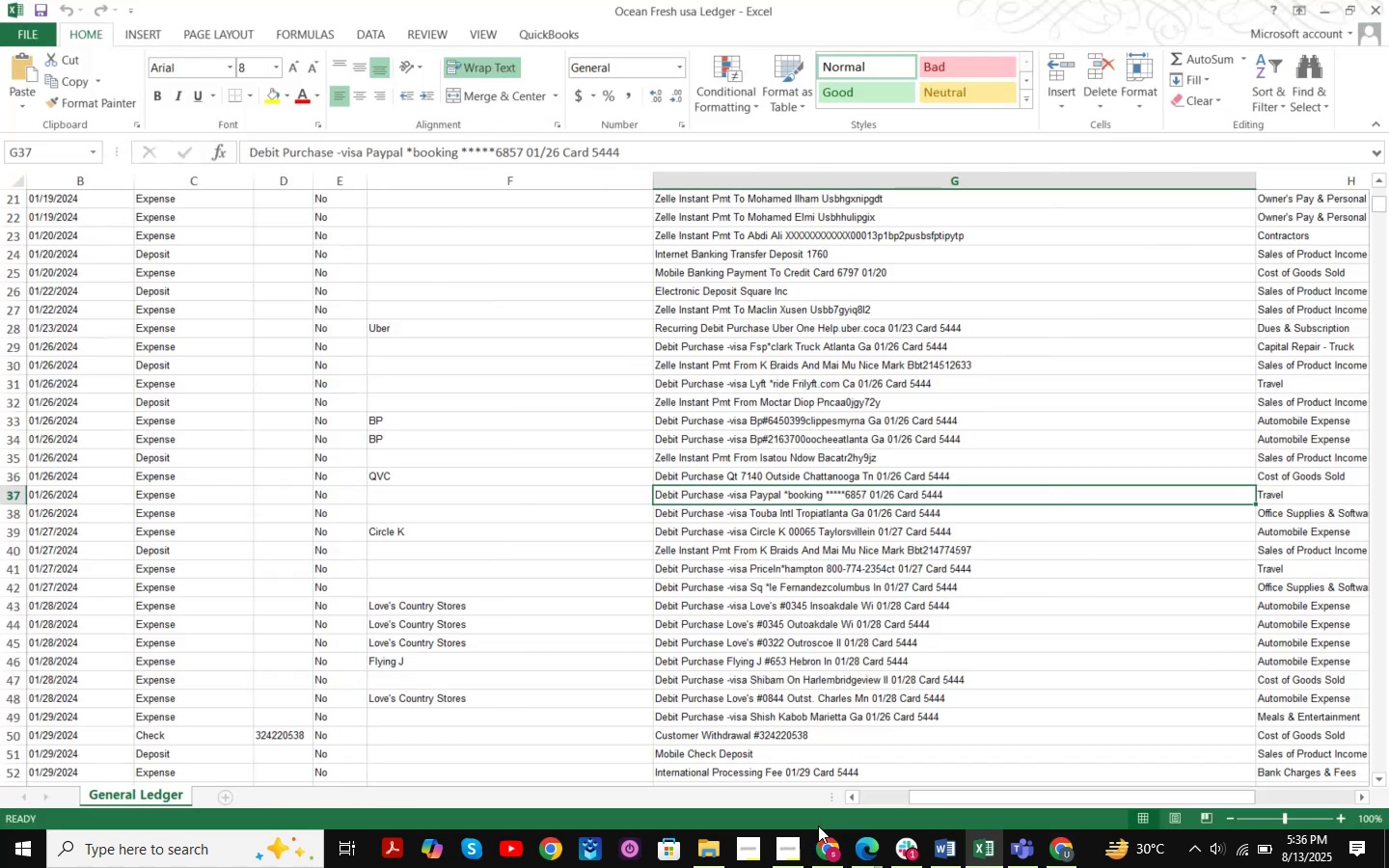 
left_click([707, 857])
 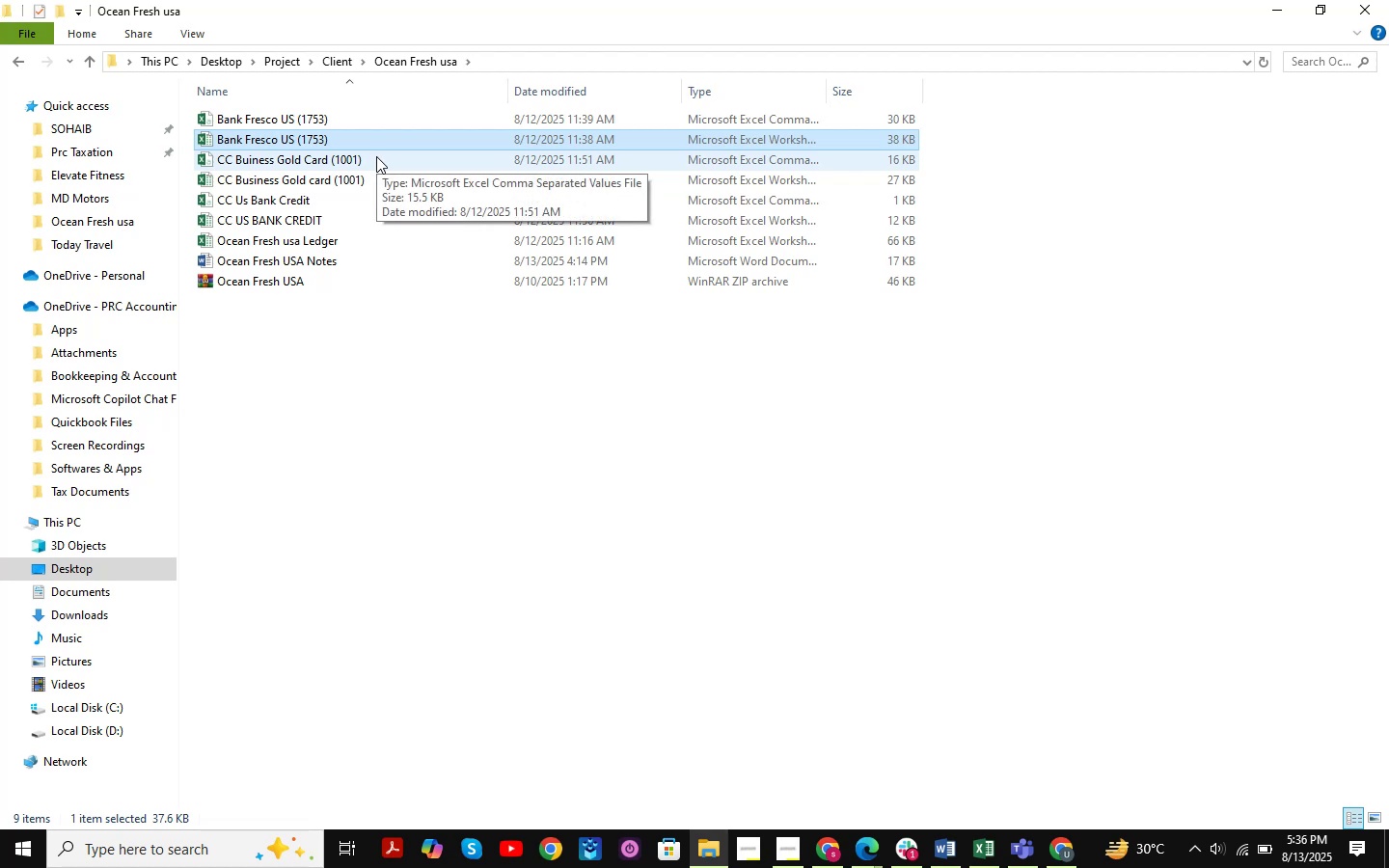 
wait(6.53)
 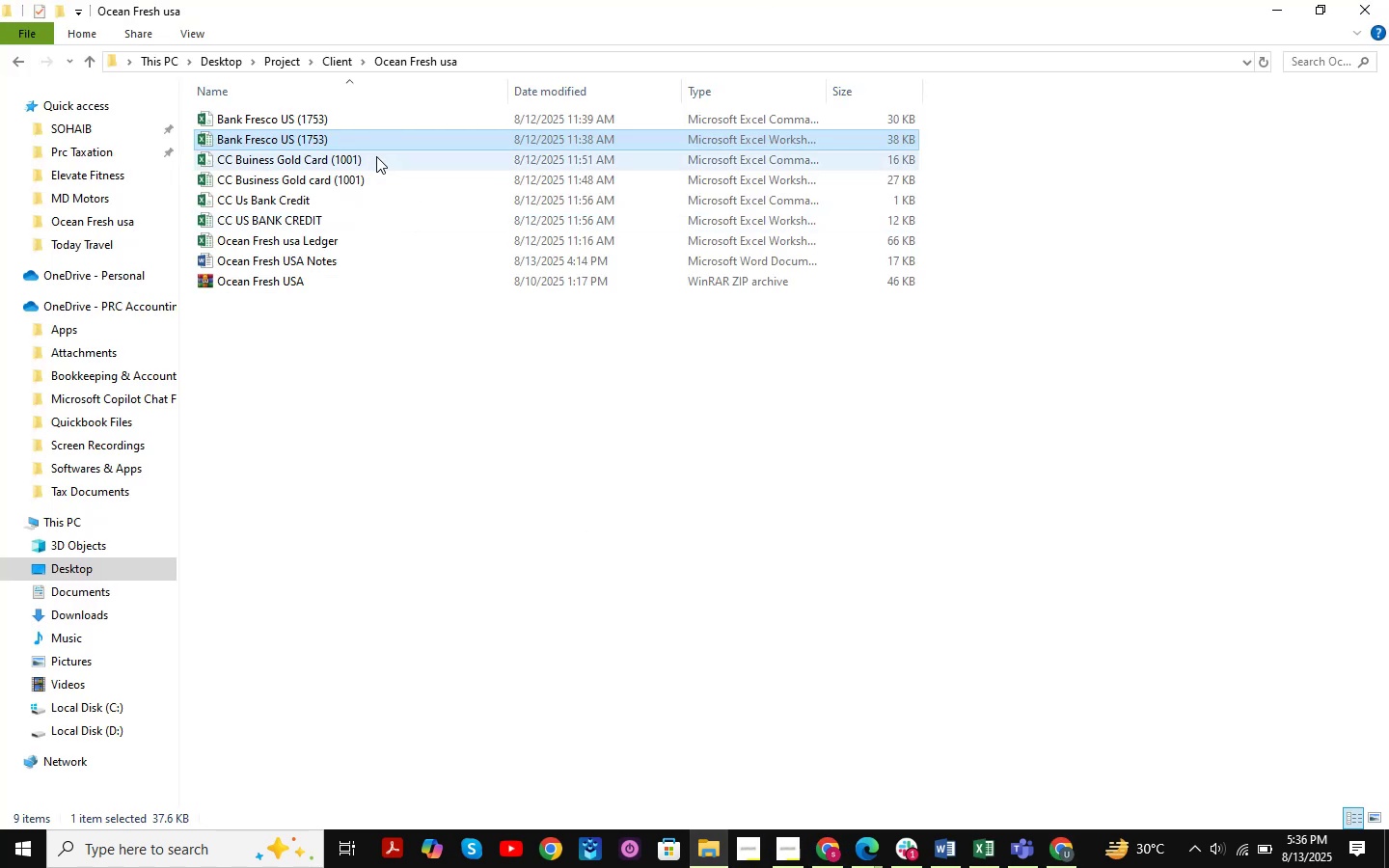 
double_click([368, 170])
 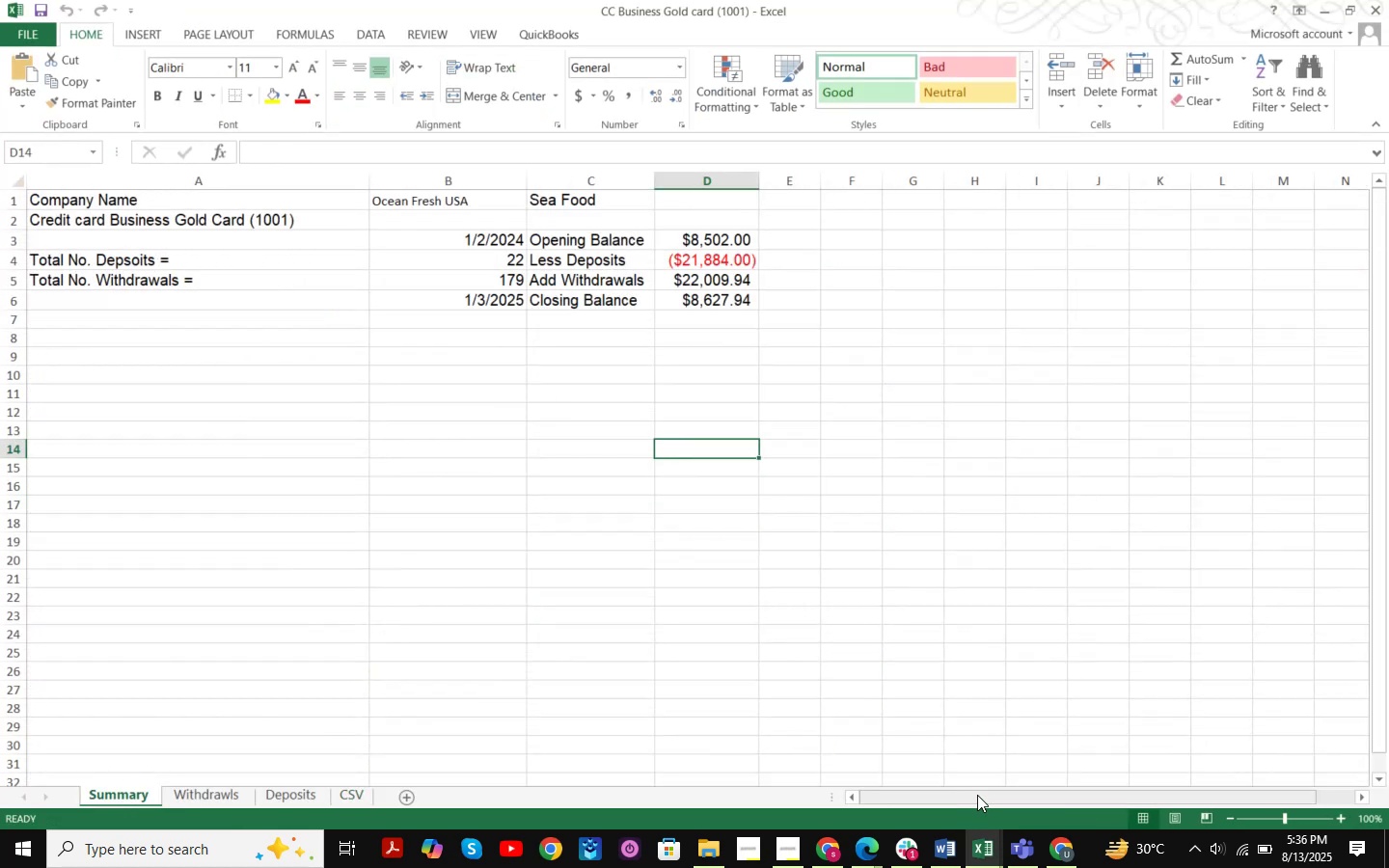 
left_click([1066, 846])
 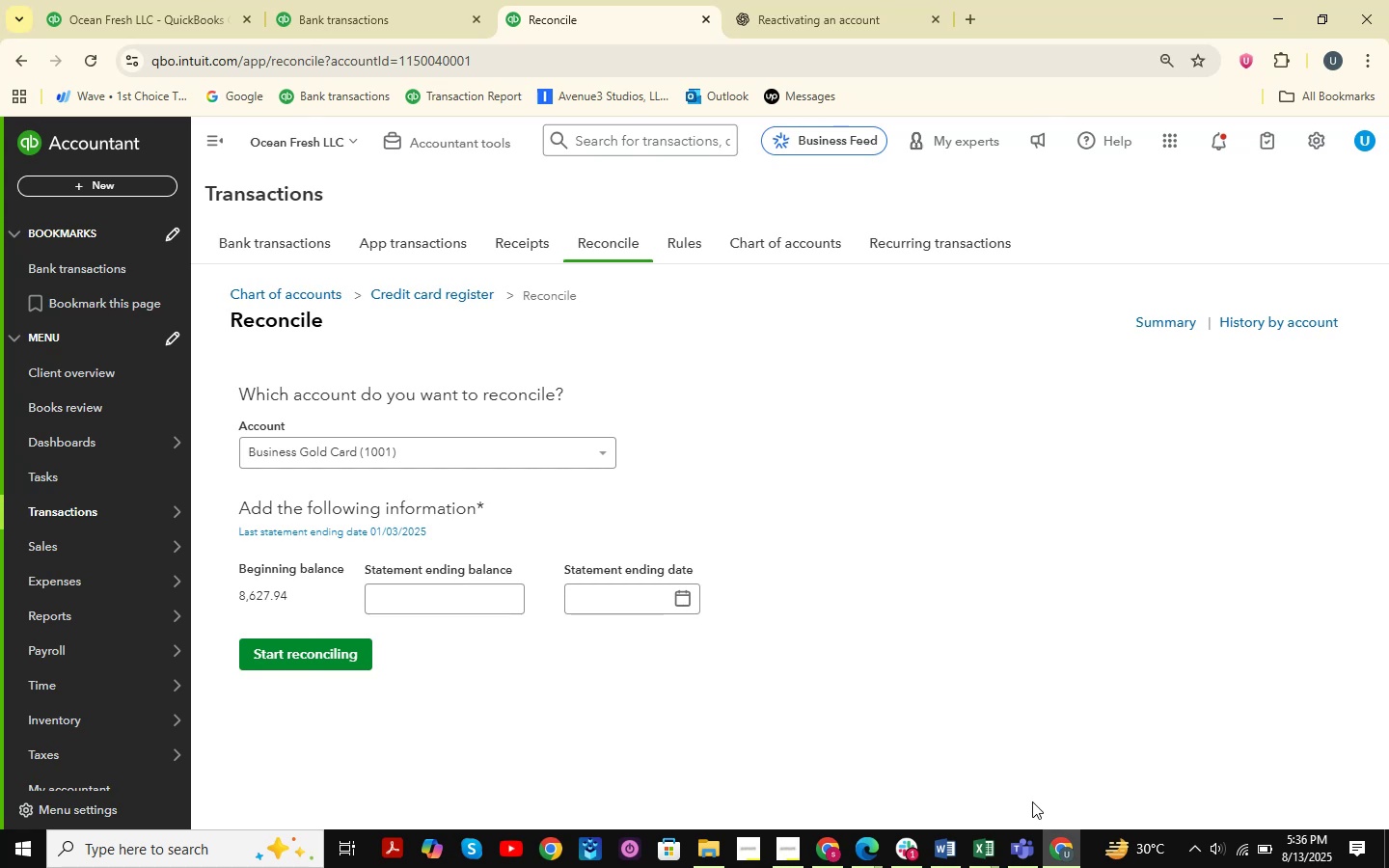 
left_click([1068, 854])
 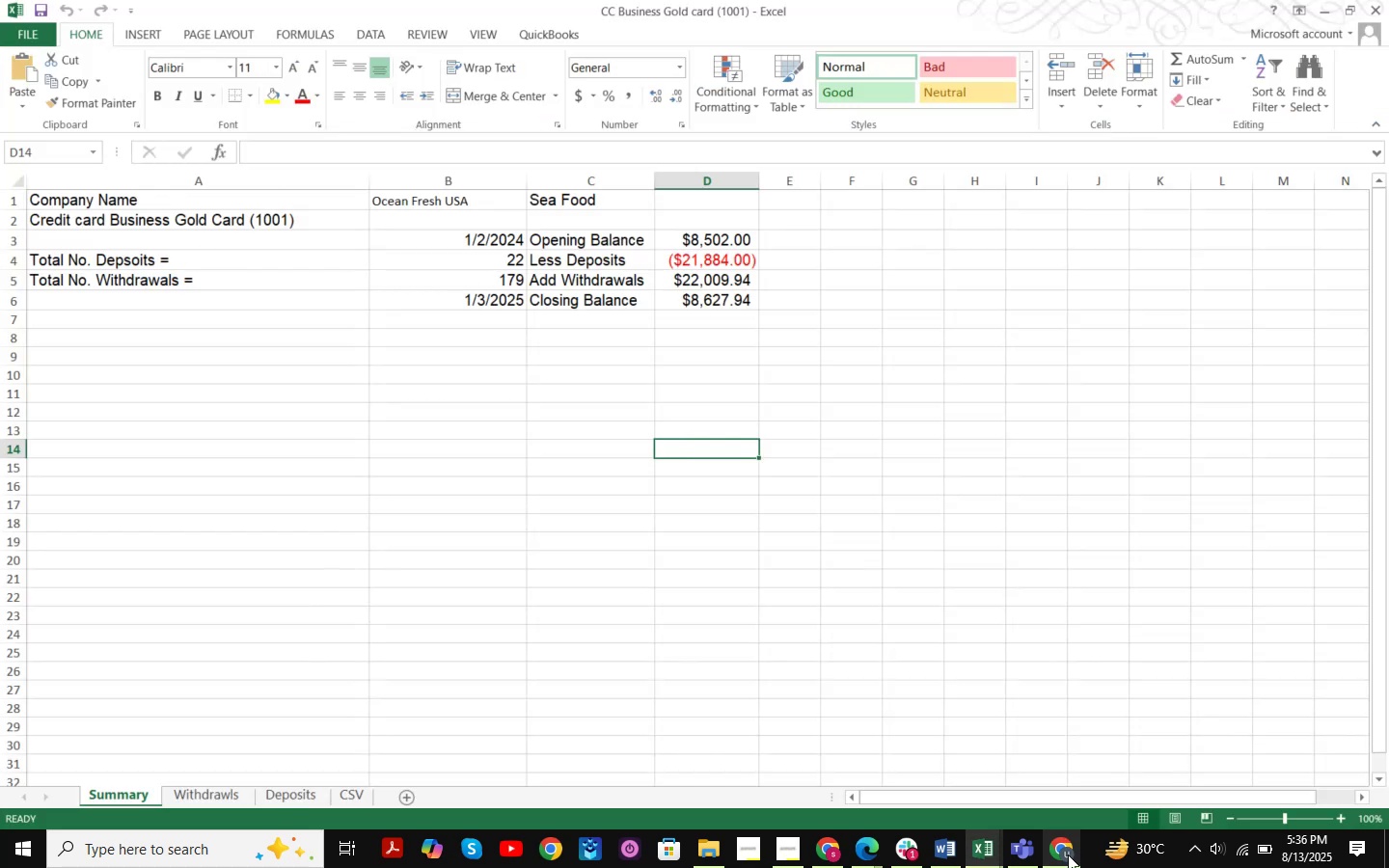 
left_click([1068, 854])
 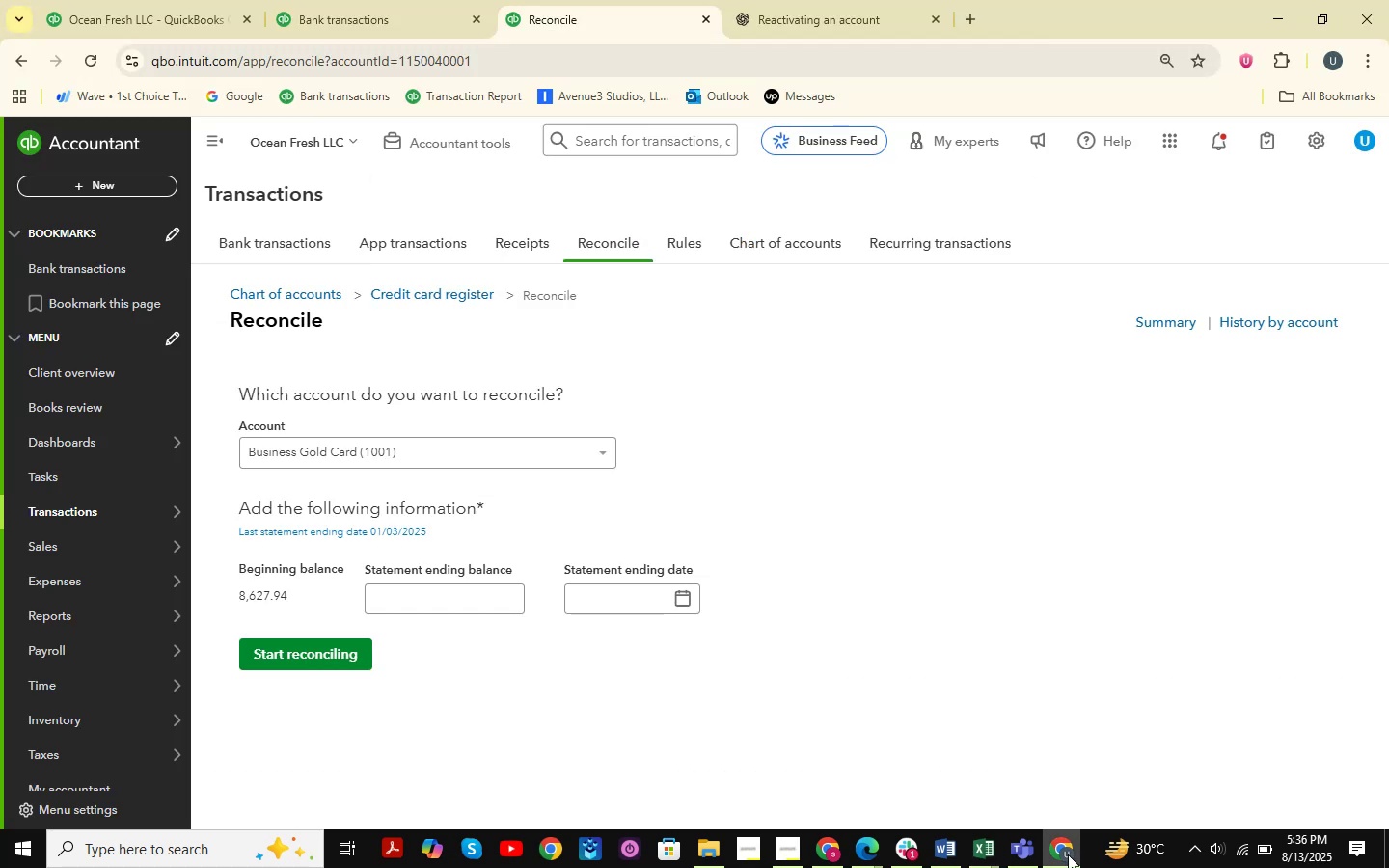 
left_click([1068, 854])
 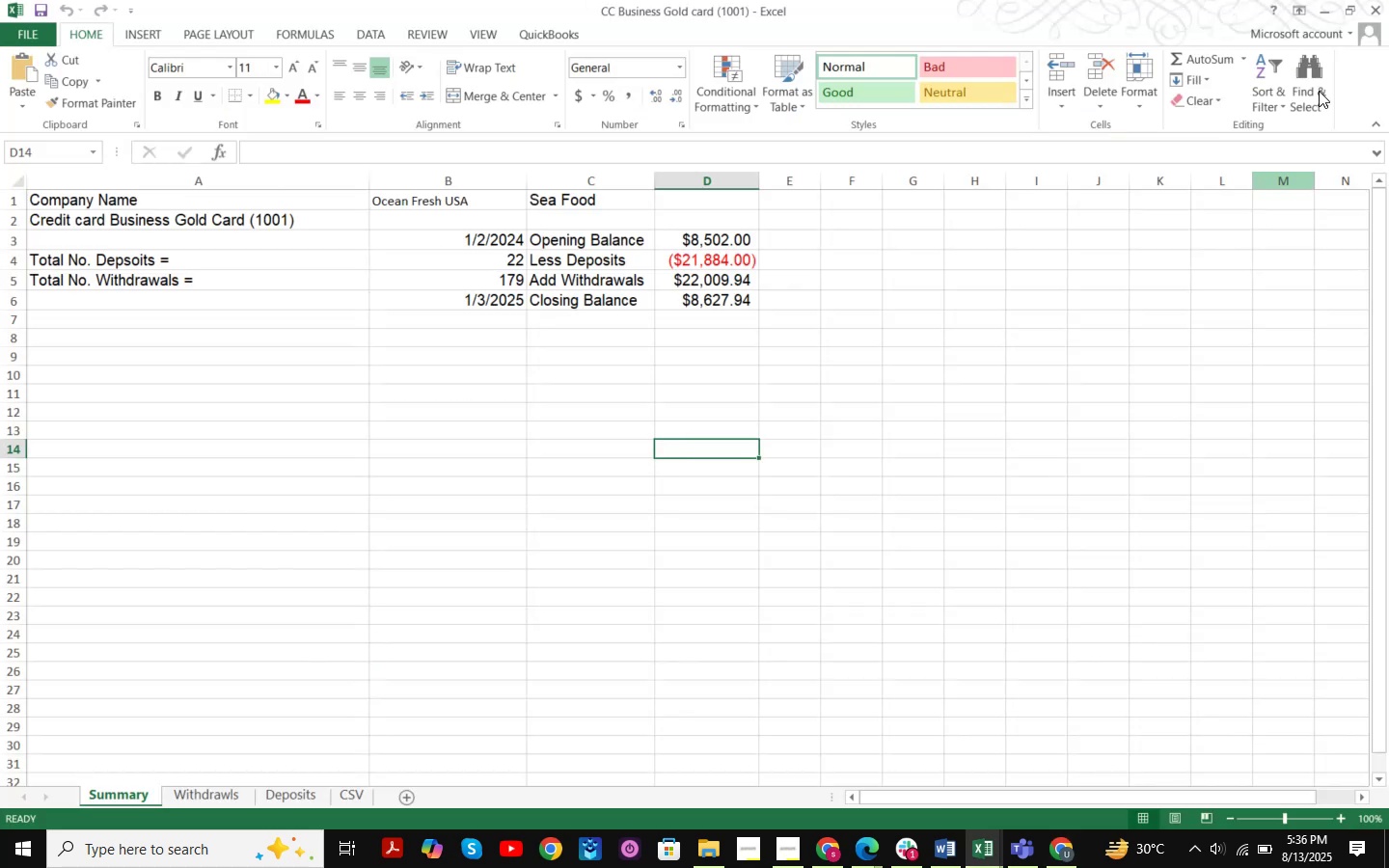 
left_click([1377, 9])
 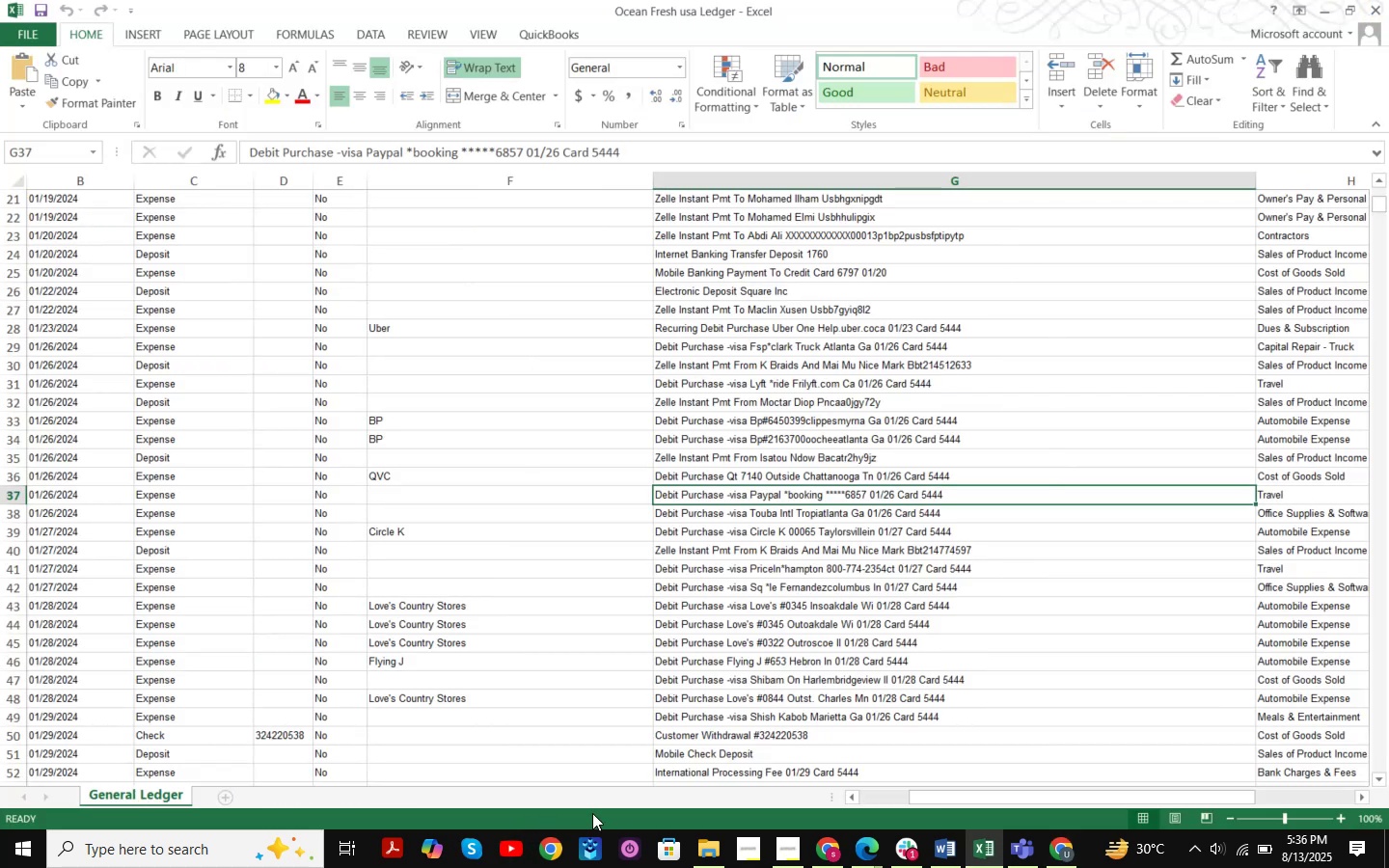 
left_click([703, 849])
 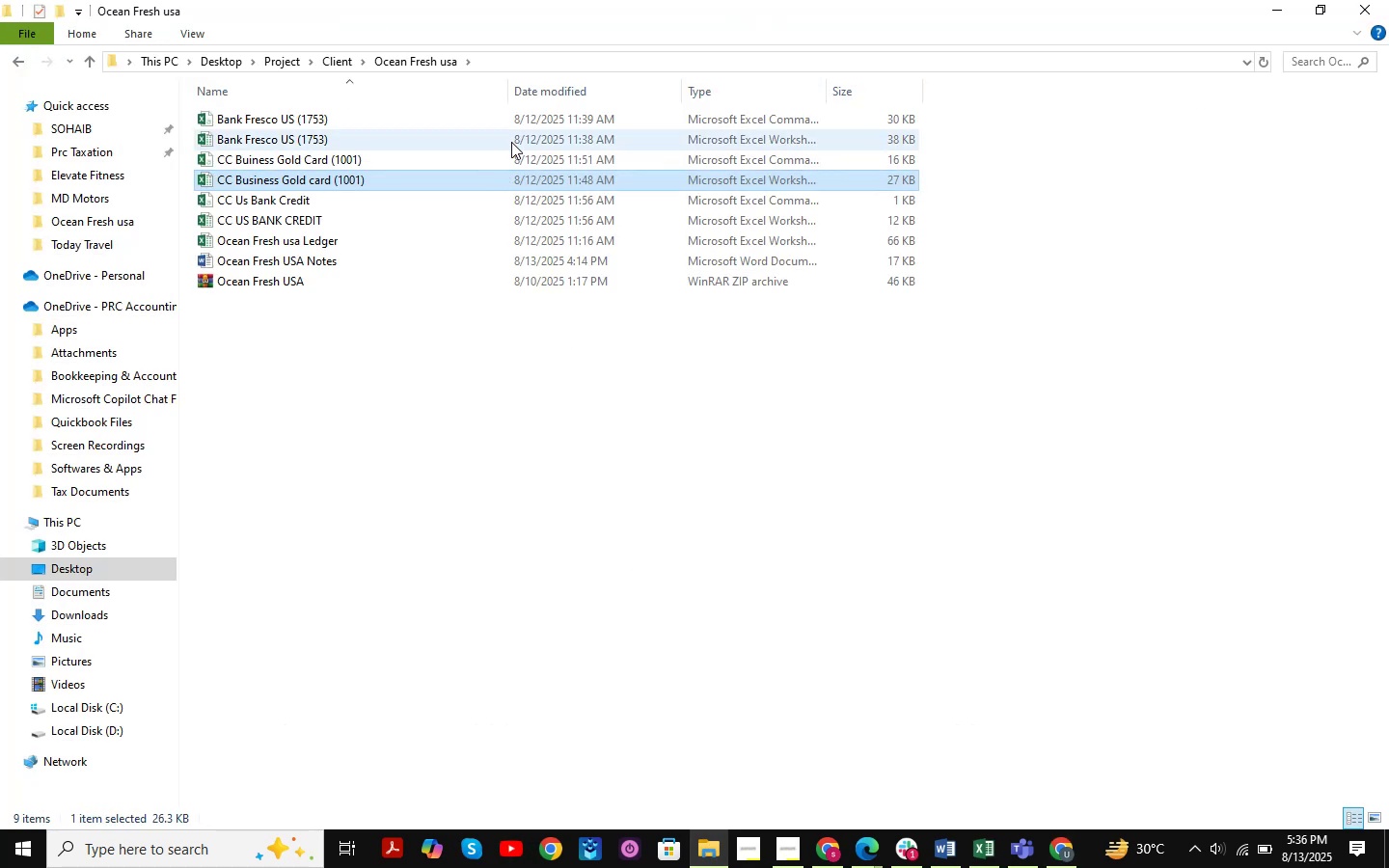 
double_click([511, 142])
 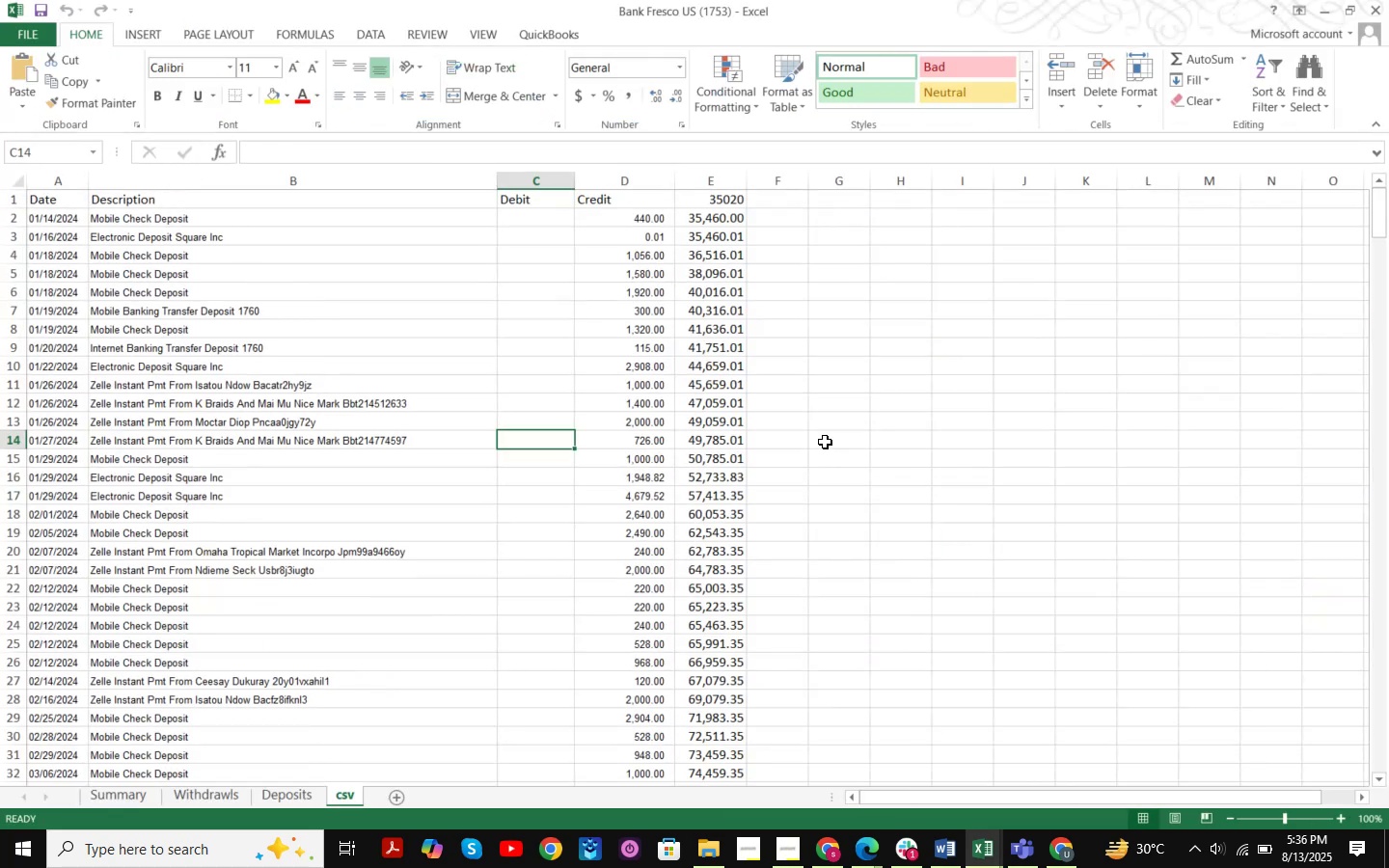 
wait(6.74)
 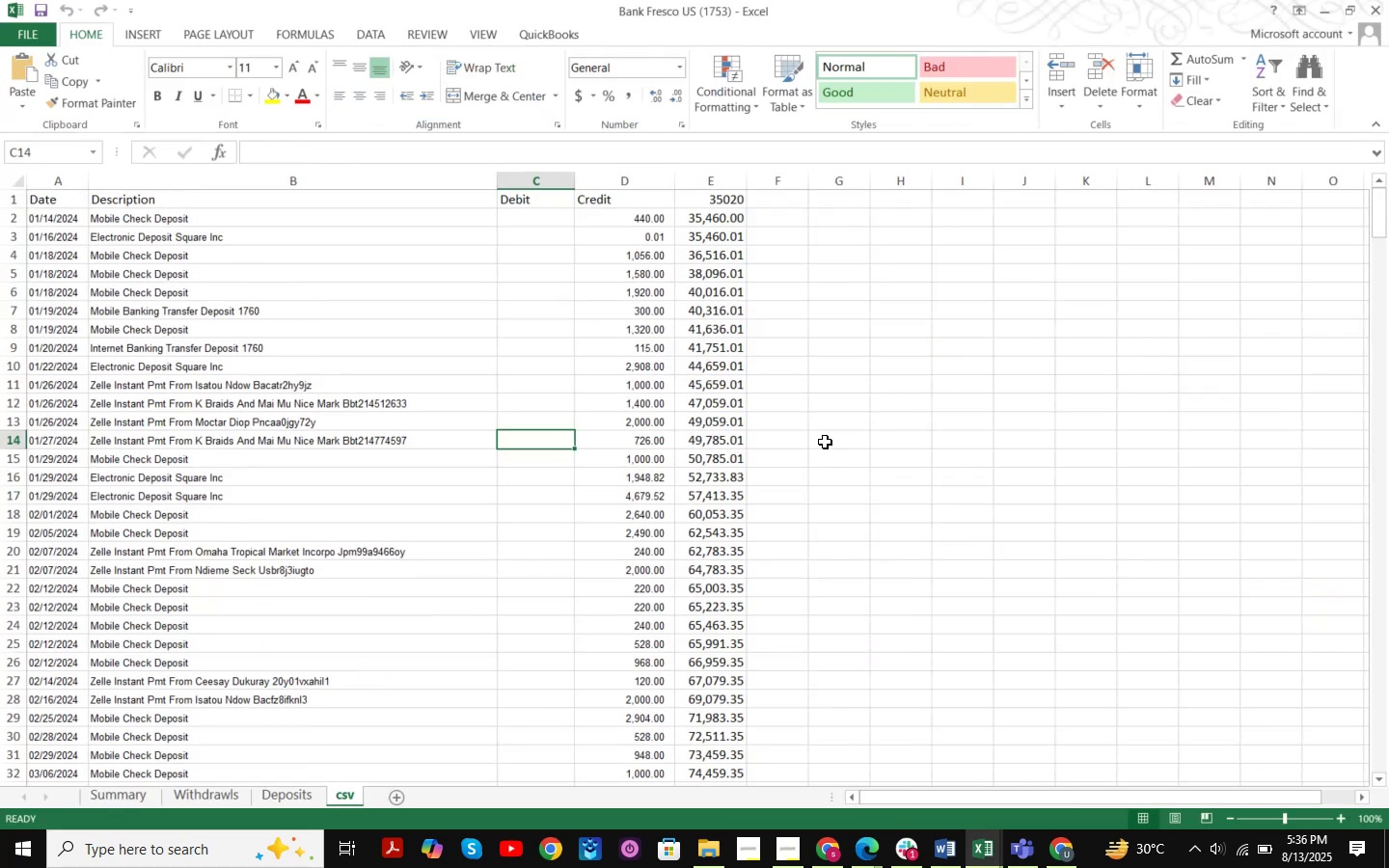 
scroll: coordinate [659, 563], scroll_direction: up, amount: 4.0
 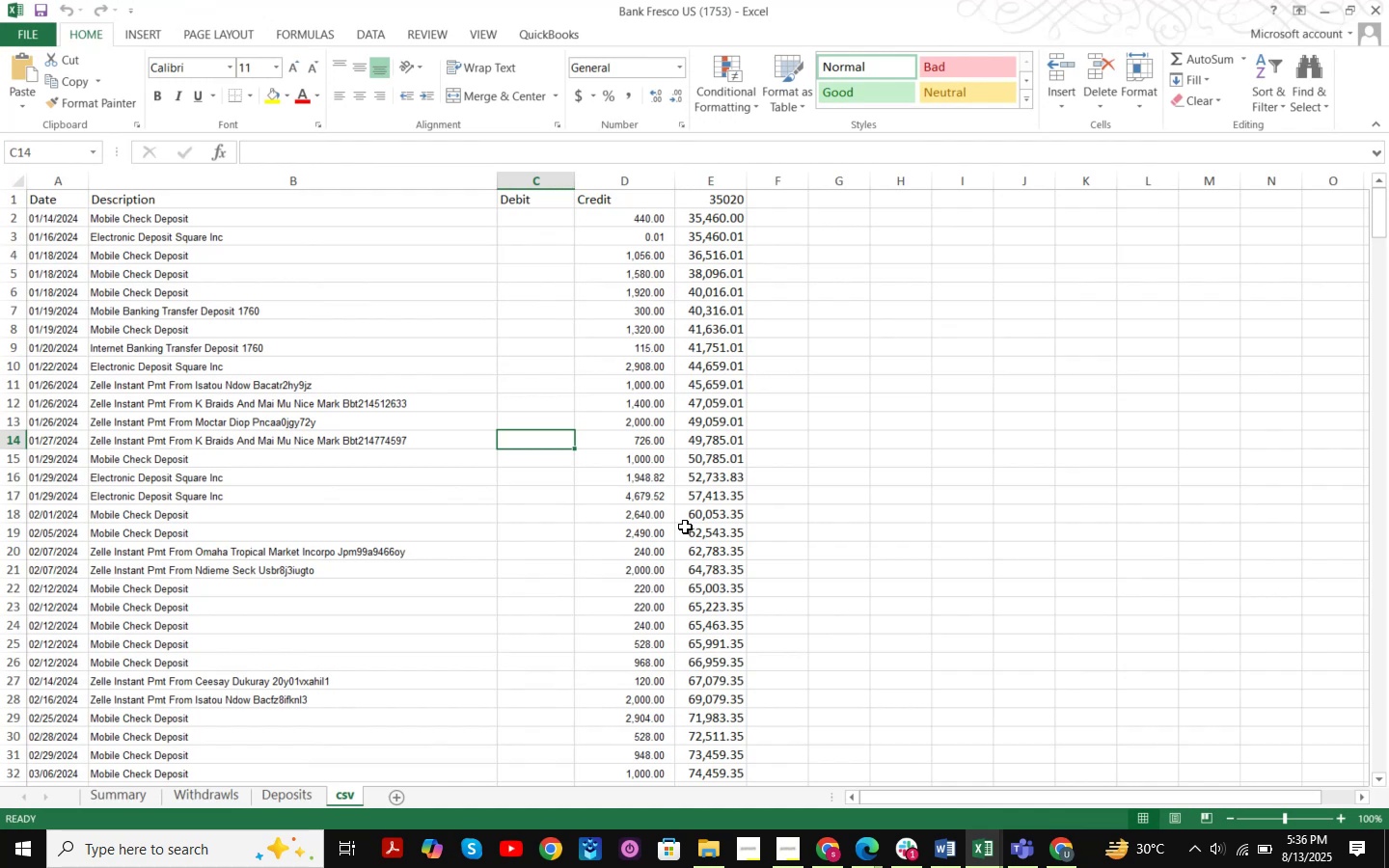 
wait(8.42)
 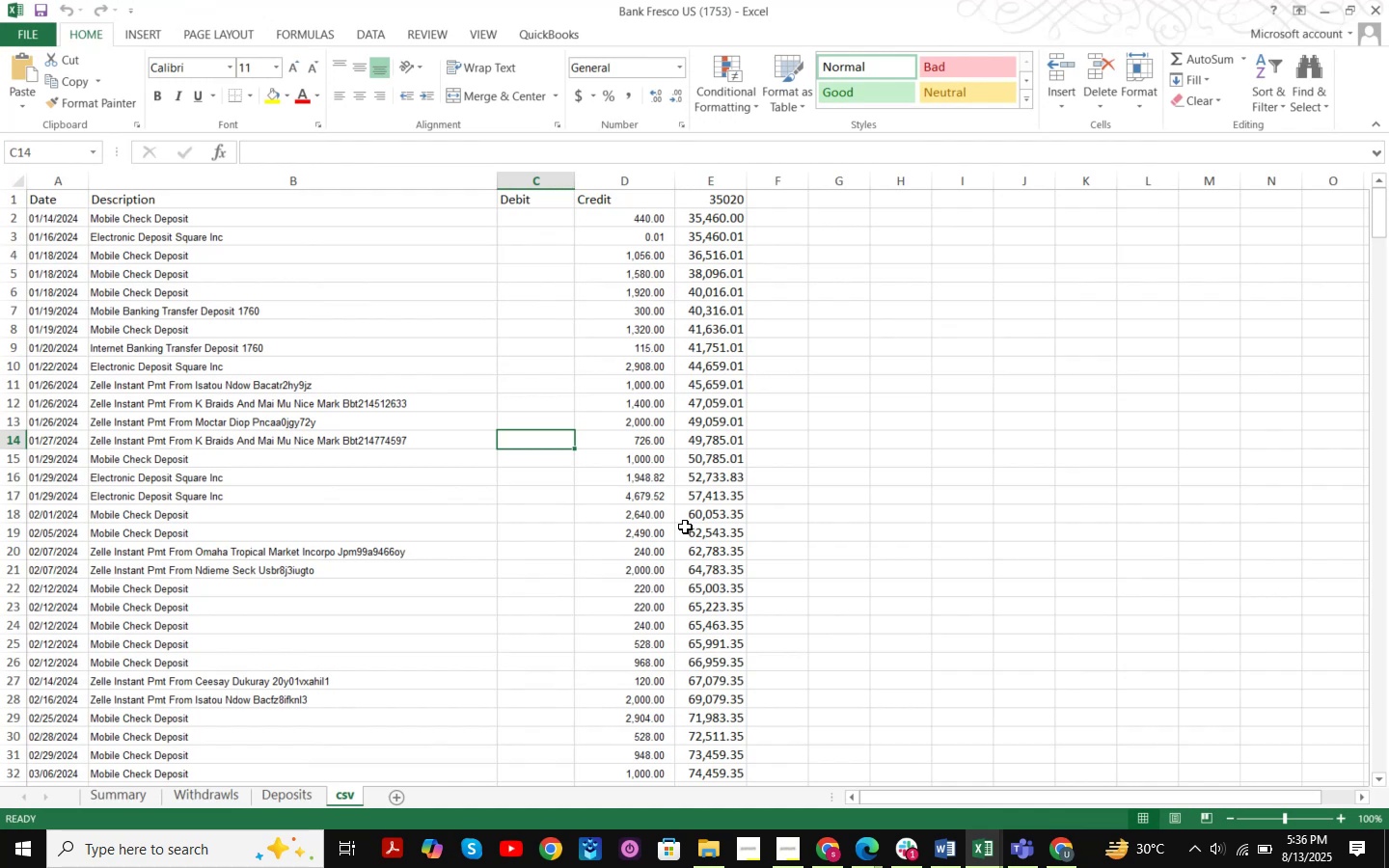 
left_click([131, 794])
 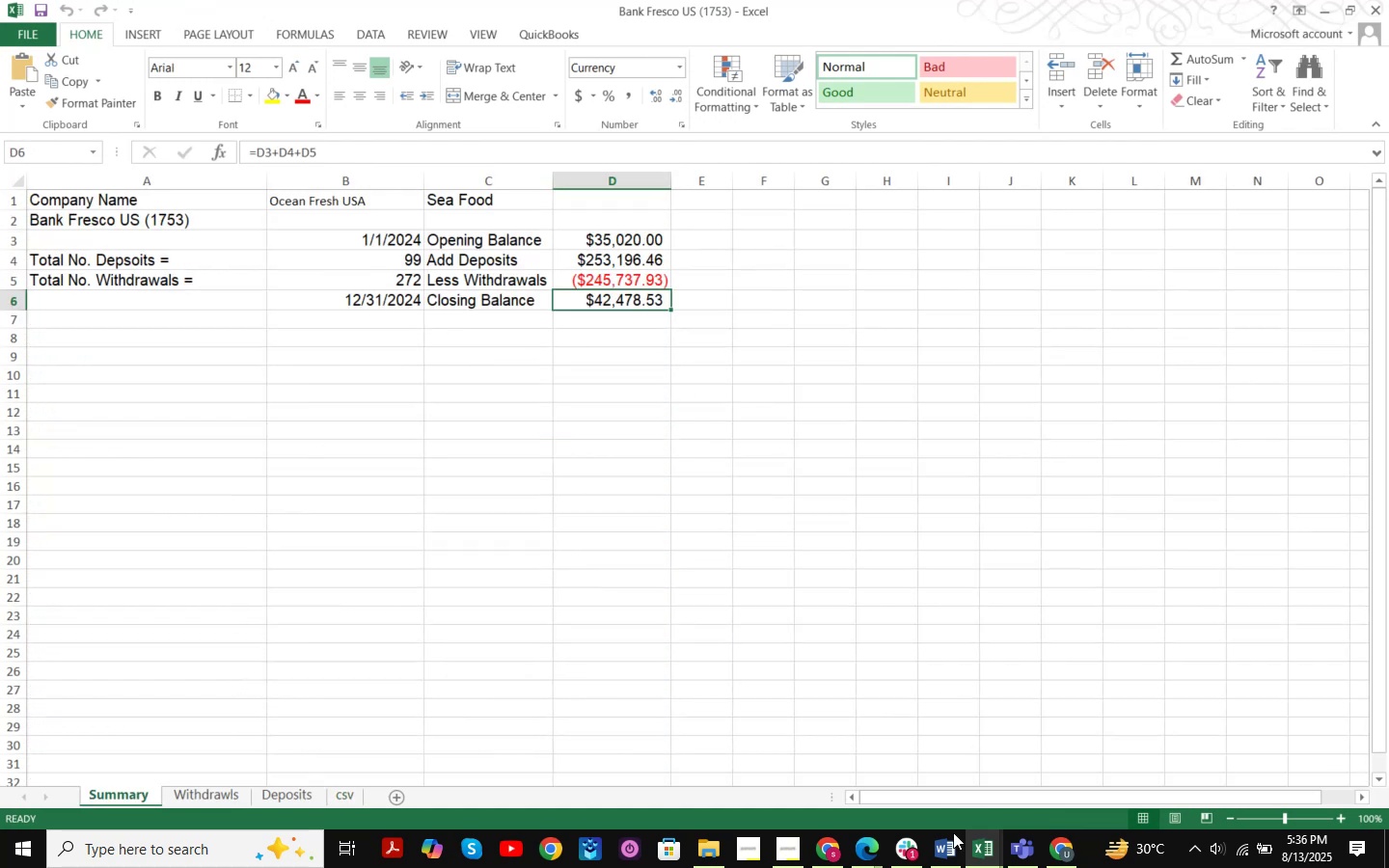 
left_click([1061, 846])
 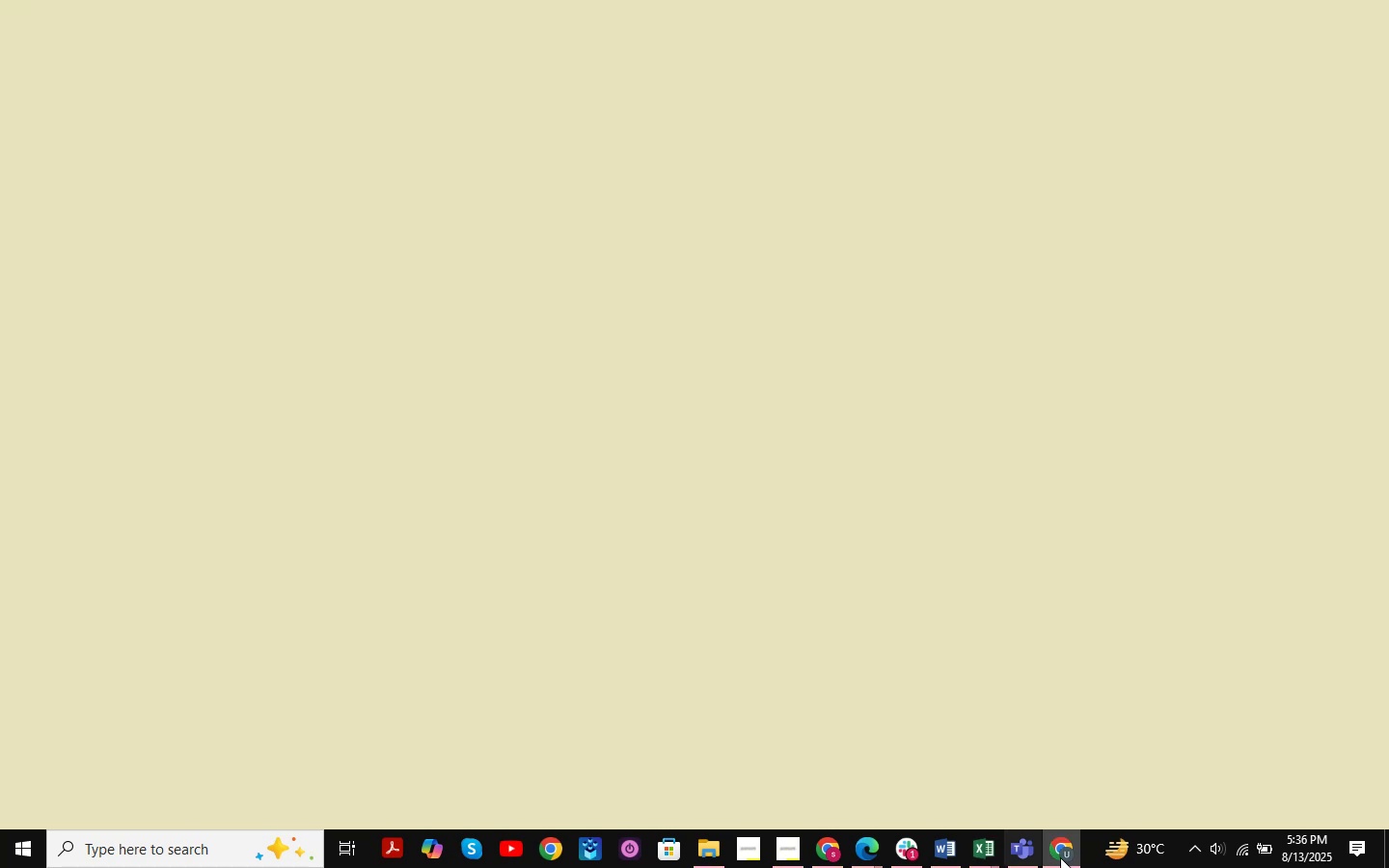 
double_click([1063, 860])
 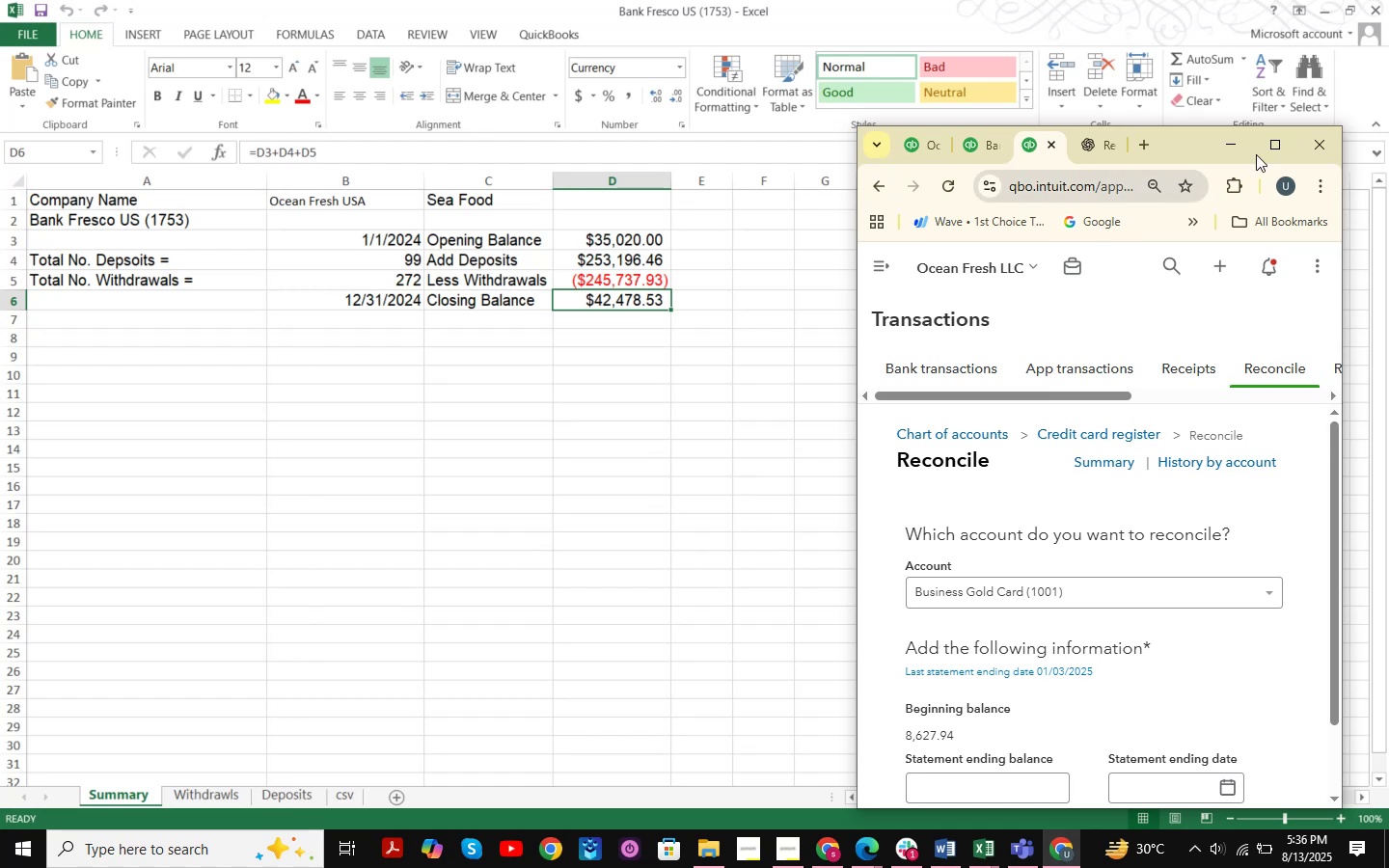 
left_click([1267, 138])
 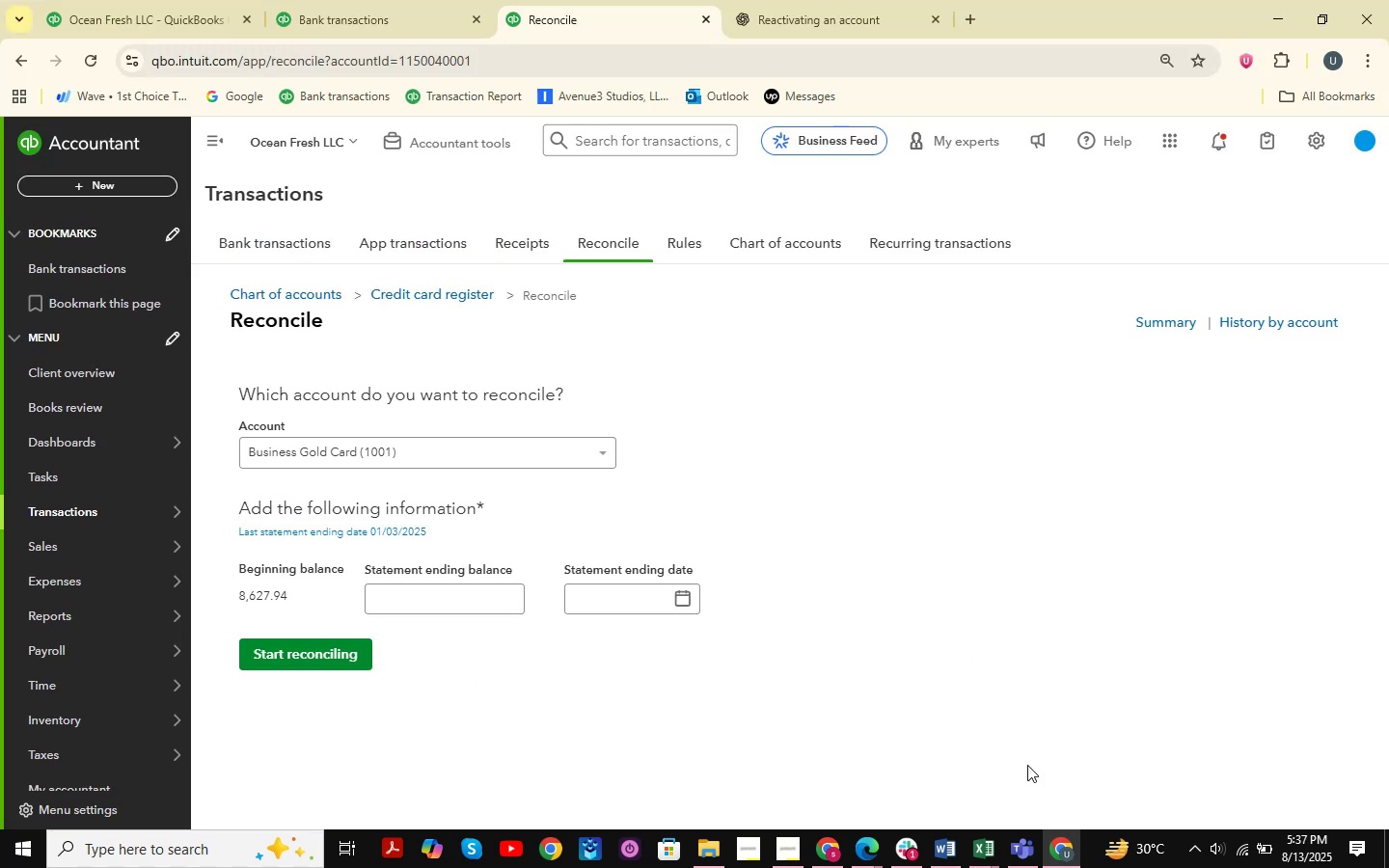 
left_click([1063, 849])
 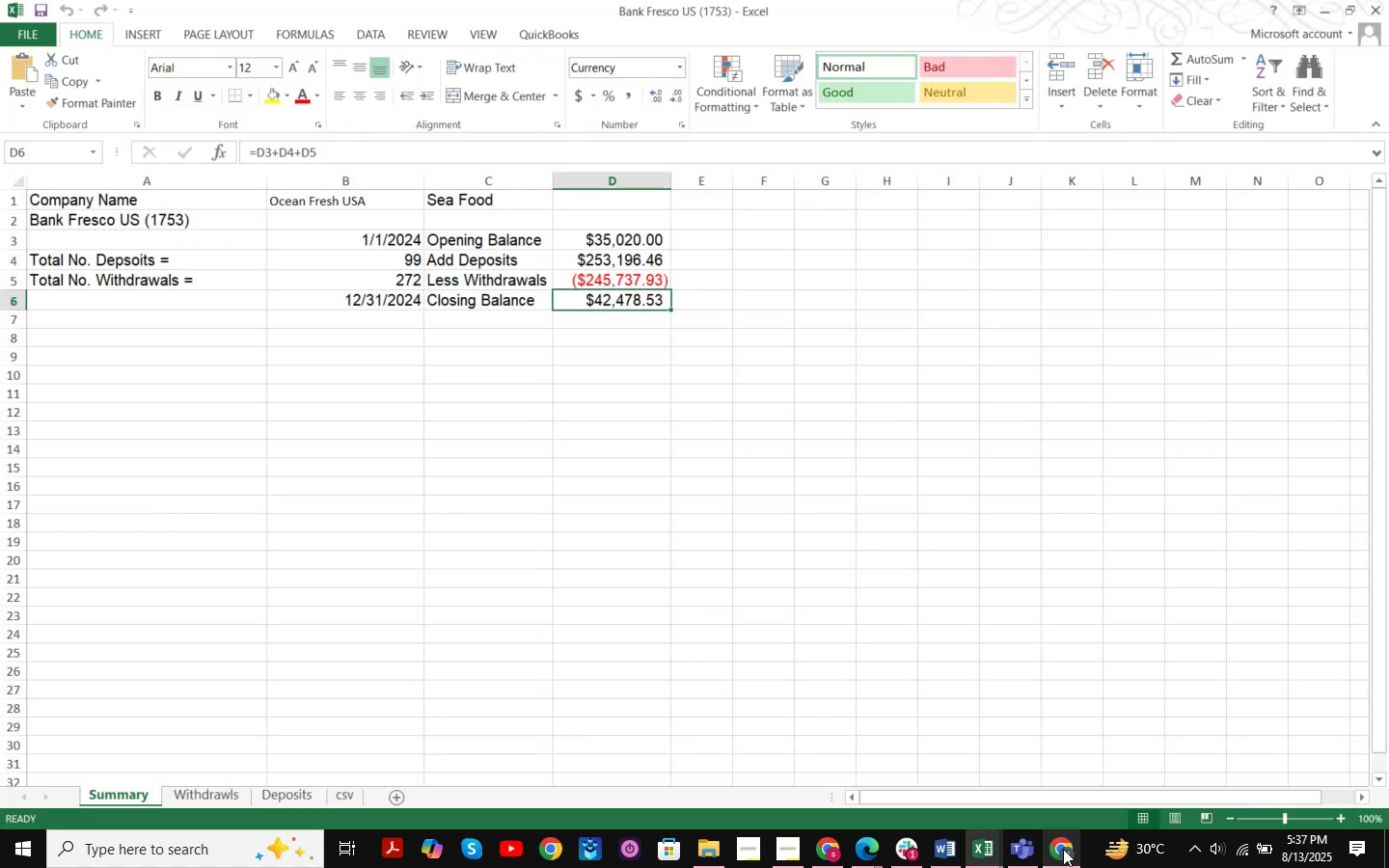 
left_click([1063, 849])
 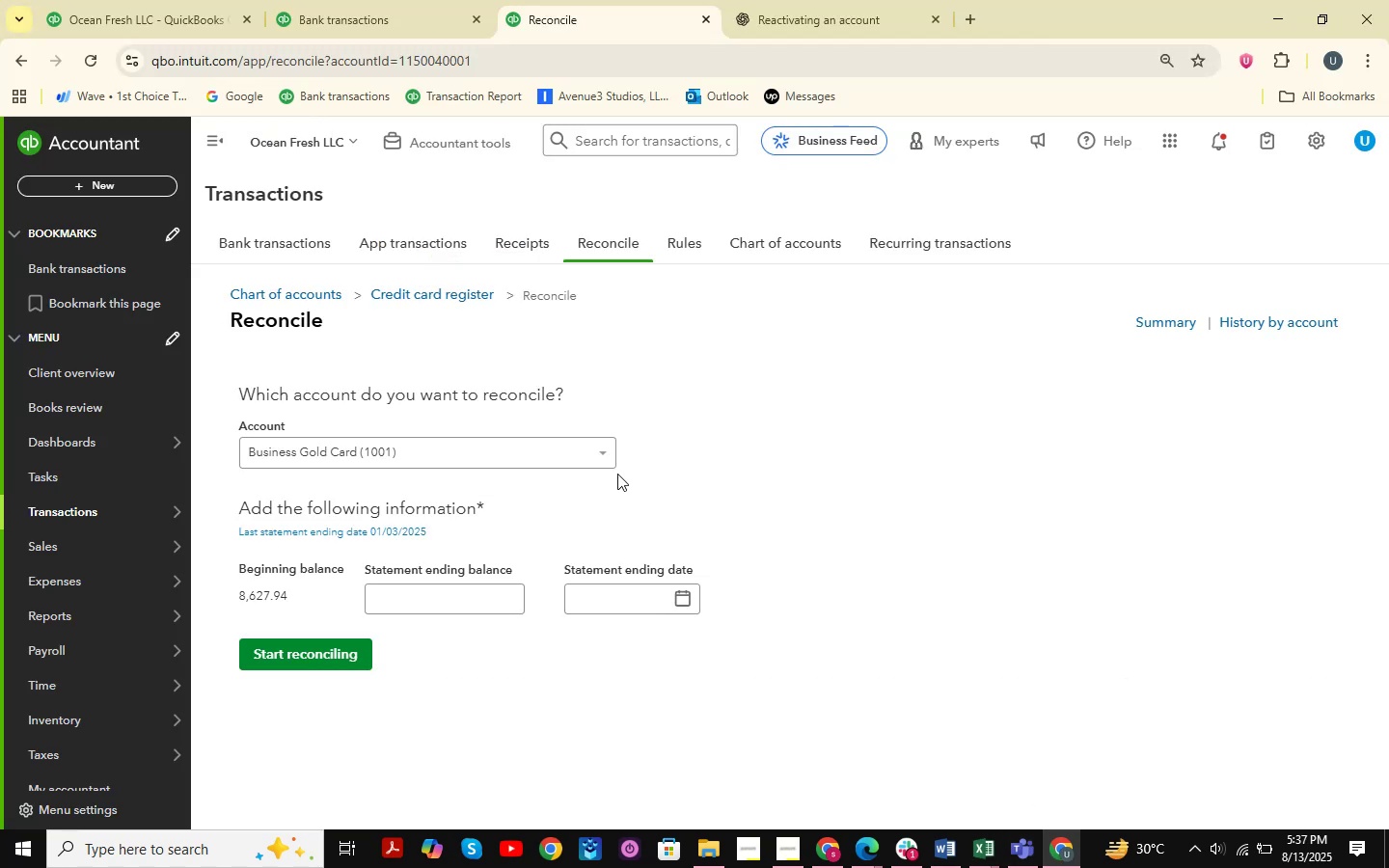 
left_click([600, 467])
 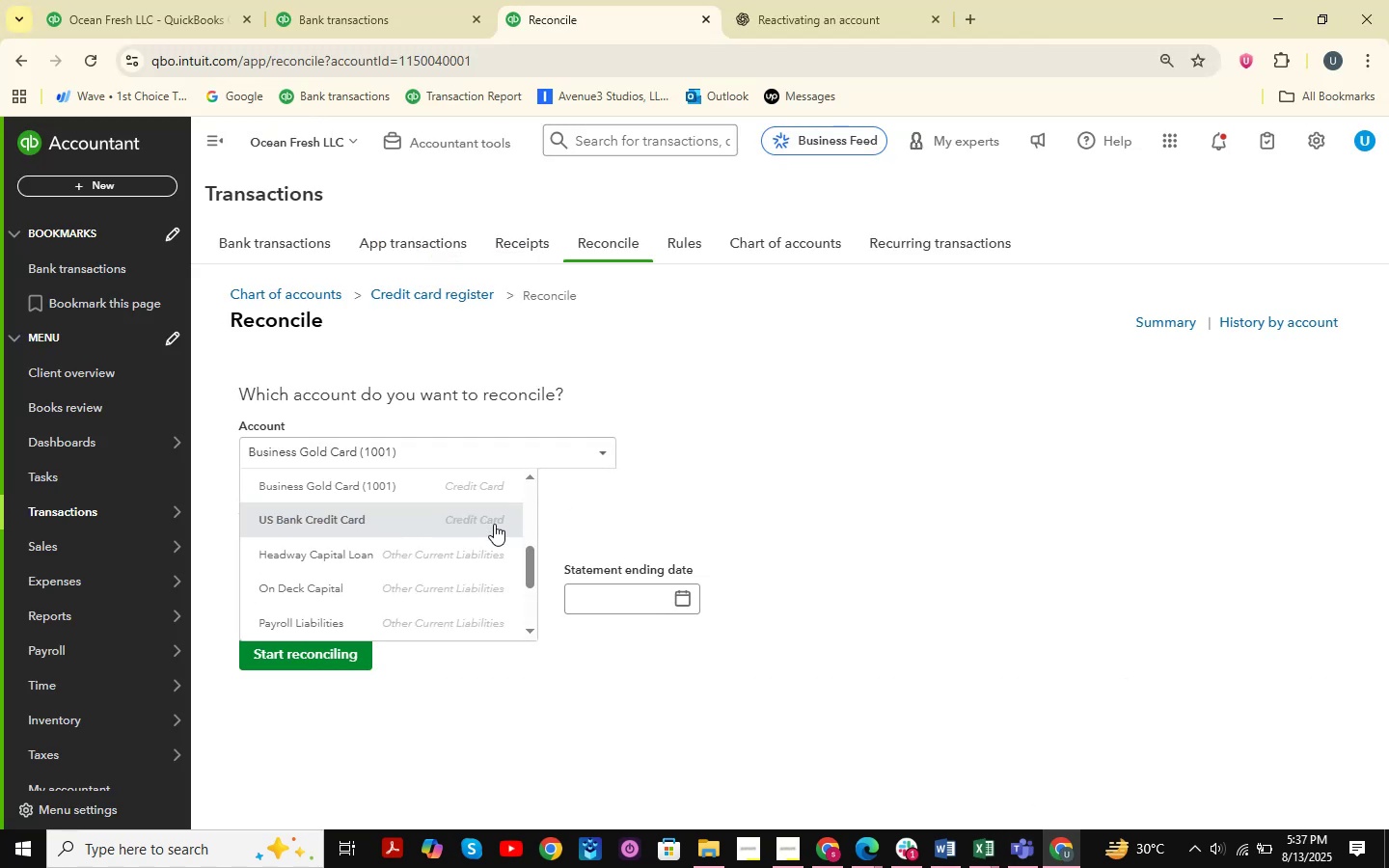 
scroll: coordinate [466, 548], scroll_direction: up, amount: 5.0
 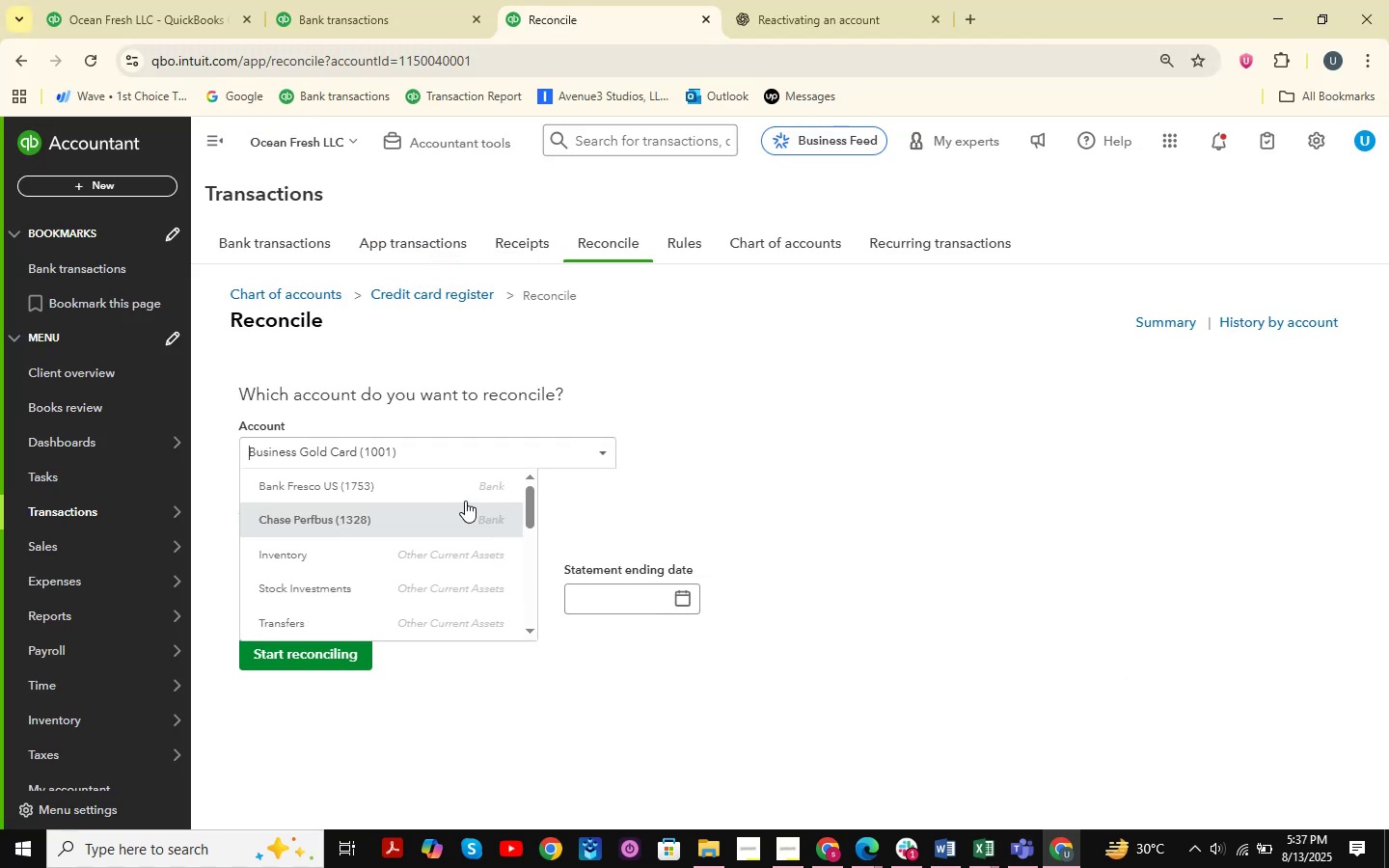 
left_click([466, 501])
 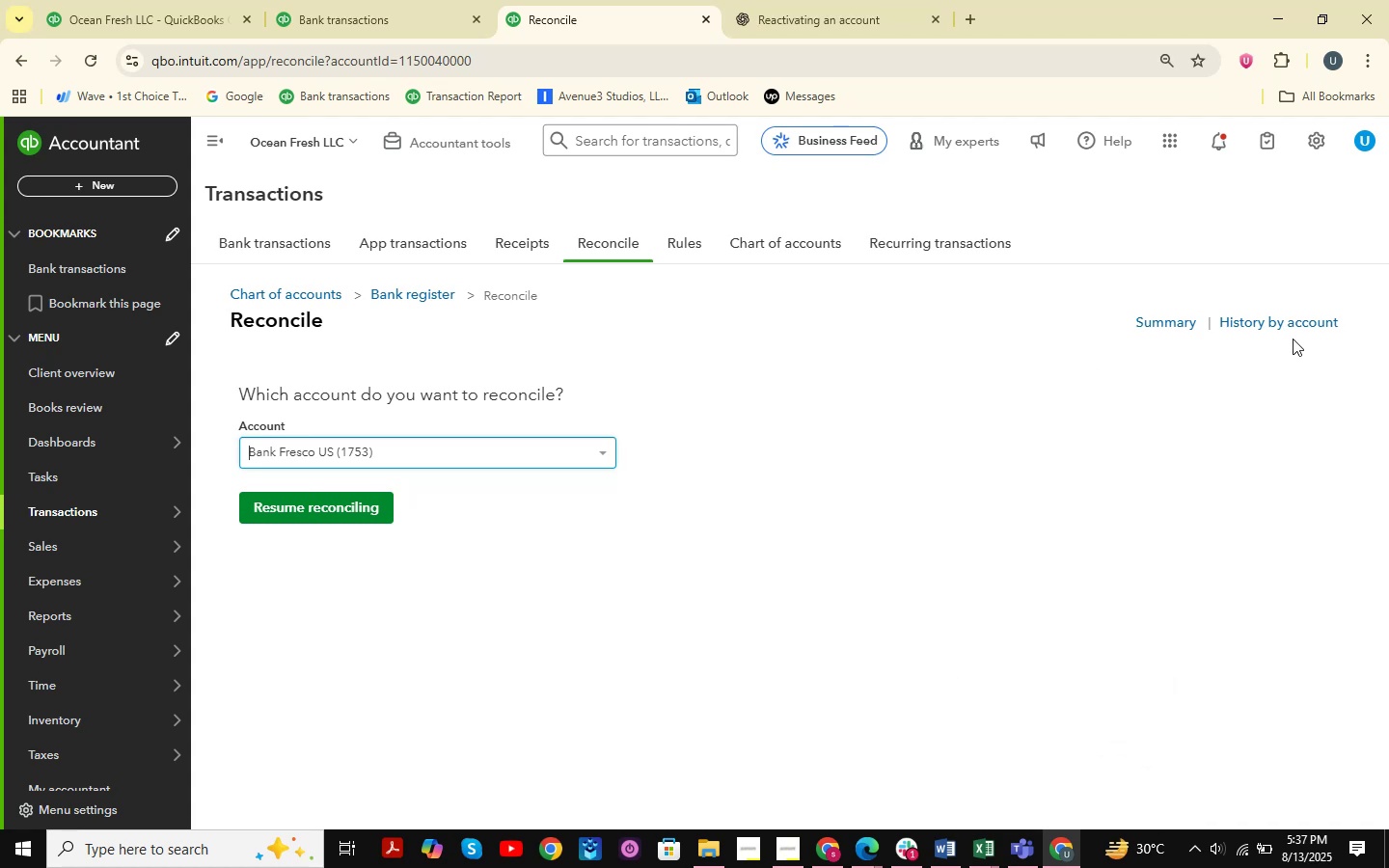 
left_click([377, 509])
 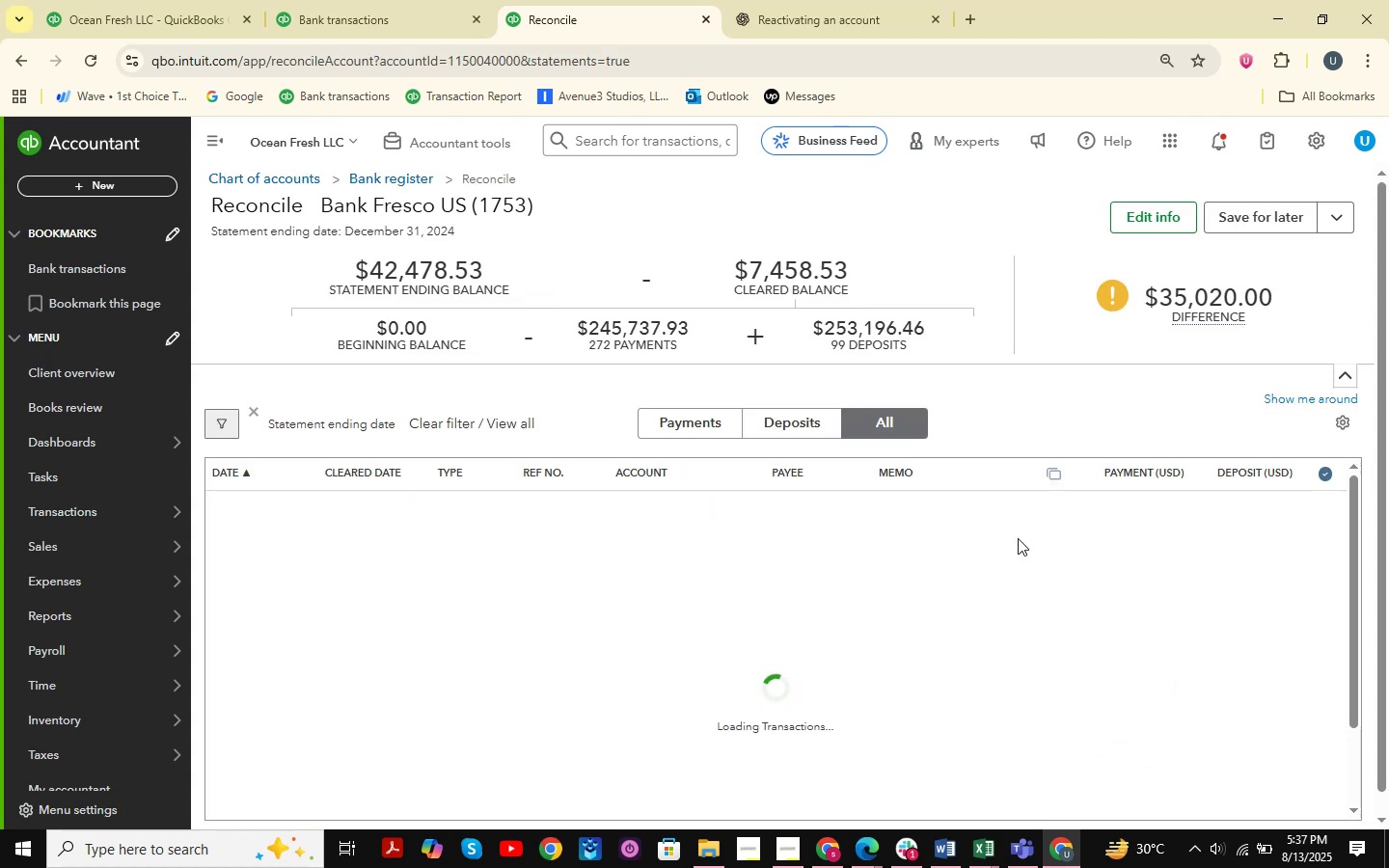 
wait(6.28)
 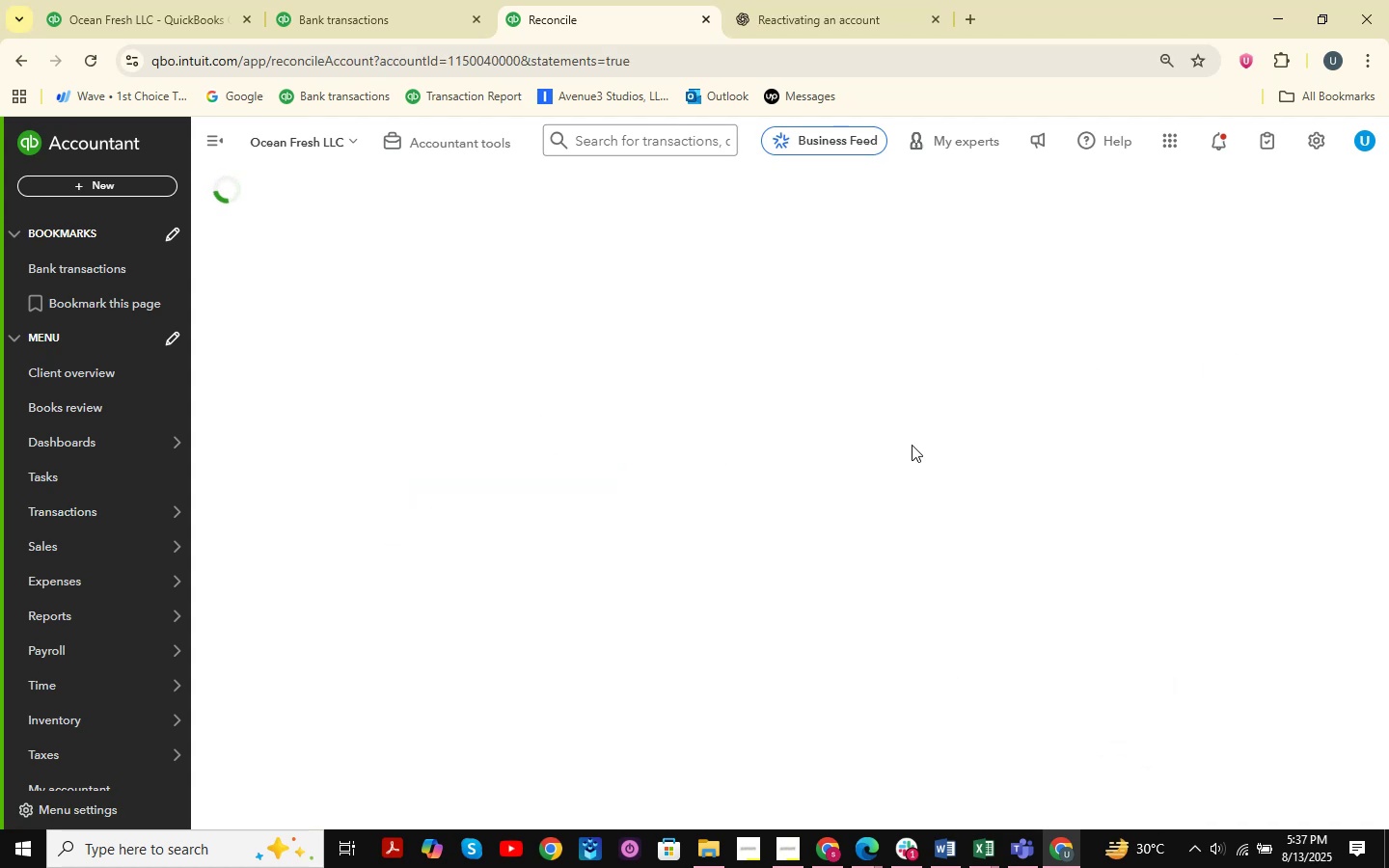 
left_click([1320, 501])
 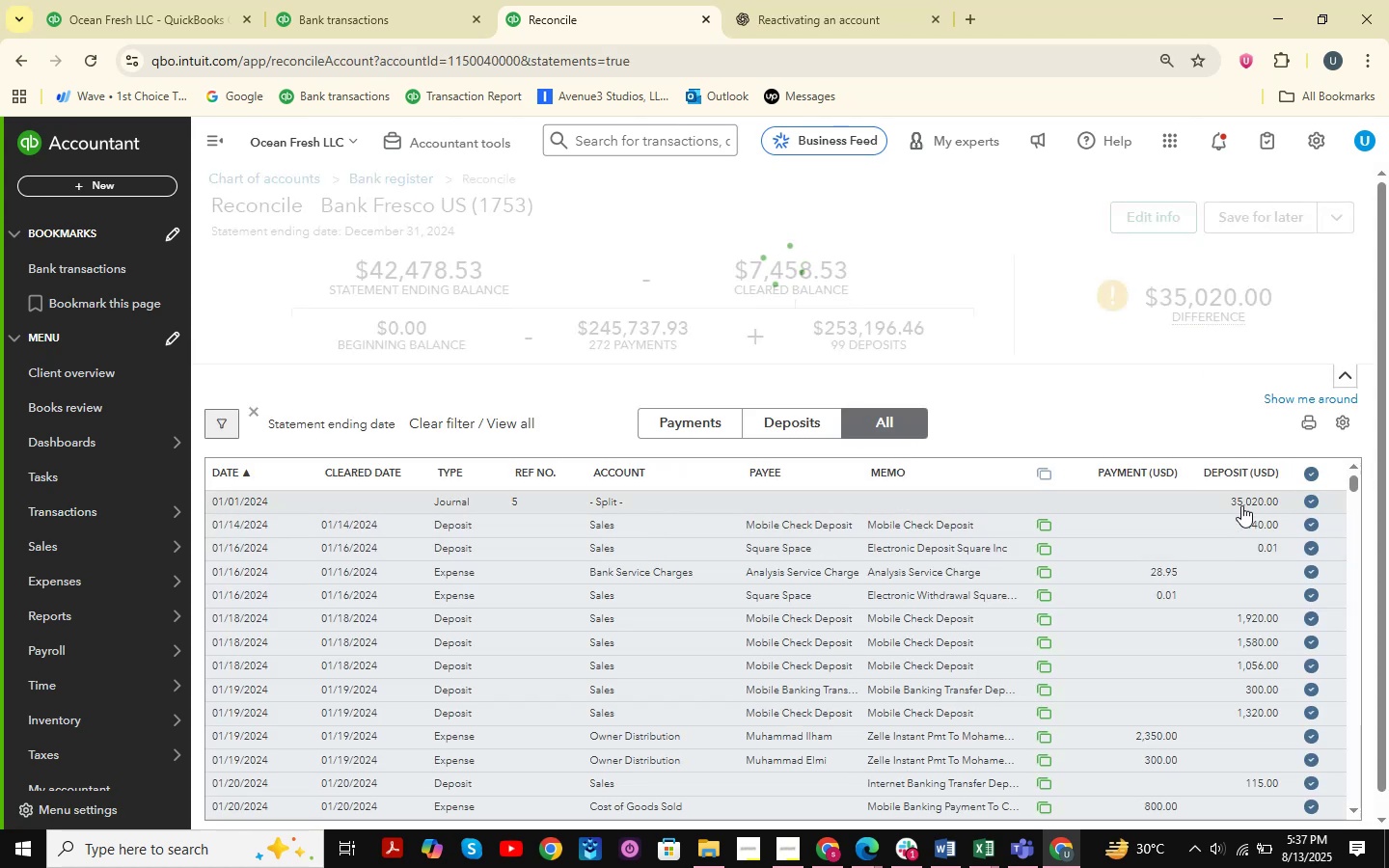 
scroll: coordinate [1275, 576], scroll_direction: down, amount: 76.0
 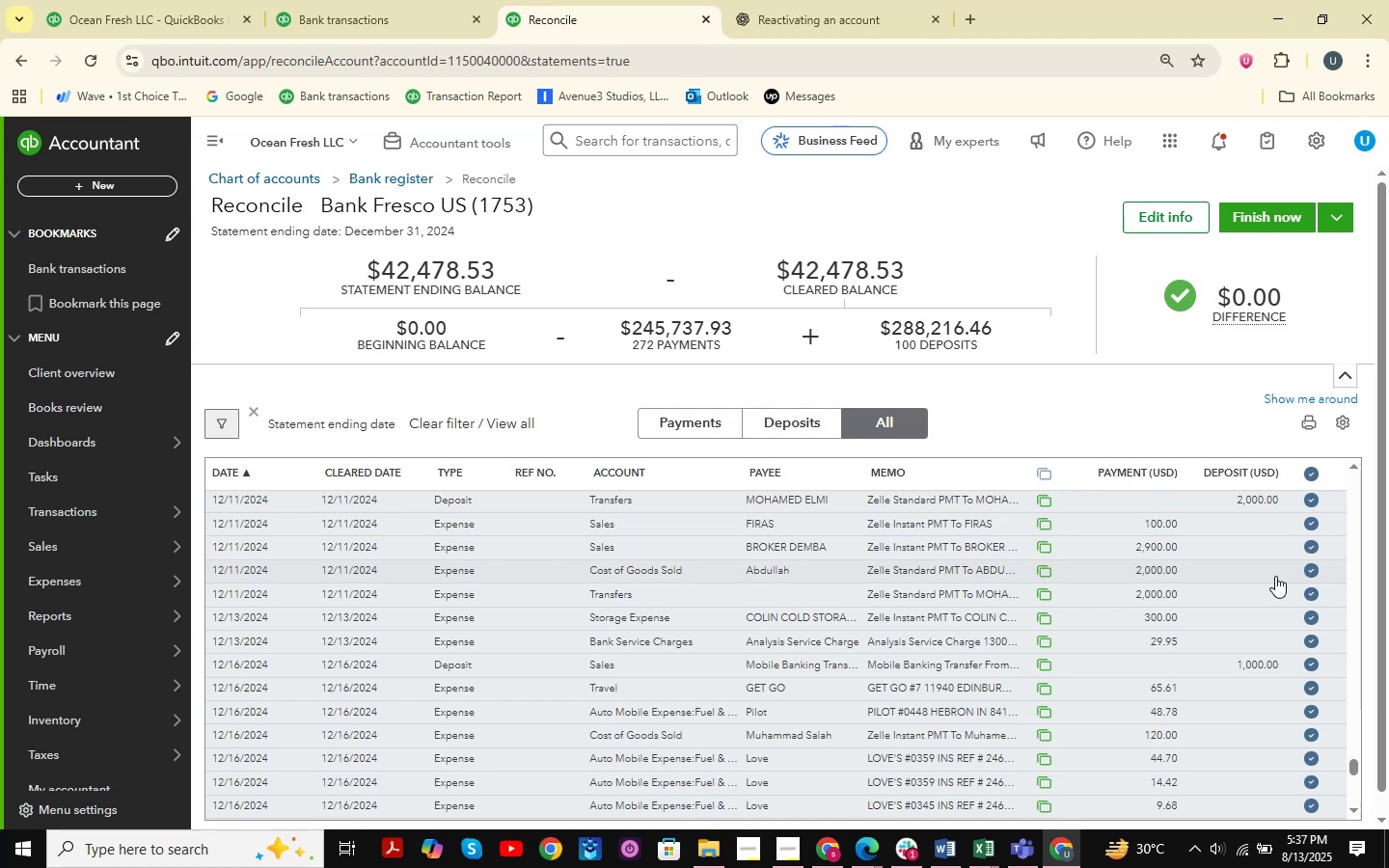 
wait(8.89)
 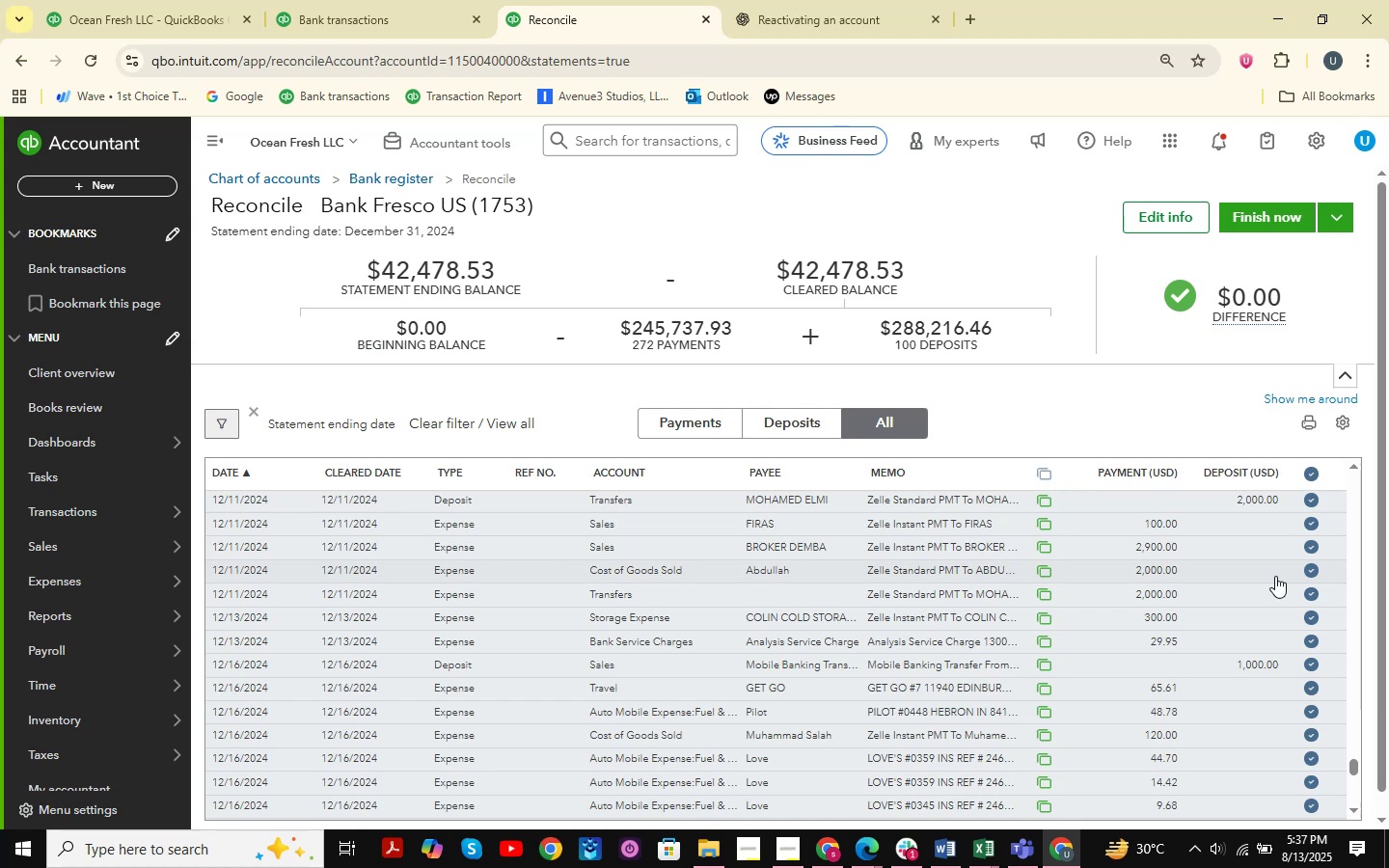 
scroll: coordinate [1275, 576], scroll_direction: down, amount: 4.0
 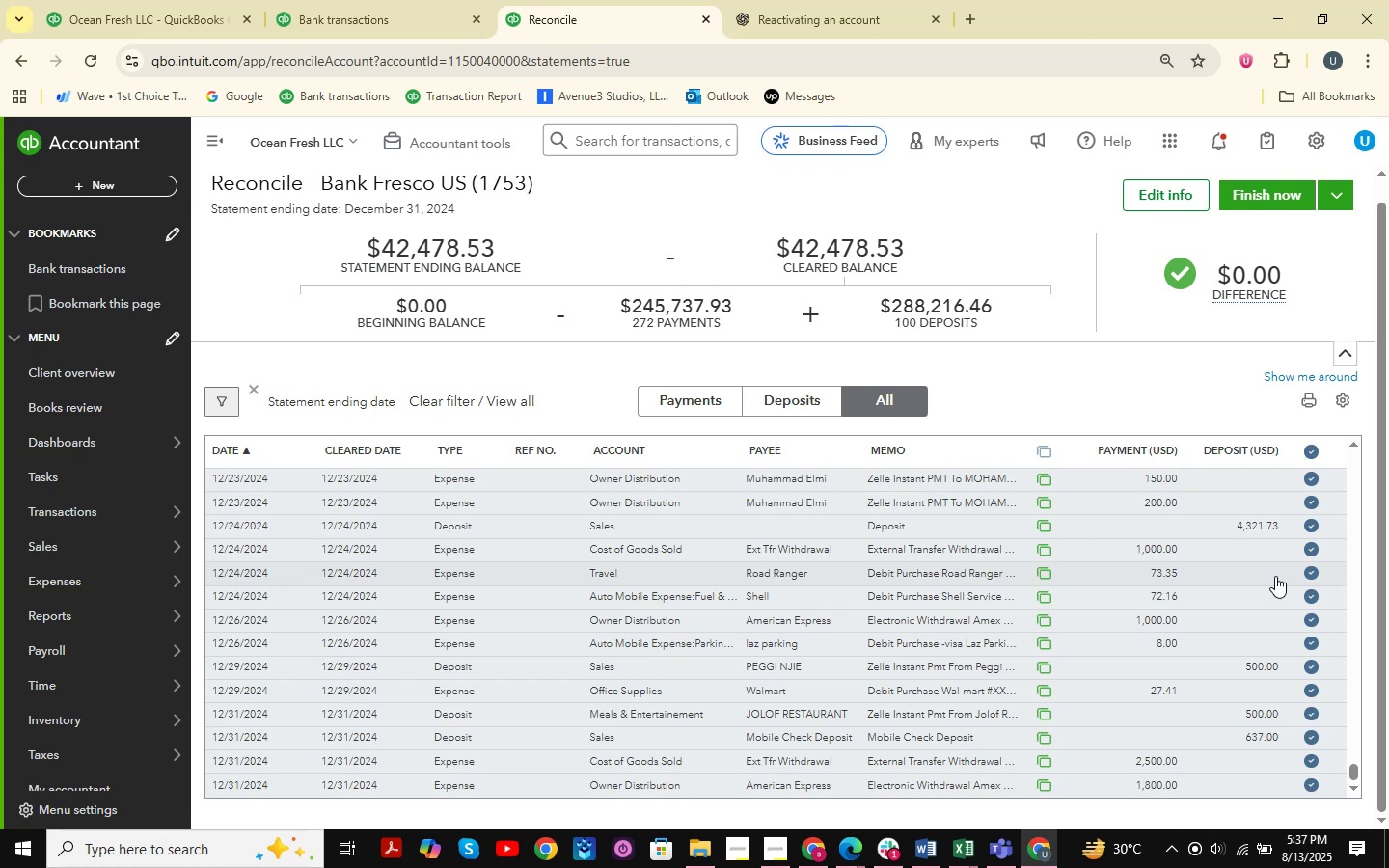 
wait(21.54)
 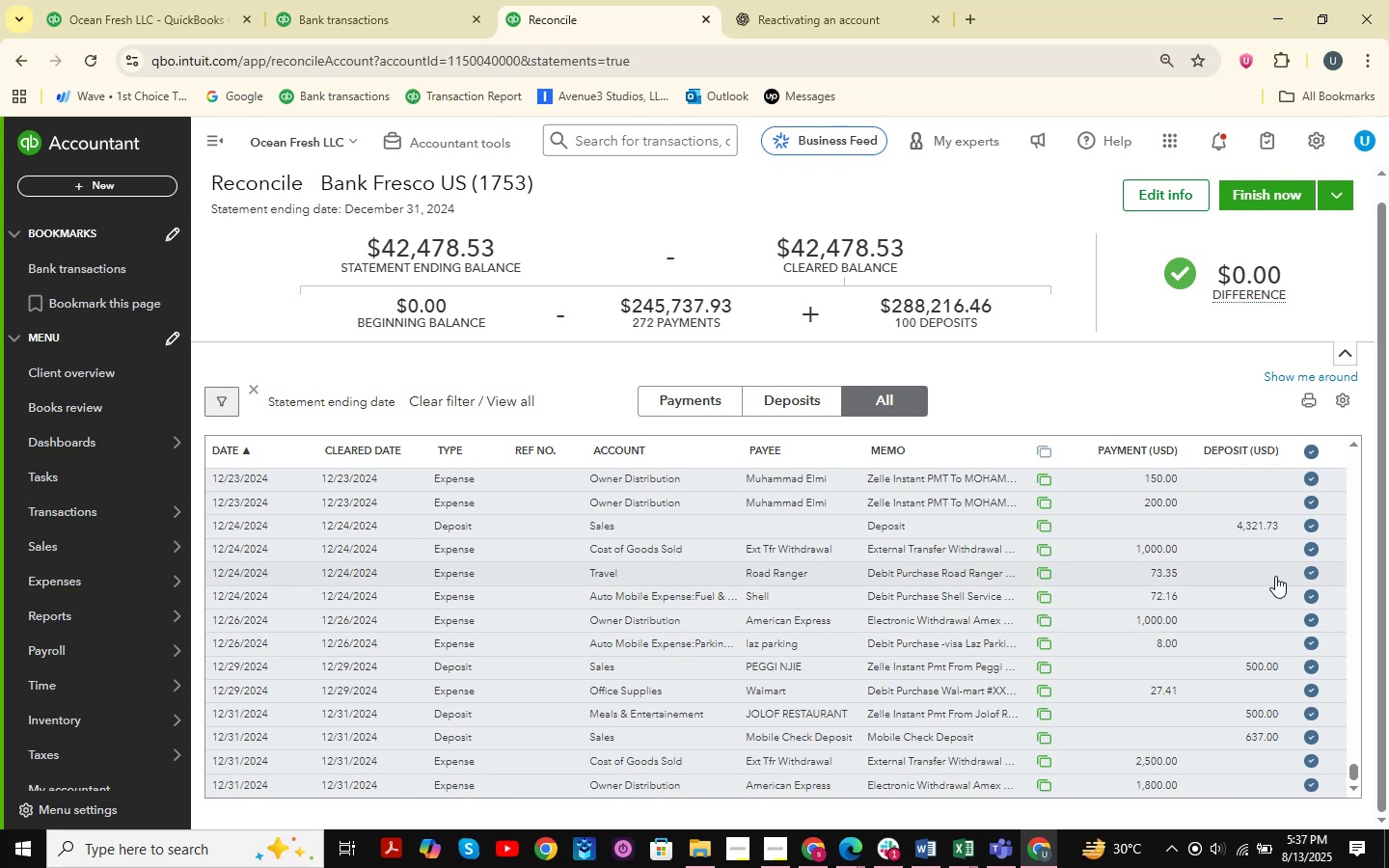 
scroll: coordinate [1322, 689], scroll_direction: up, amount: 19.0
 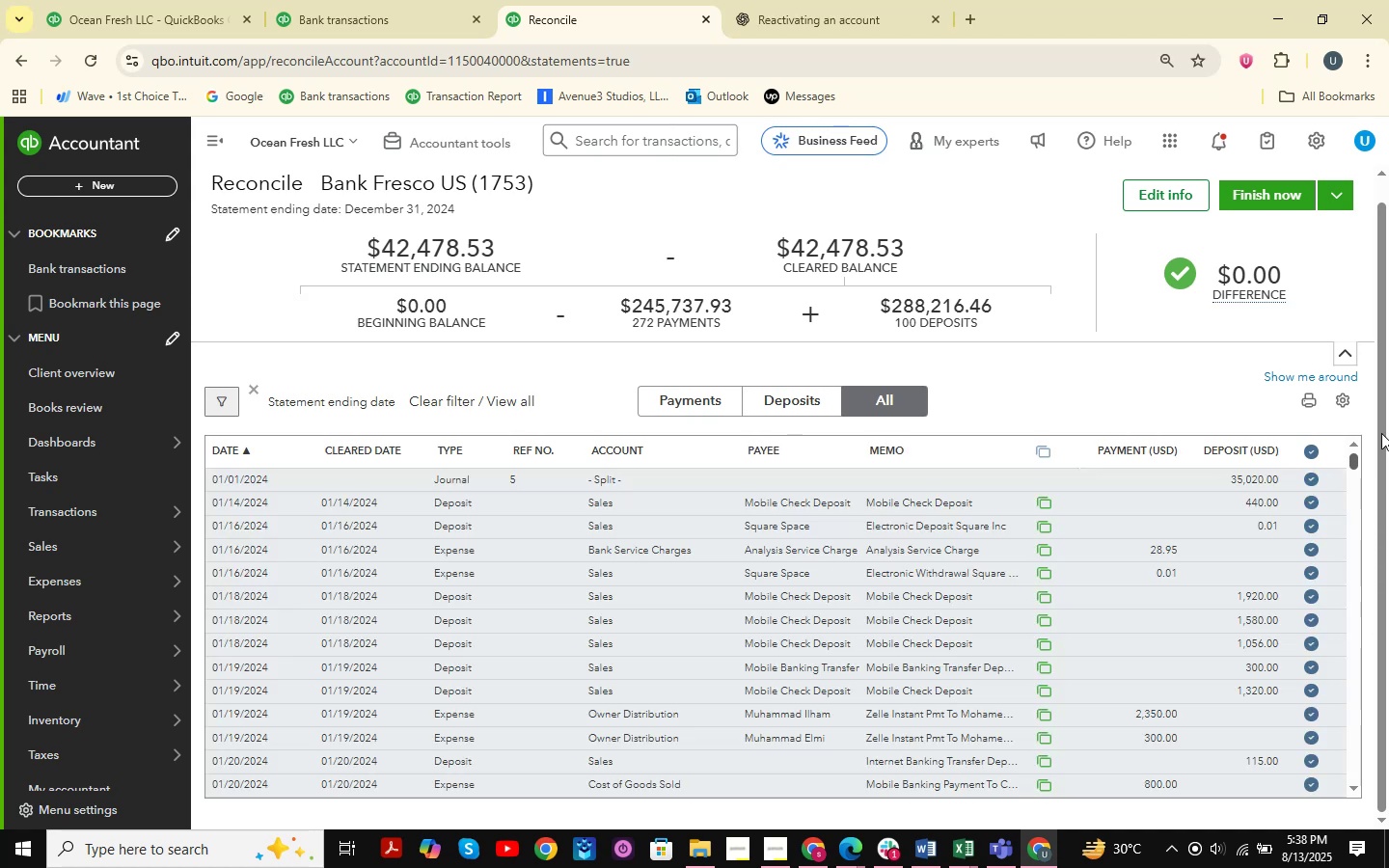 
left_click([1289, 210])
 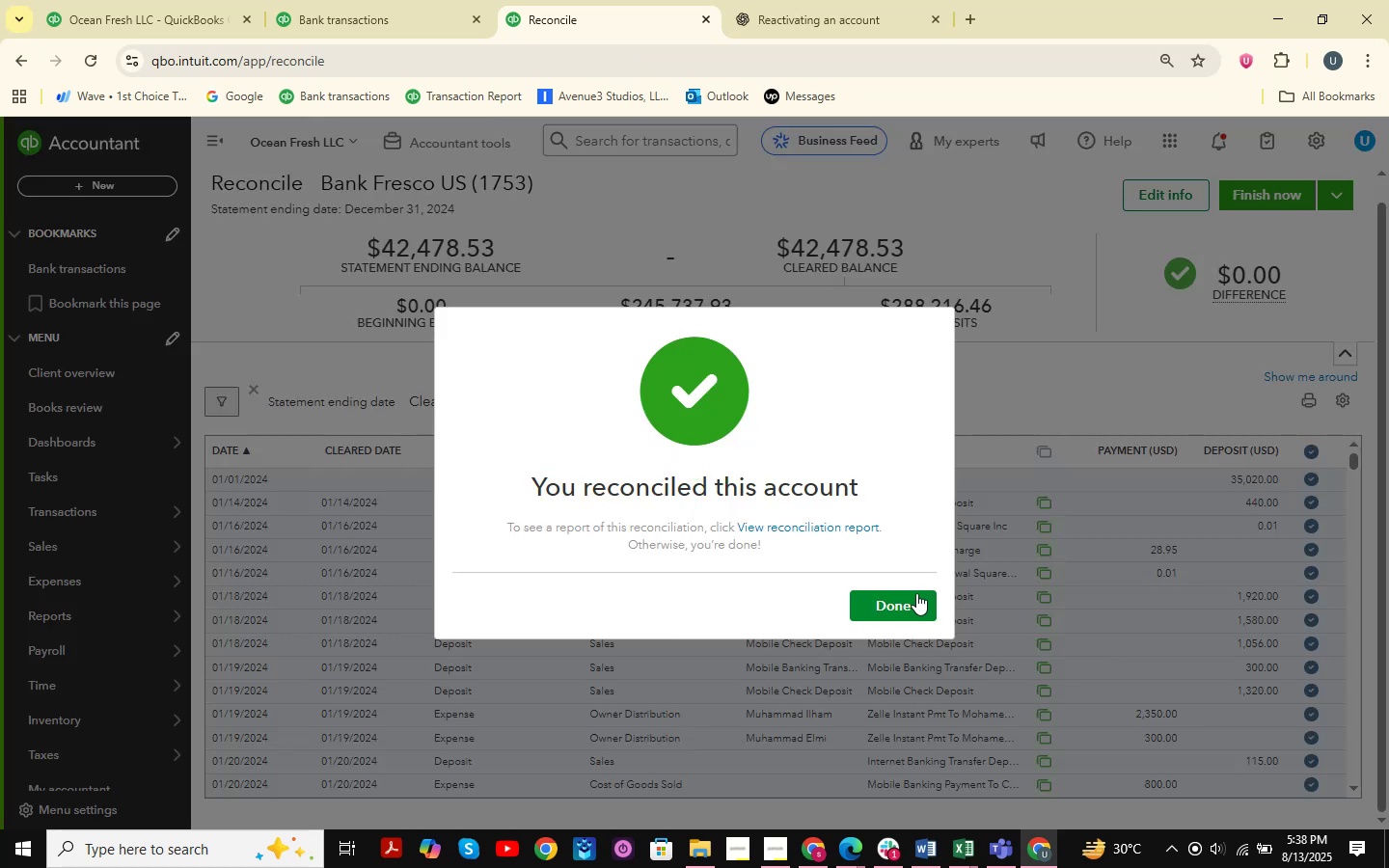 
wait(5.29)
 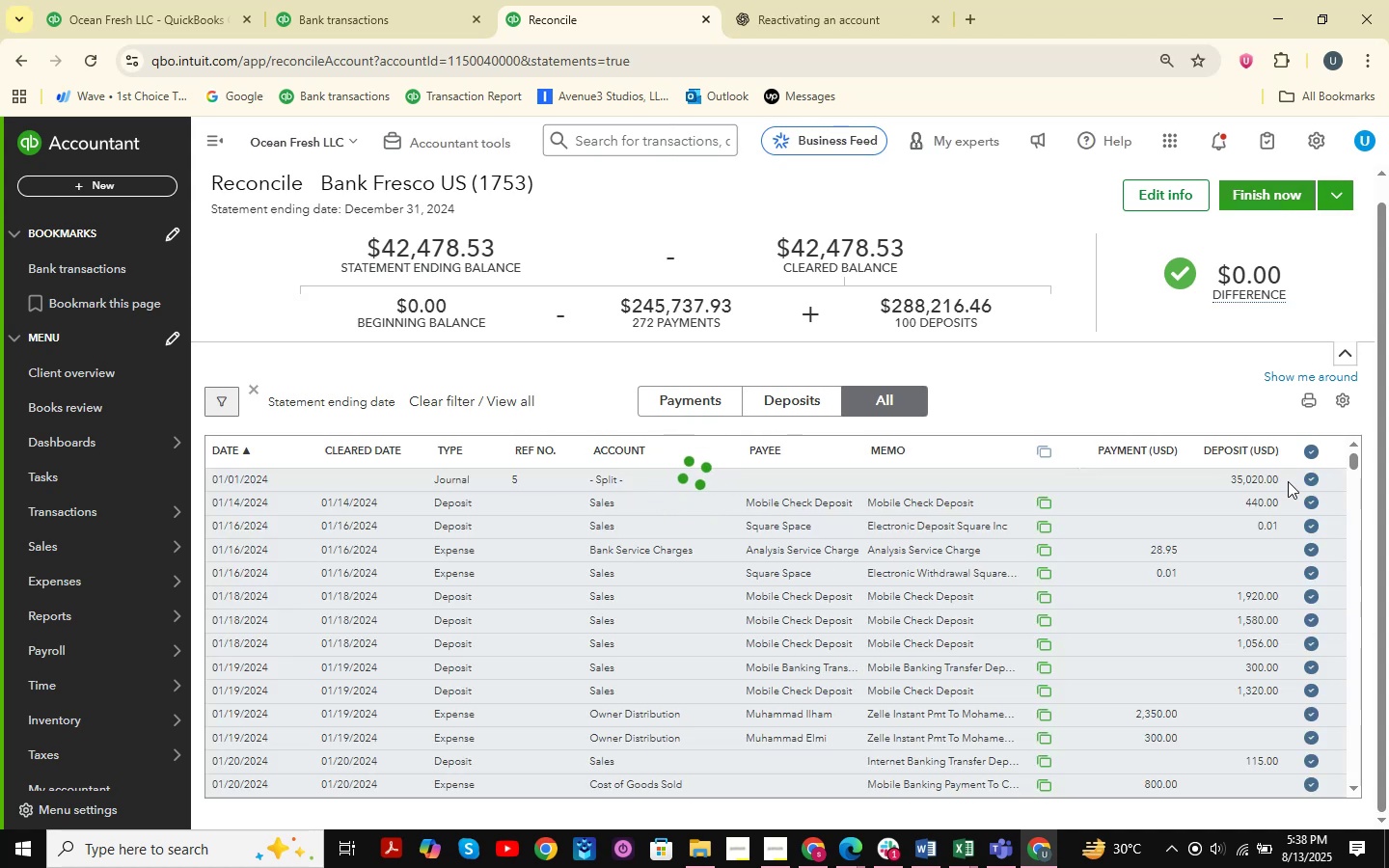 
left_click([888, 854])
 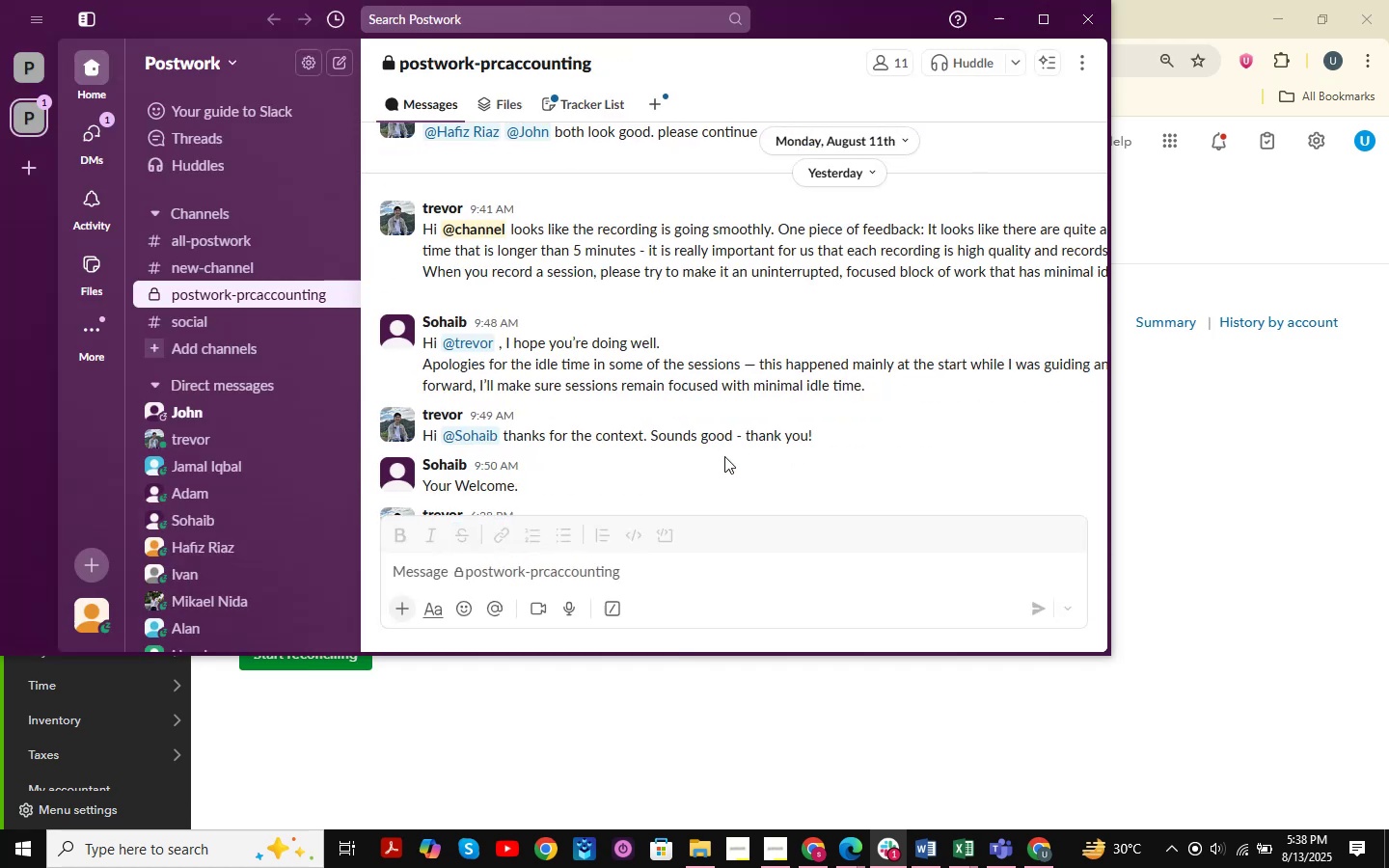 
scroll: coordinate [750, 412], scroll_direction: down, amount: 4.0
 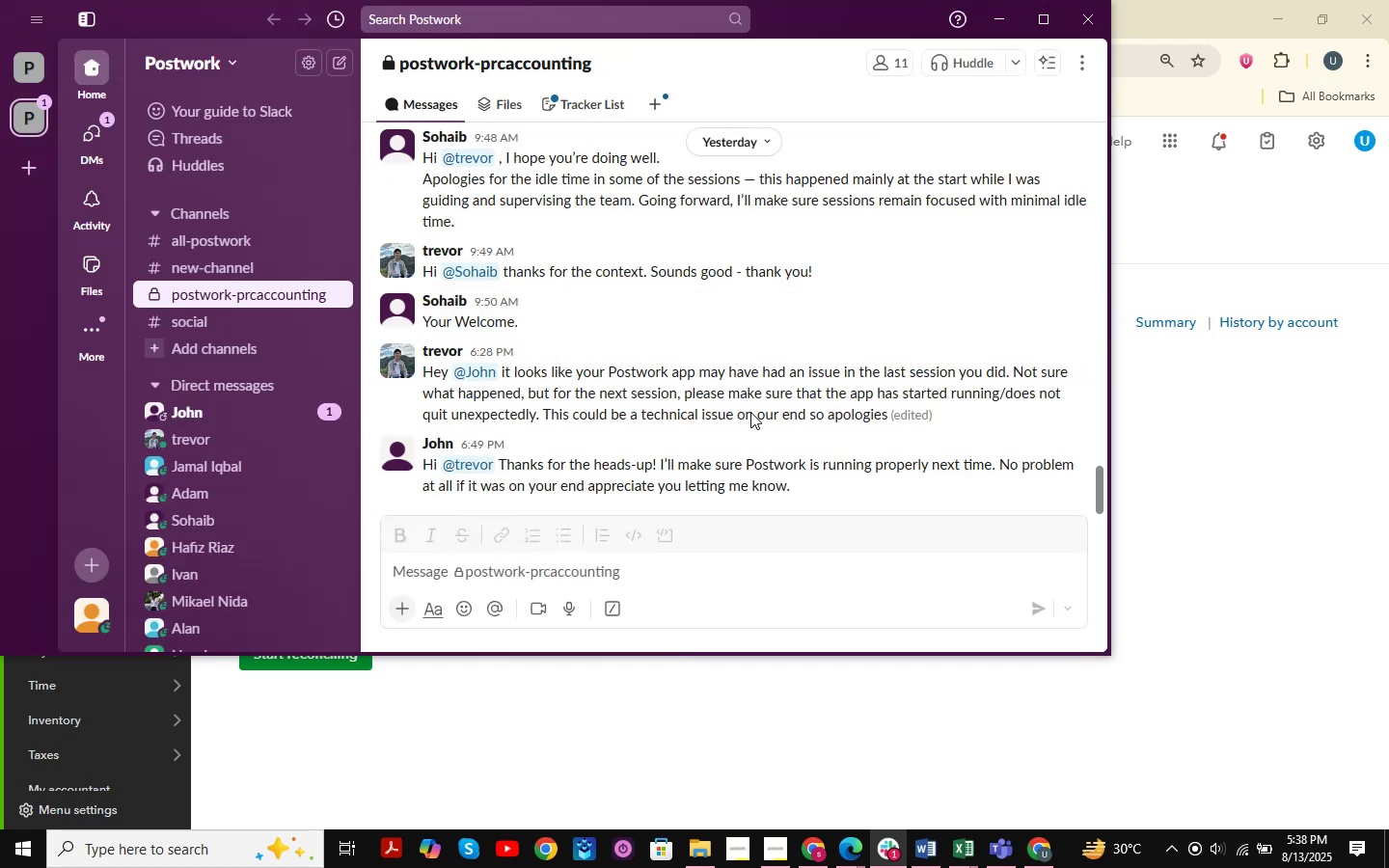 
left_click([277, 407])
 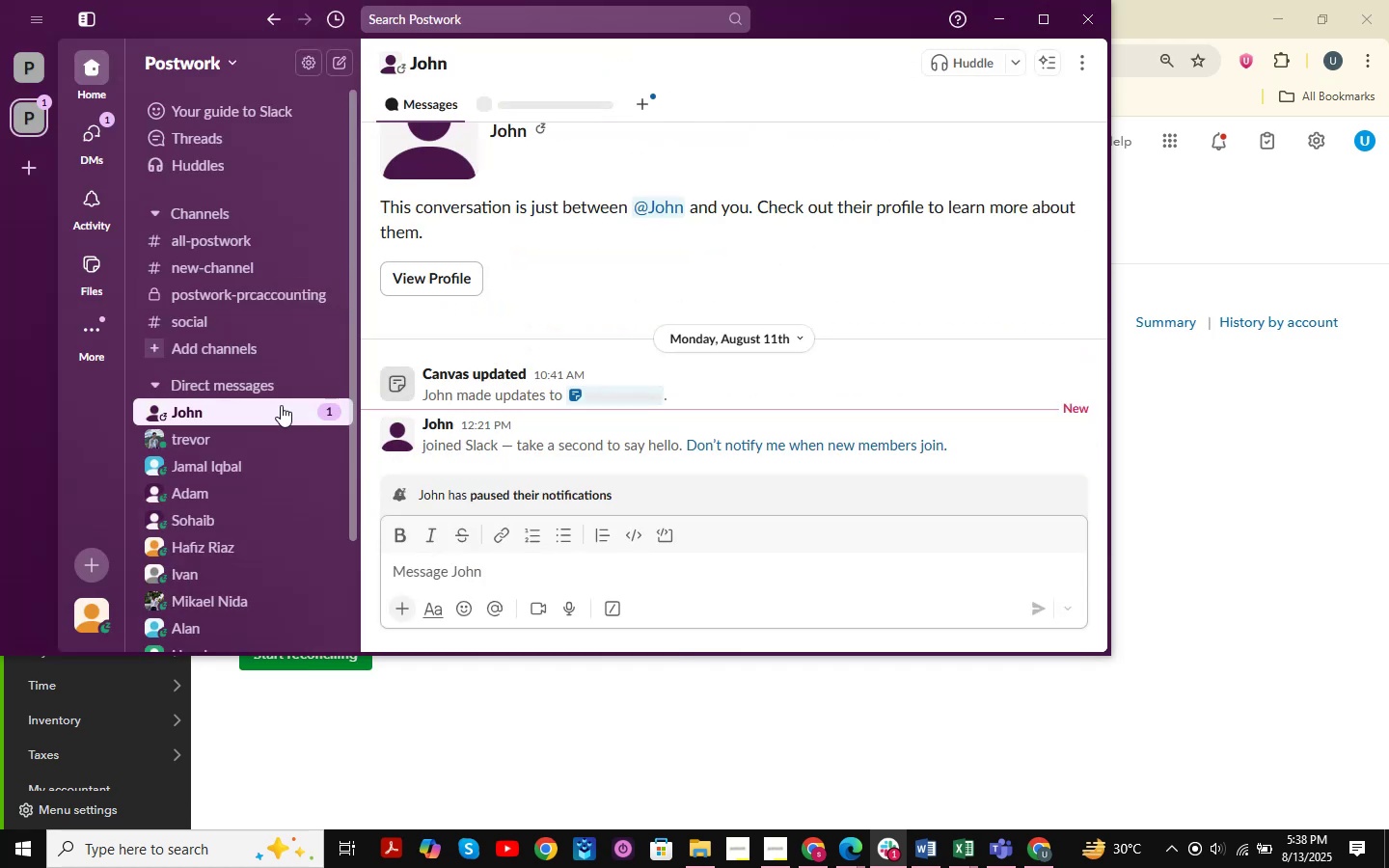 
scroll: coordinate [629, 323], scroll_direction: down, amount: 1.0
 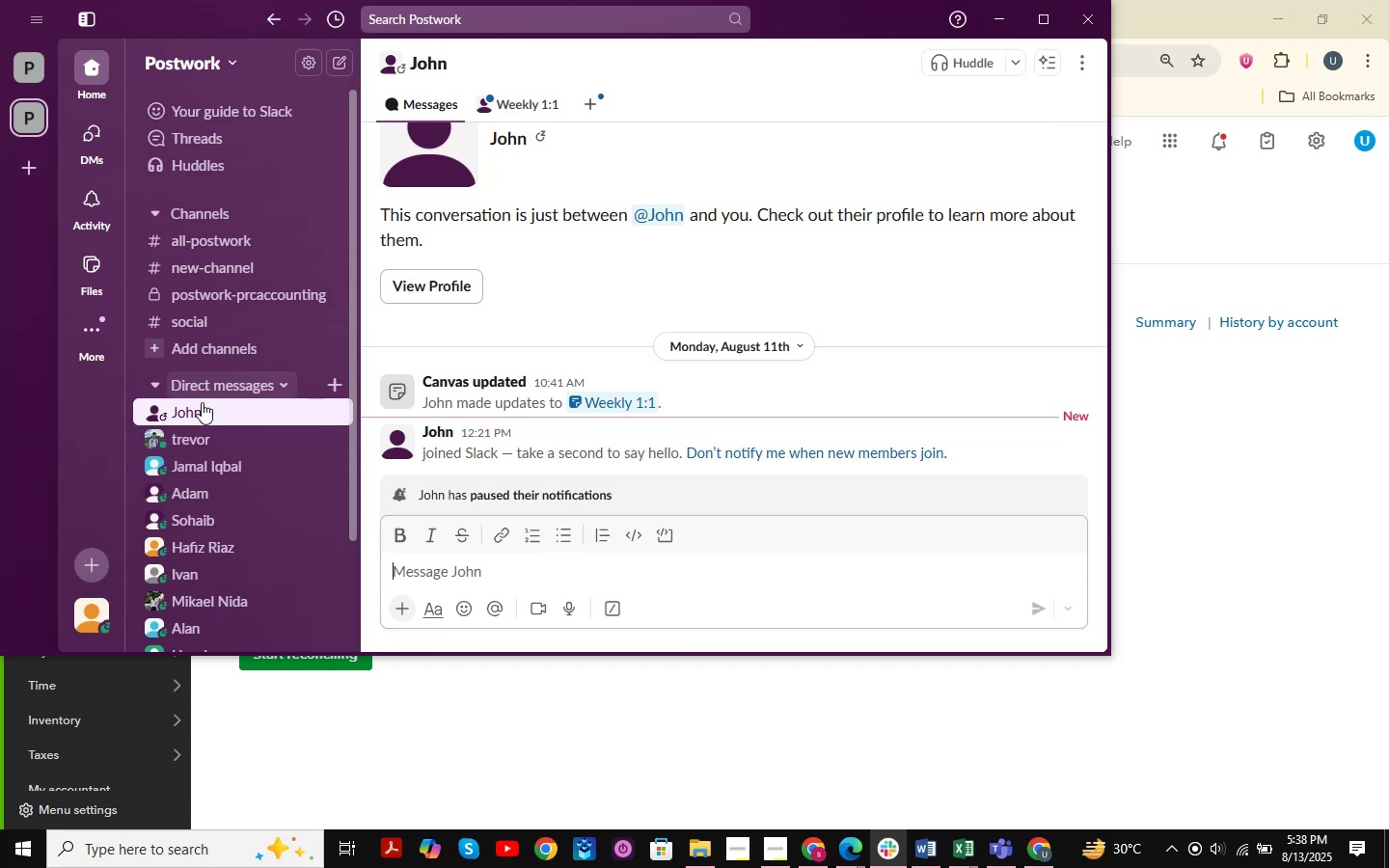 
left_click([203, 489])
 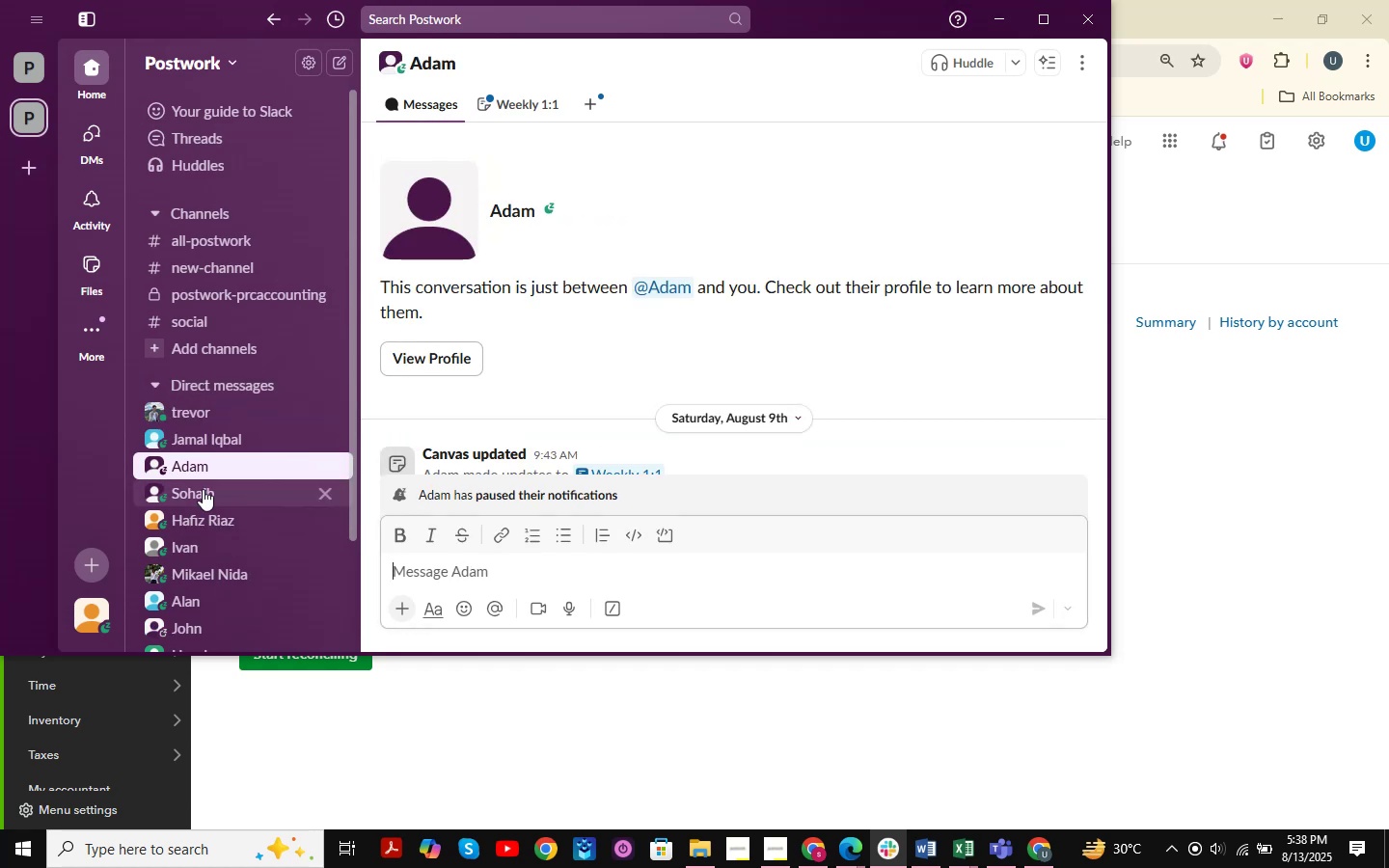 
scroll: coordinate [563, 335], scroll_direction: down, amount: 3.0
 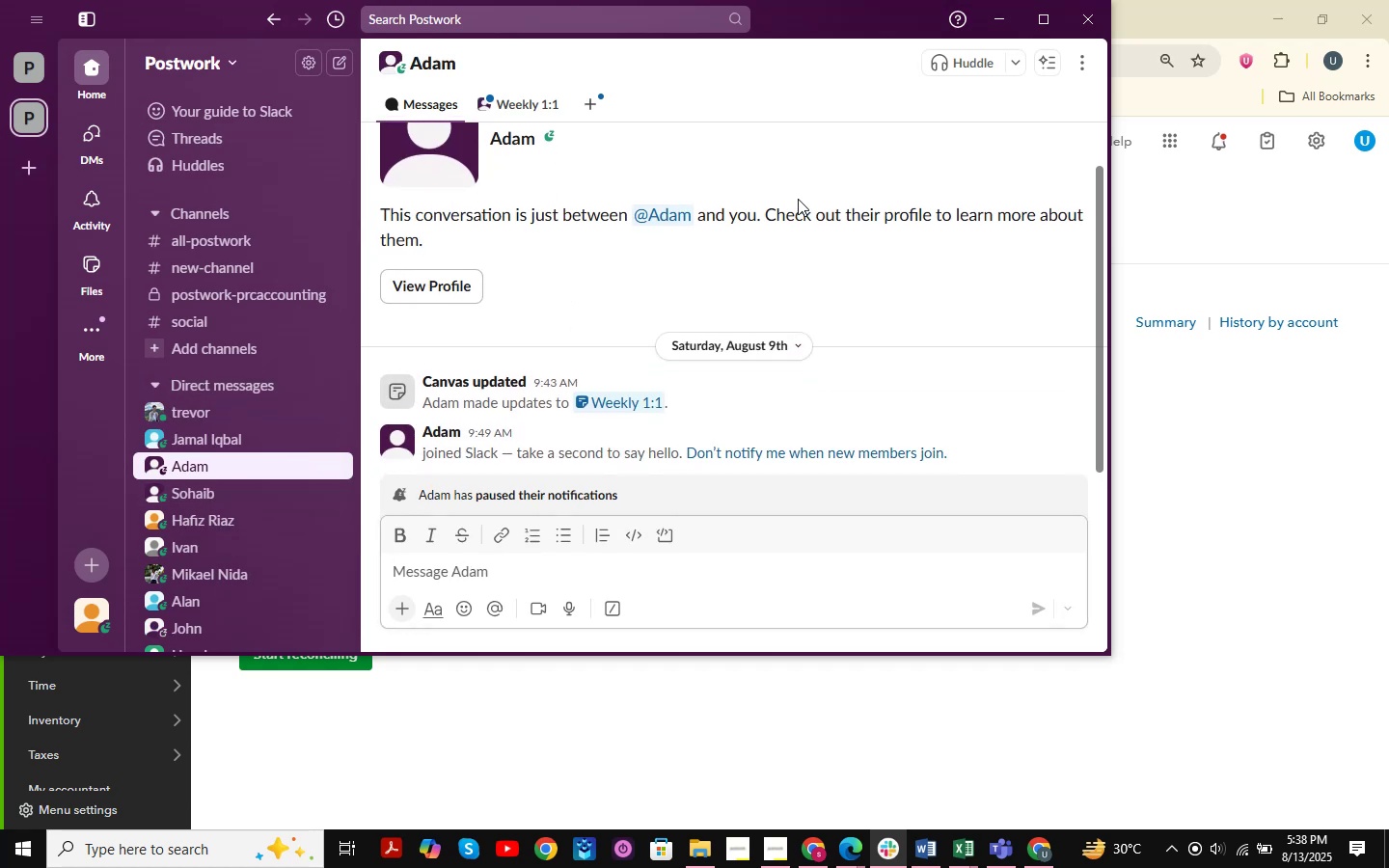 
scroll: coordinate [509, 356], scroll_direction: up, amount: 1.0
 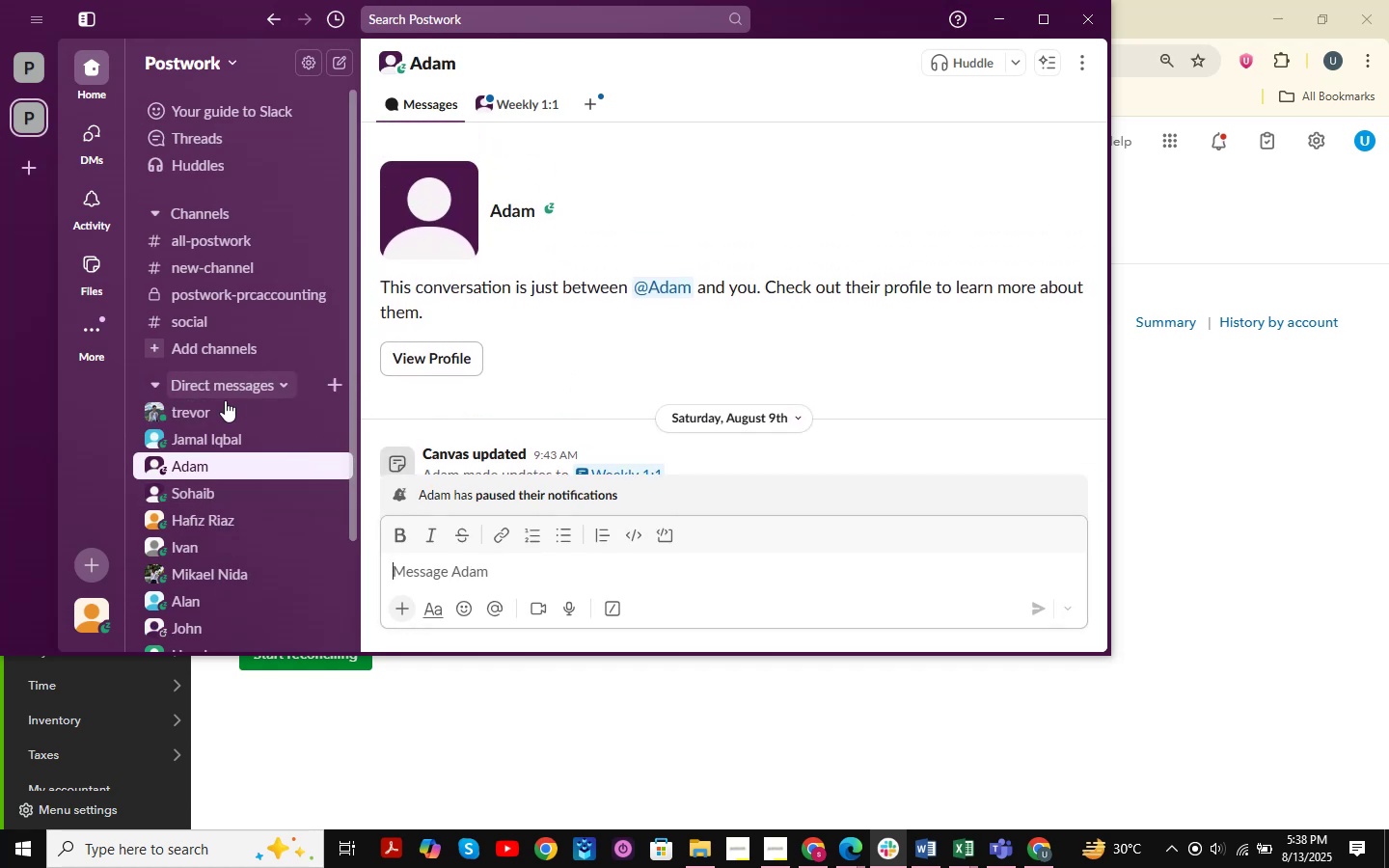 
left_click([215, 411])
 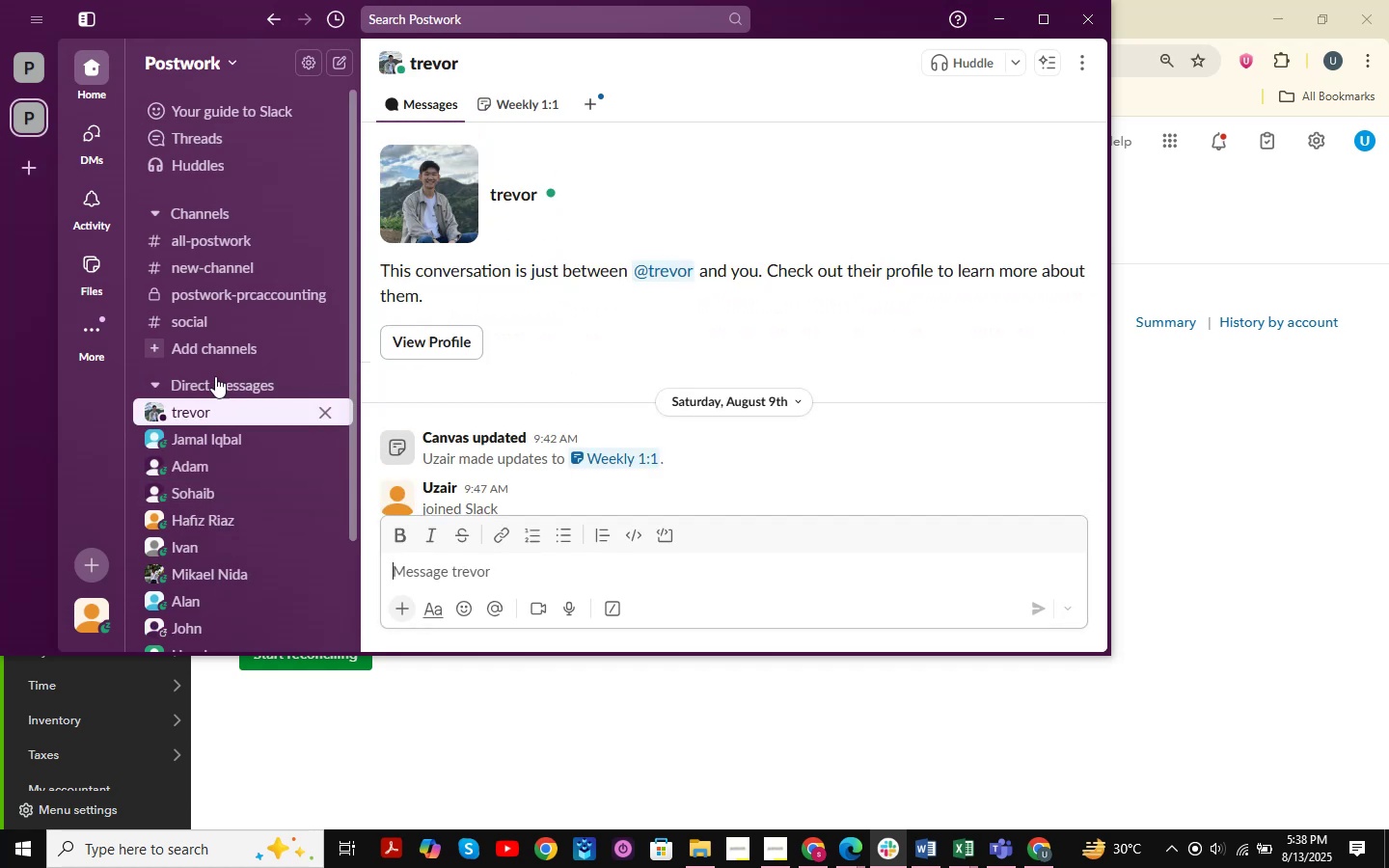 
scroll: coordinate [242, 248], scroll_direction: up, amount: 4.0
 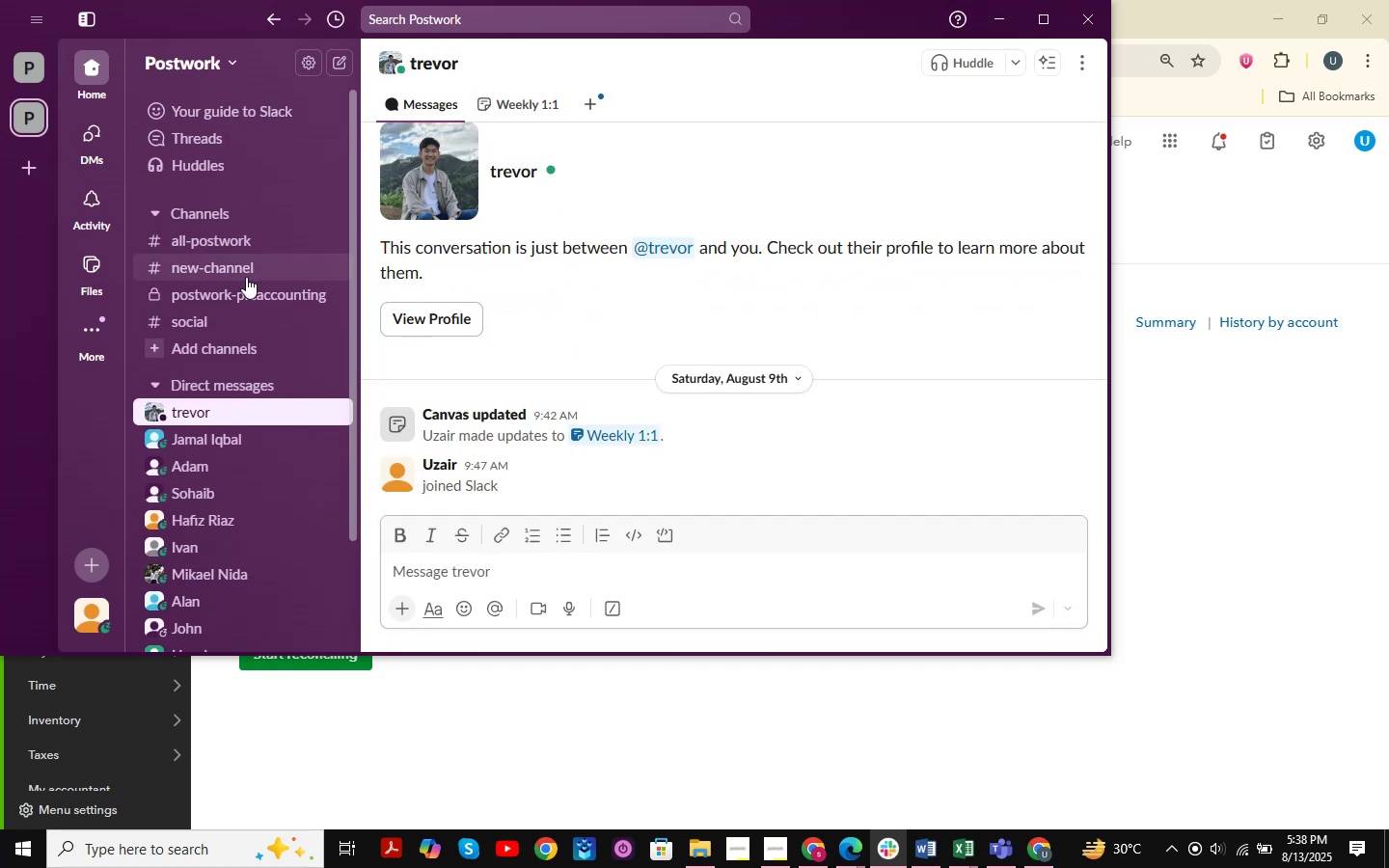 
left_click([242, 293])
 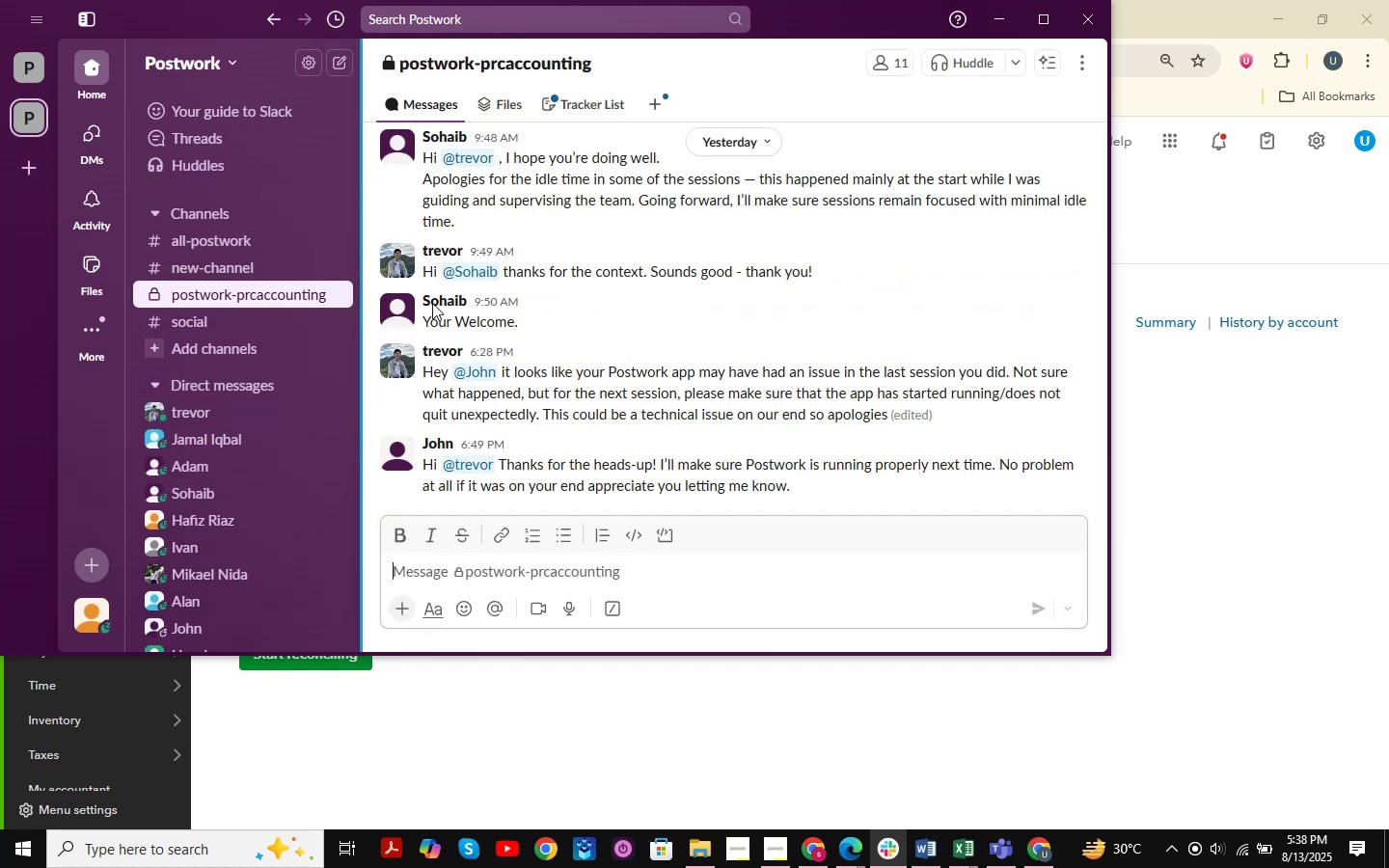 
scroll: coordinate [889, 398], scroll_direction: down, amount: 4.0
 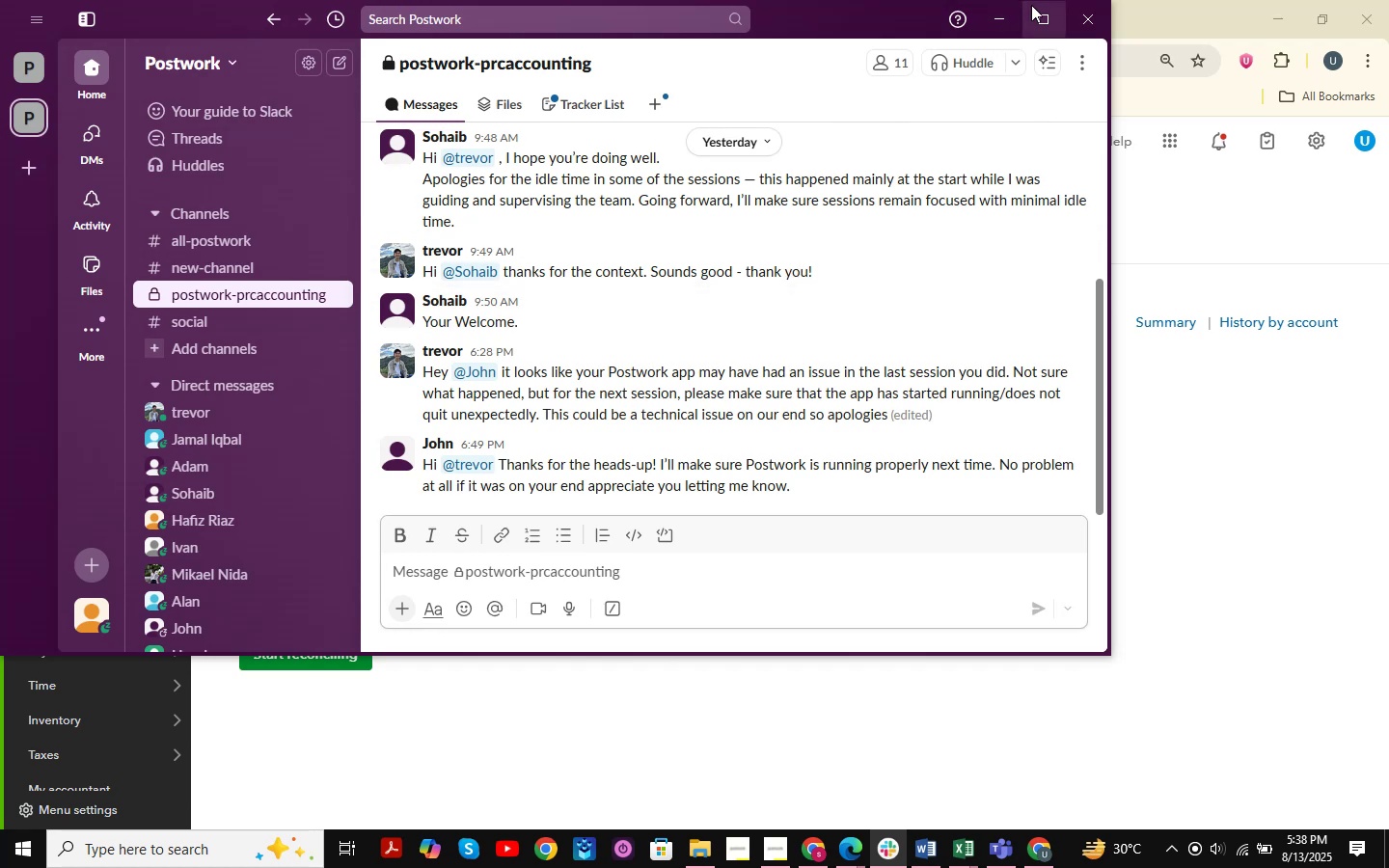 
left_click([998, 19])
 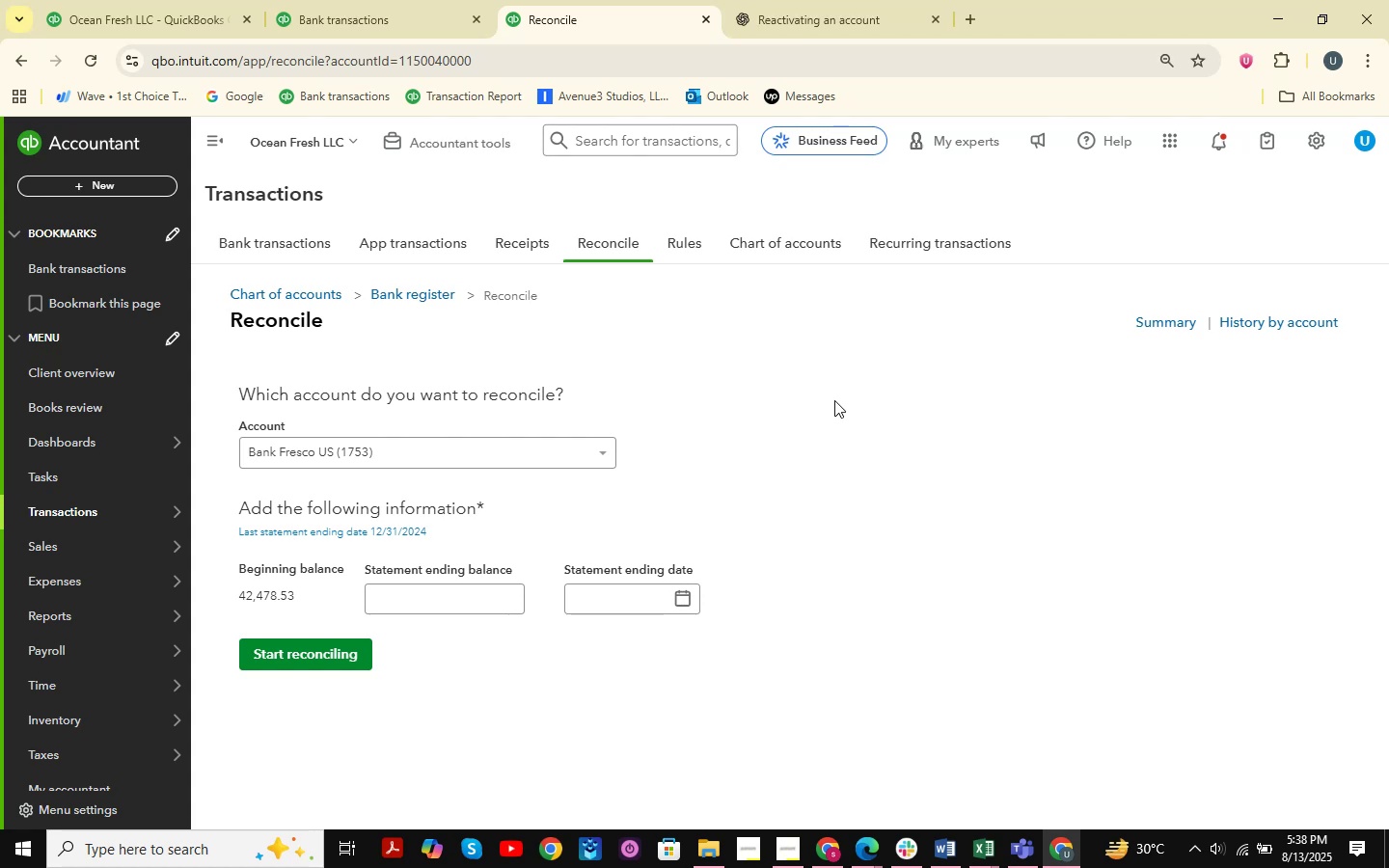 
wait(26.19)
 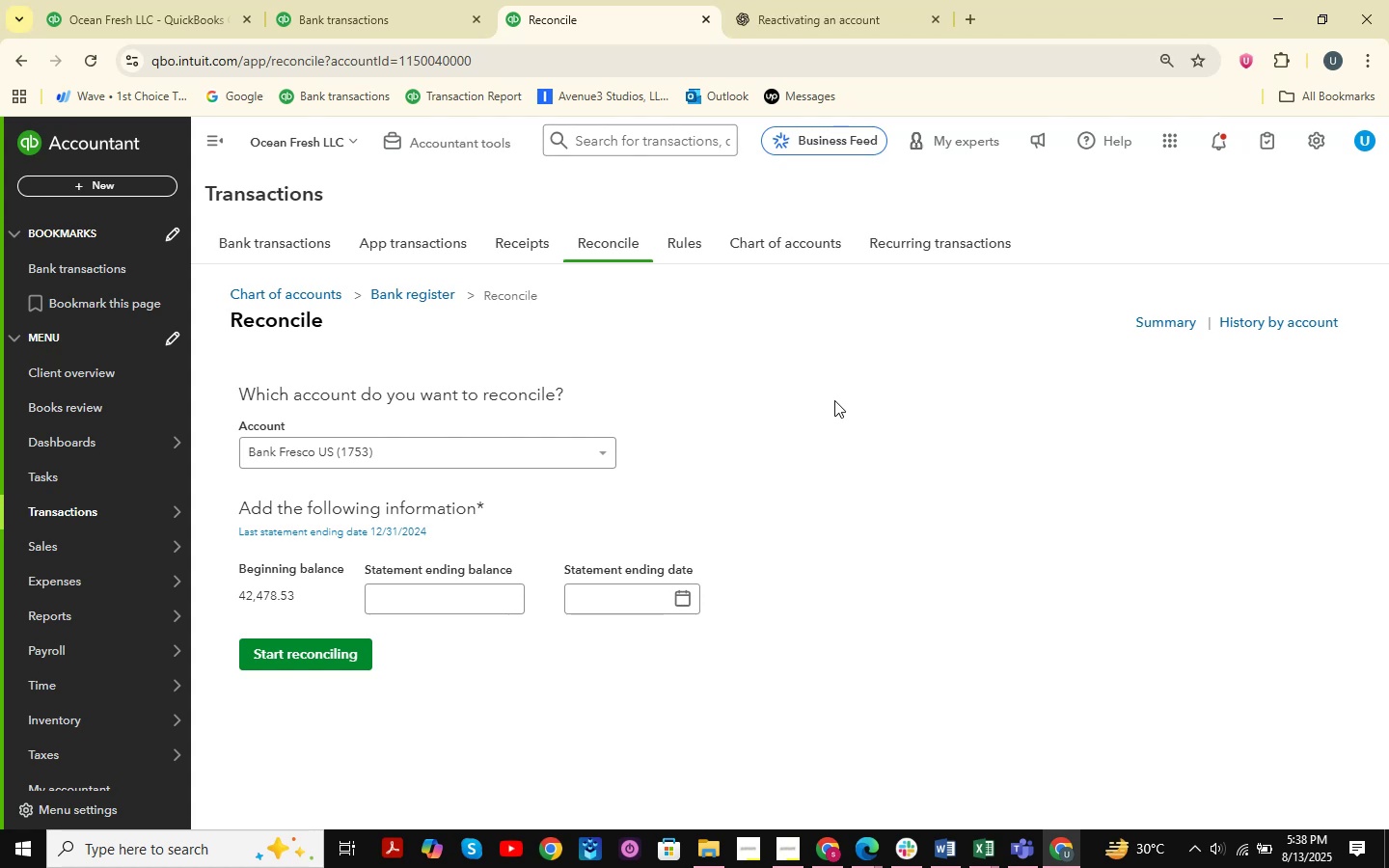 
left_click([701, 863])
 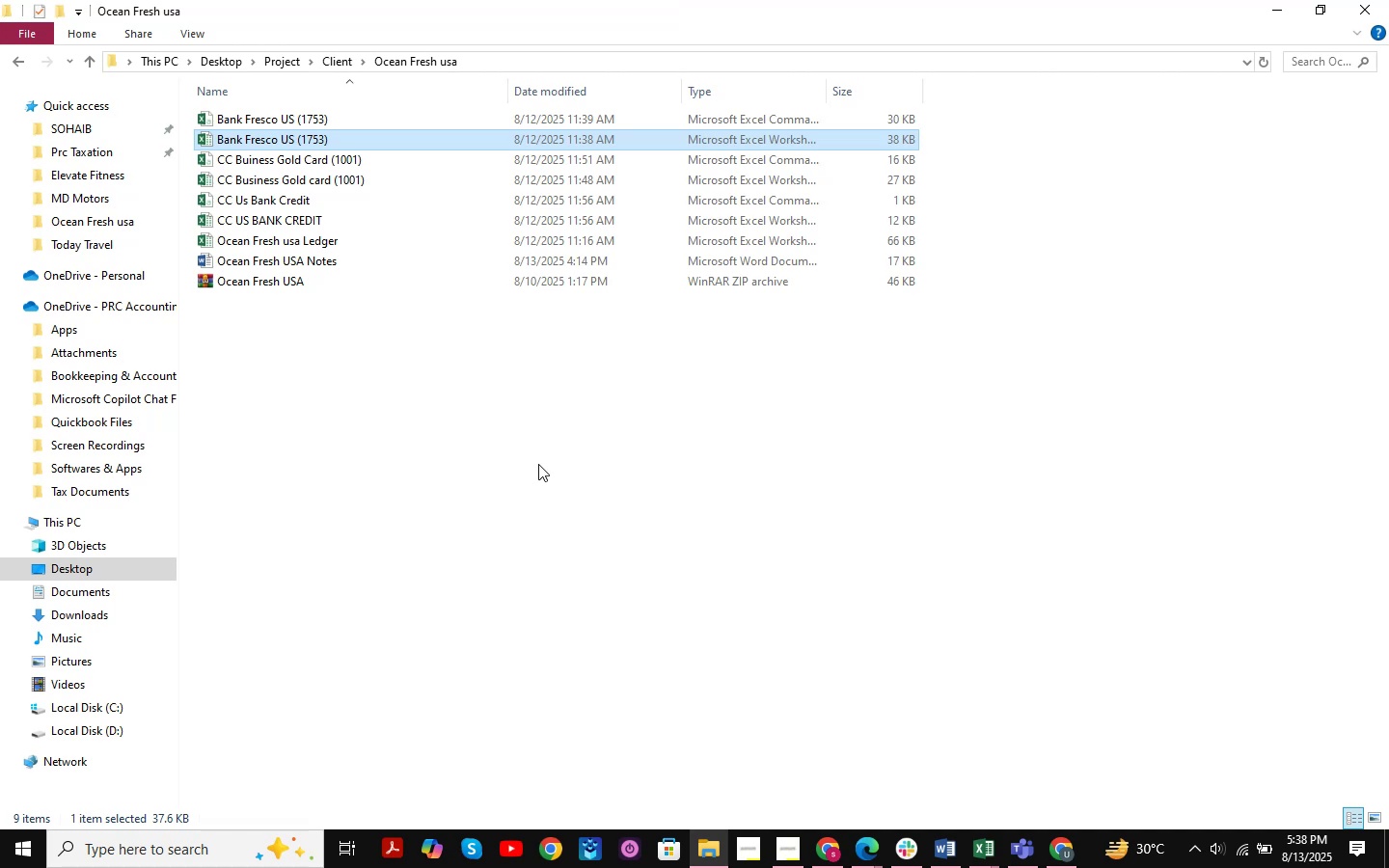 
wait(8.48)
 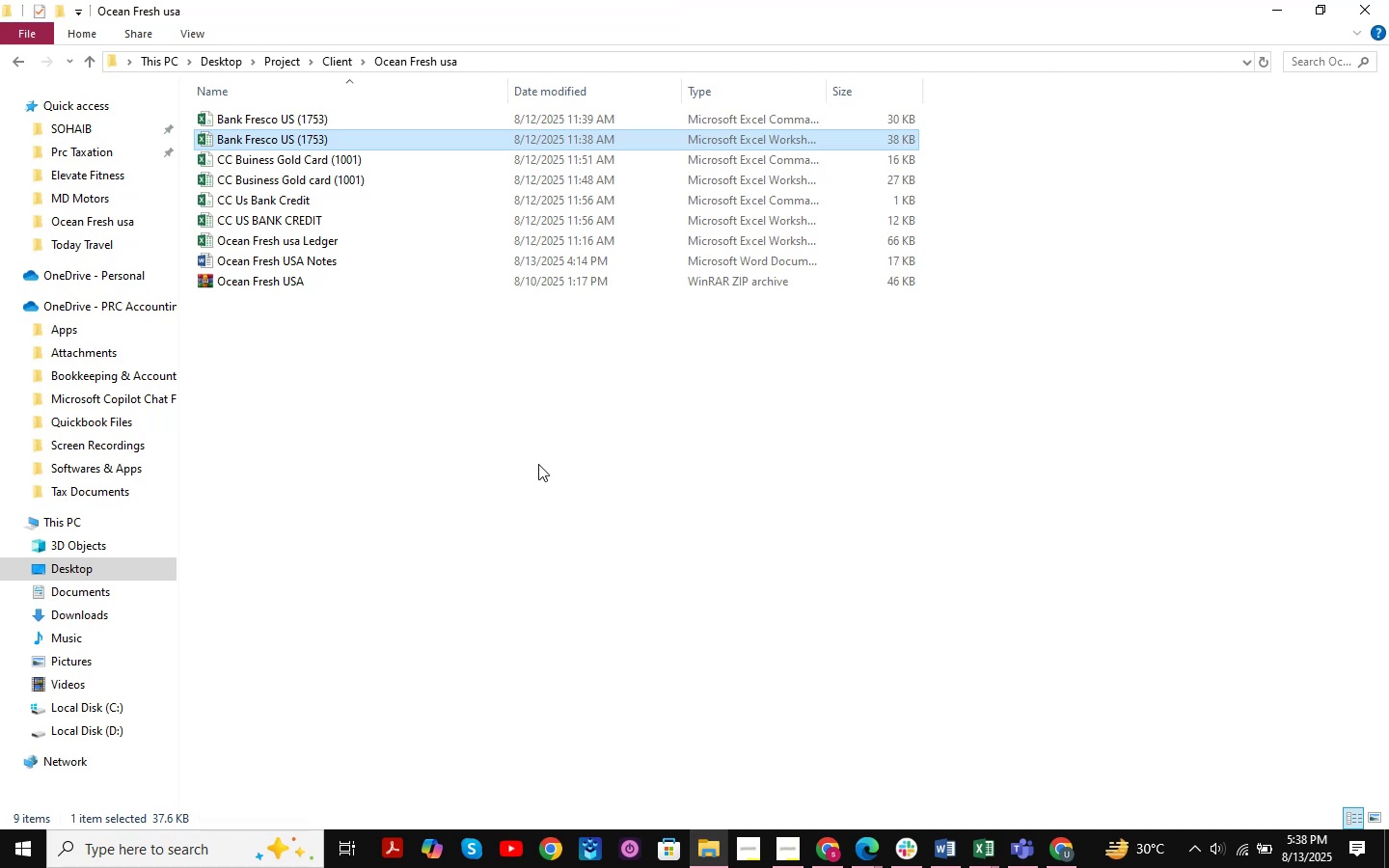 
mouse_move([855, 743])
 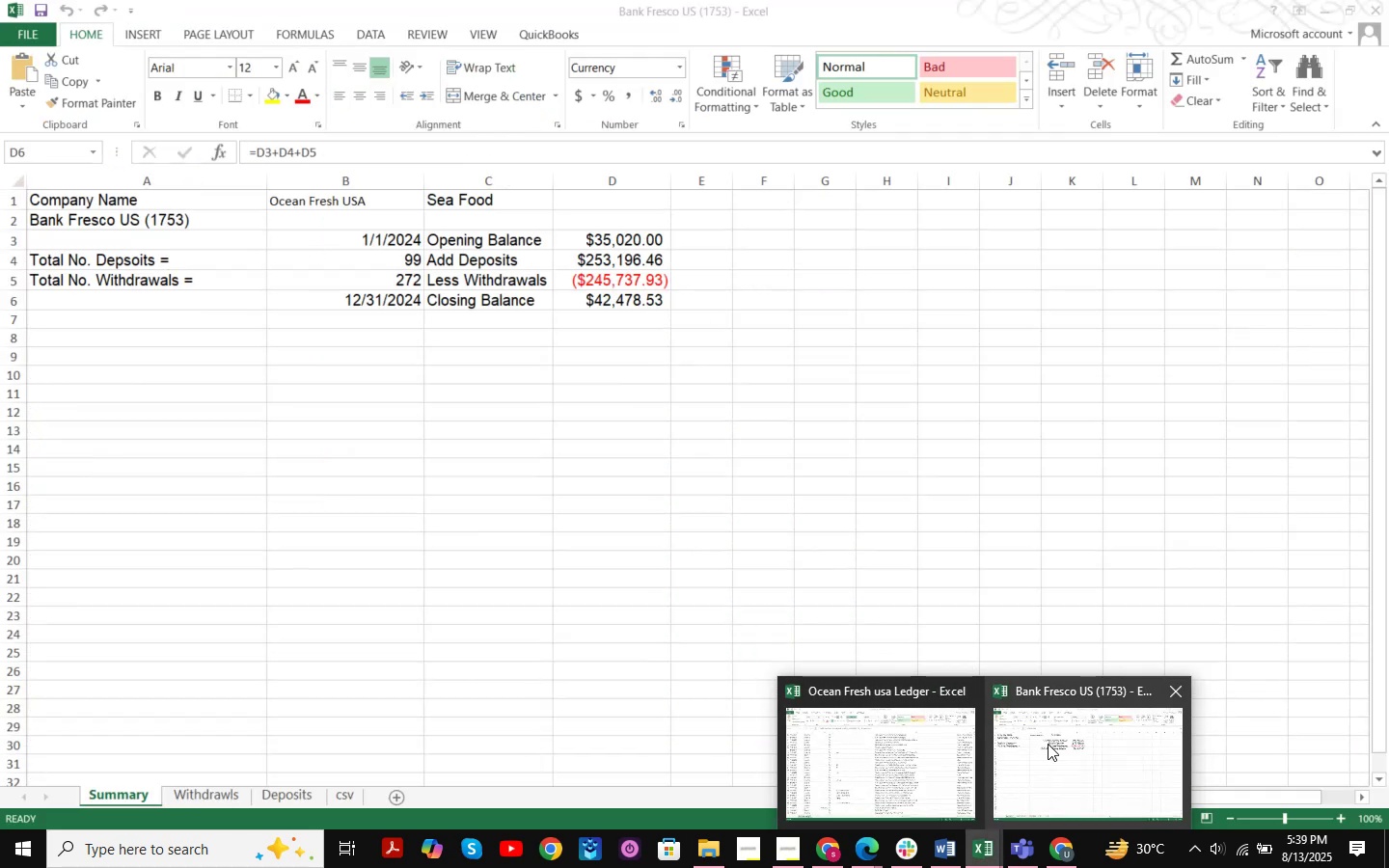 
left_click([1048, 744])
 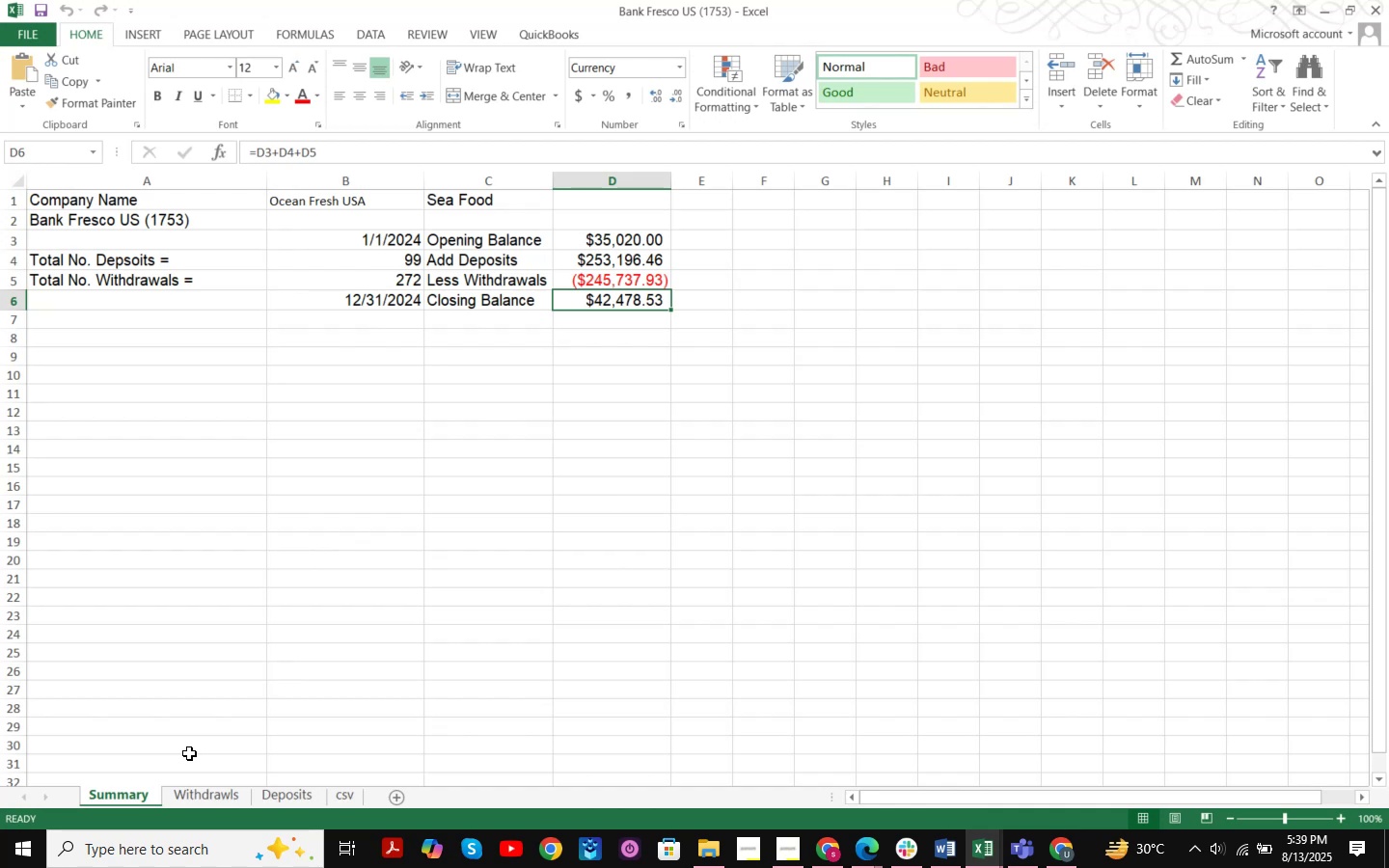 
scroll: coordinate [861, 464], scroll_direction: up, amount: 3.0
 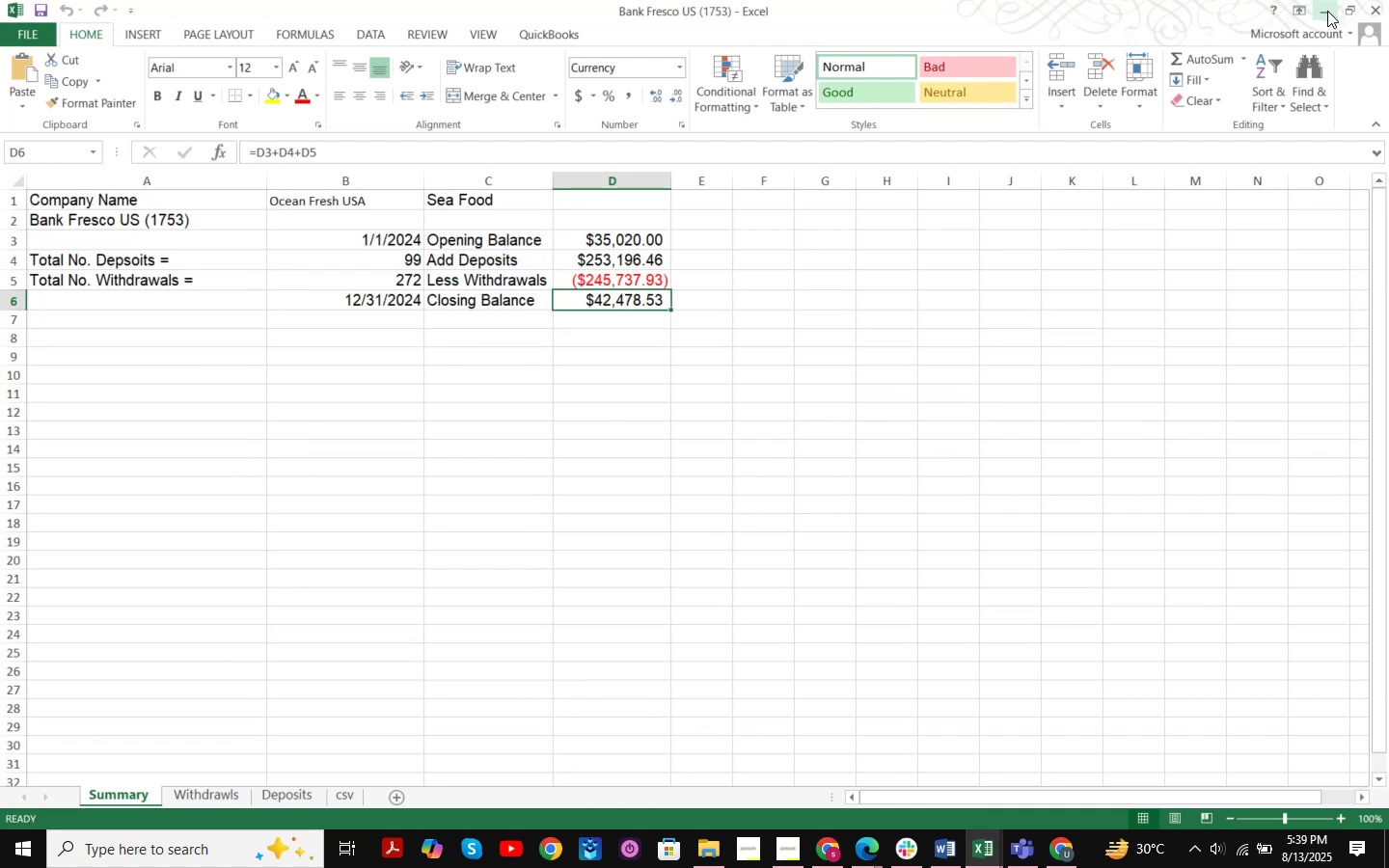 
left_click([1383, 8])
 